 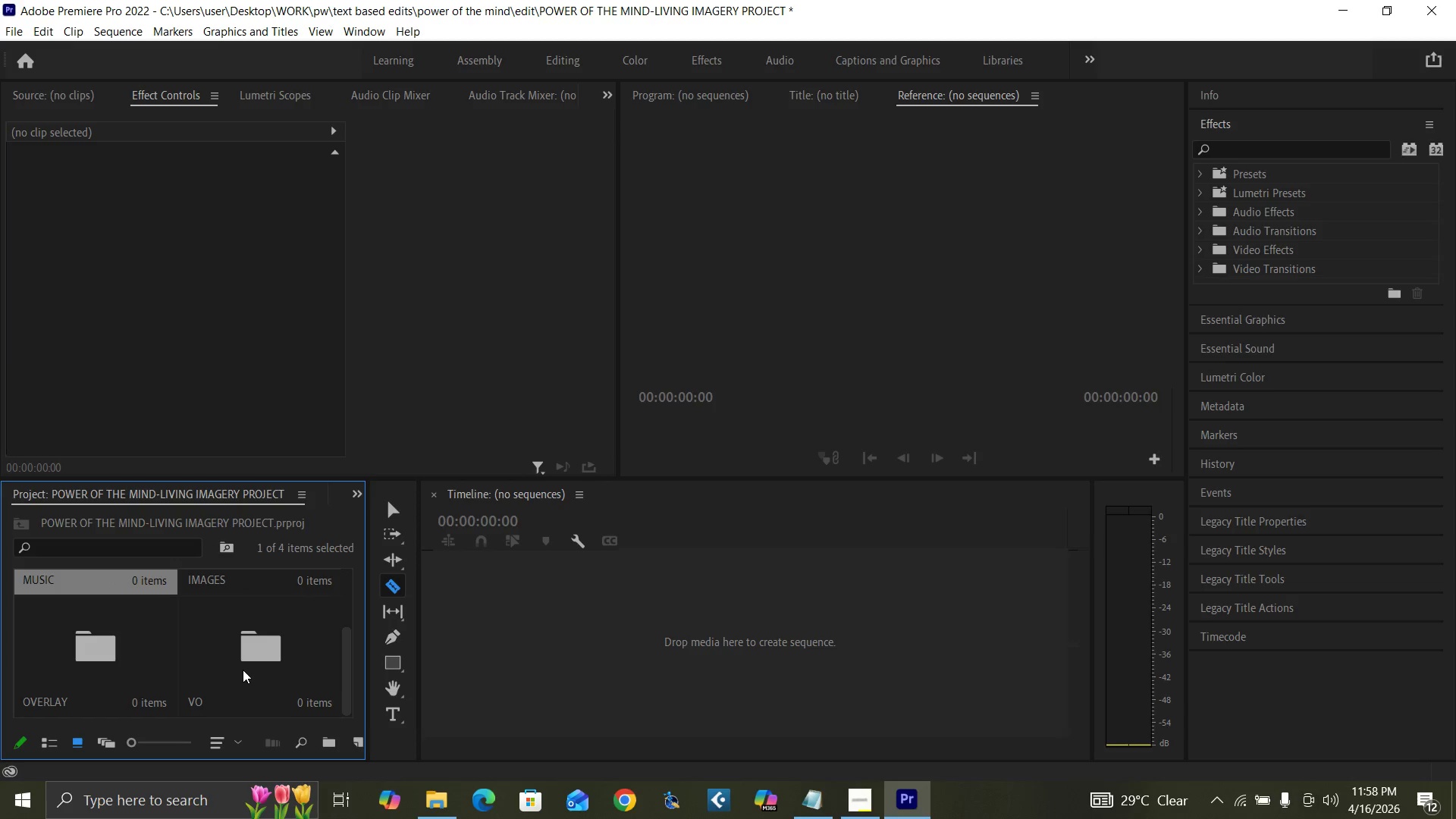 
double_click([243, 670])
 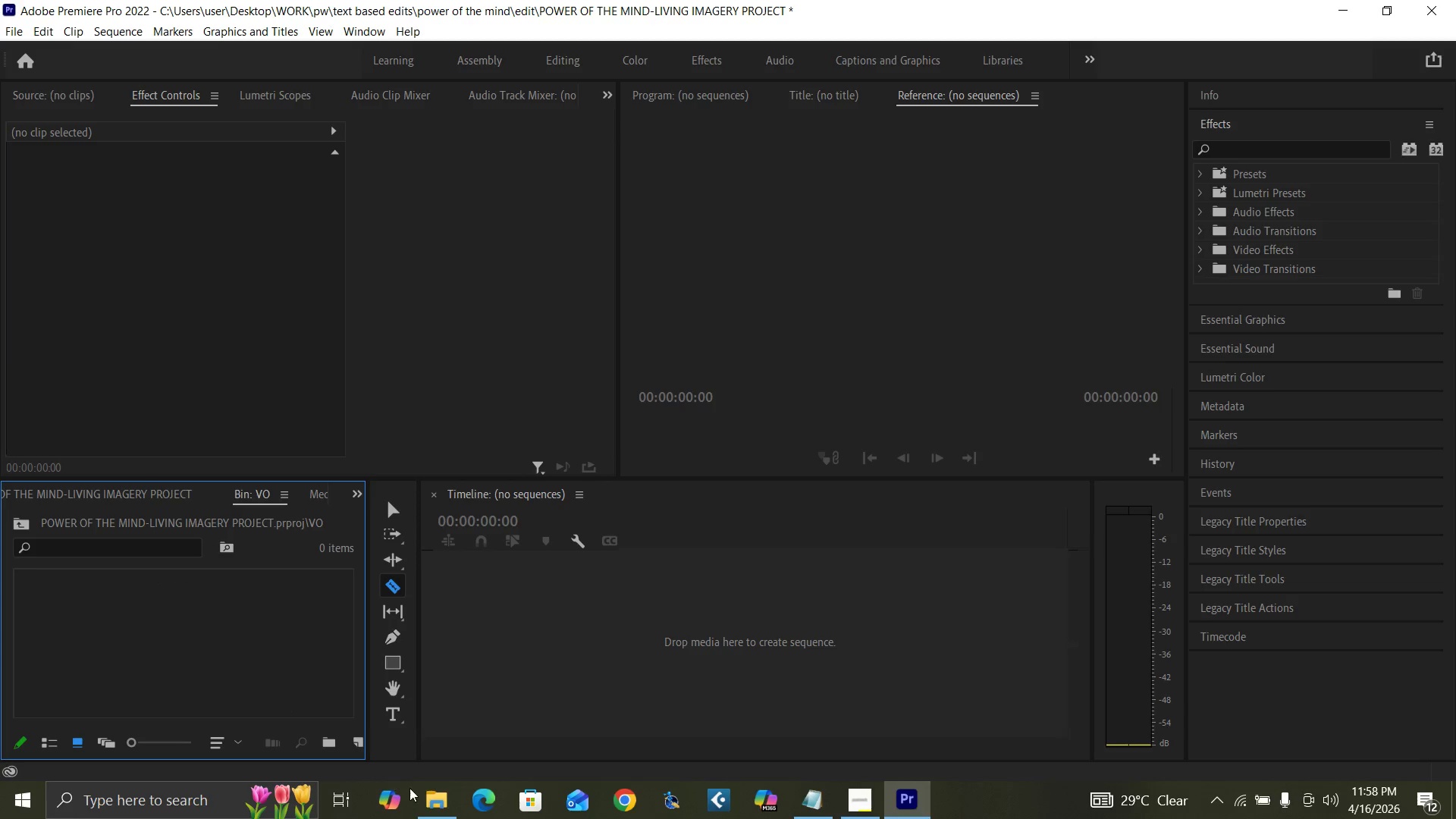 
left_click([425, 799])
 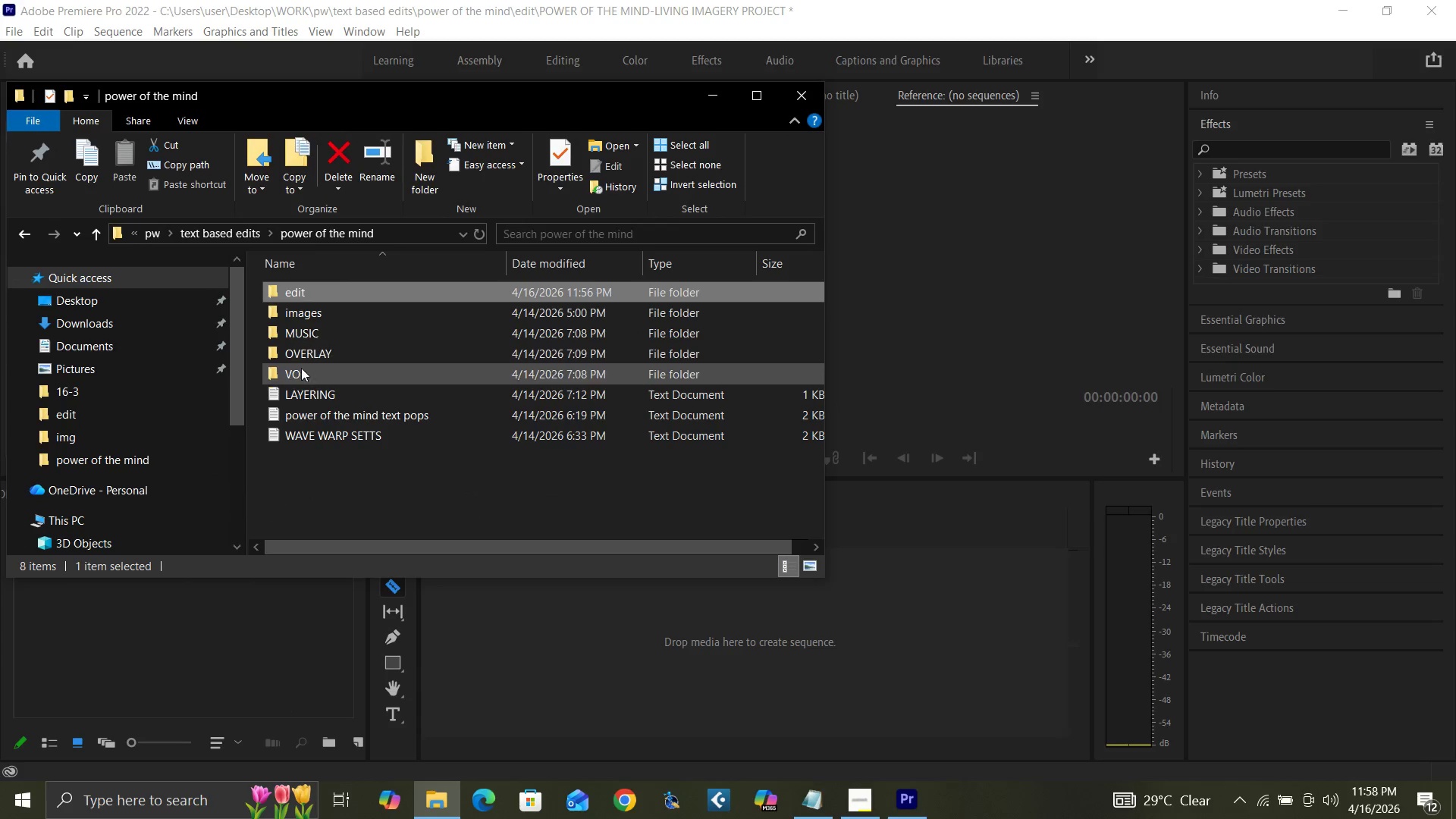 
double_click([297, 372])
 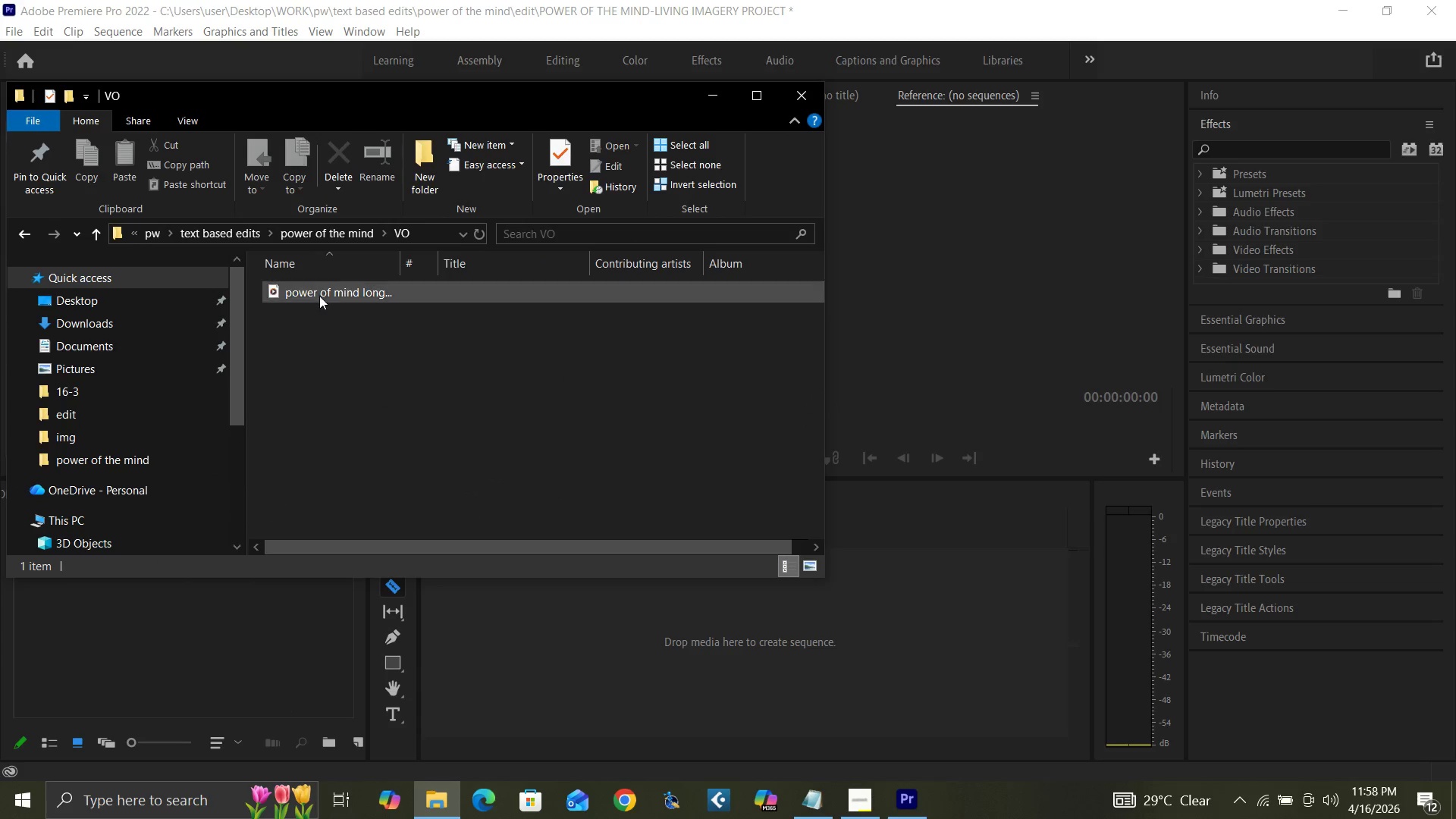 
left_click_drag(start_coordinate=[326, 290], to_coordinate=[120, 670])
 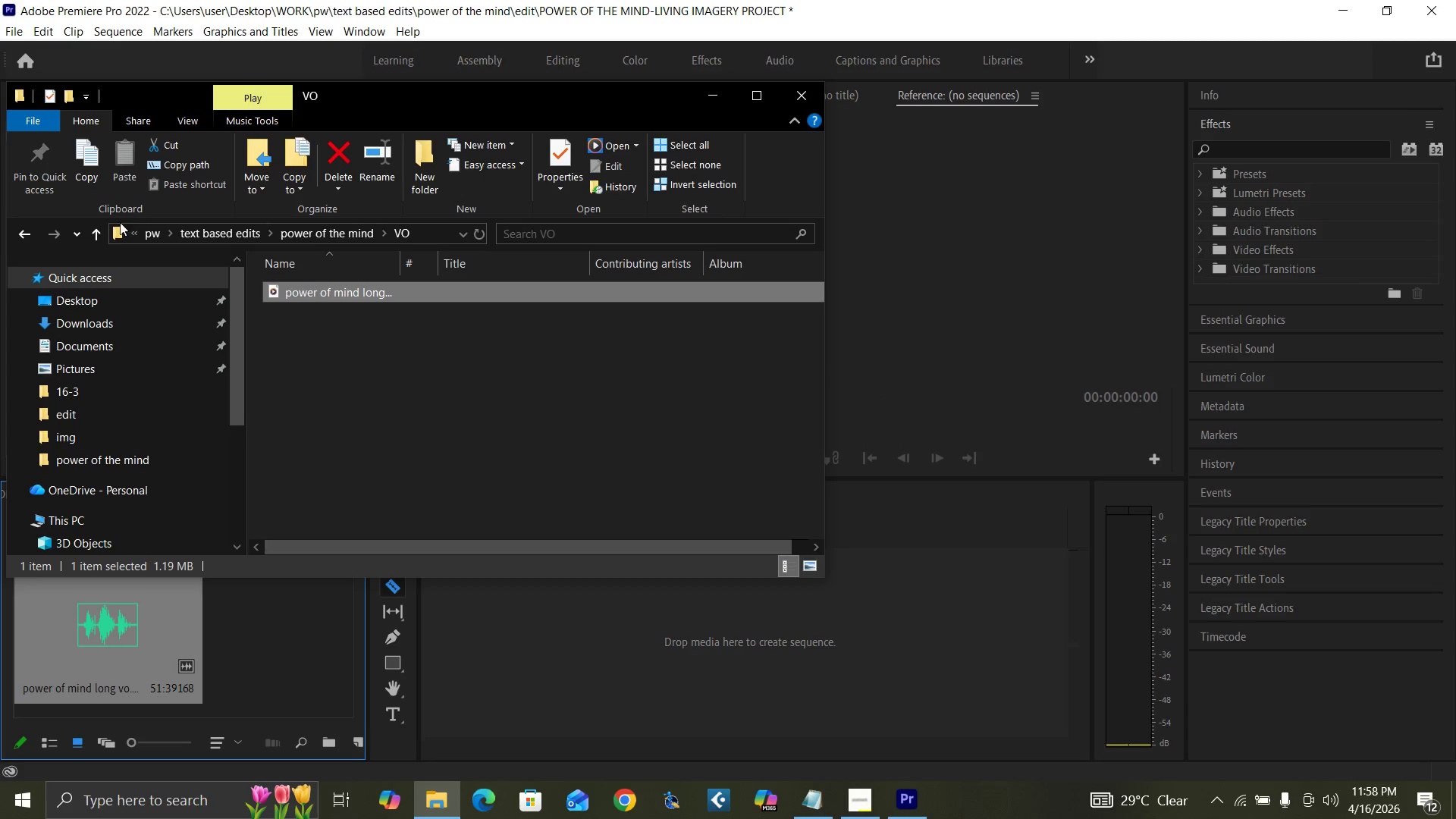 
left_click([94, 235])
 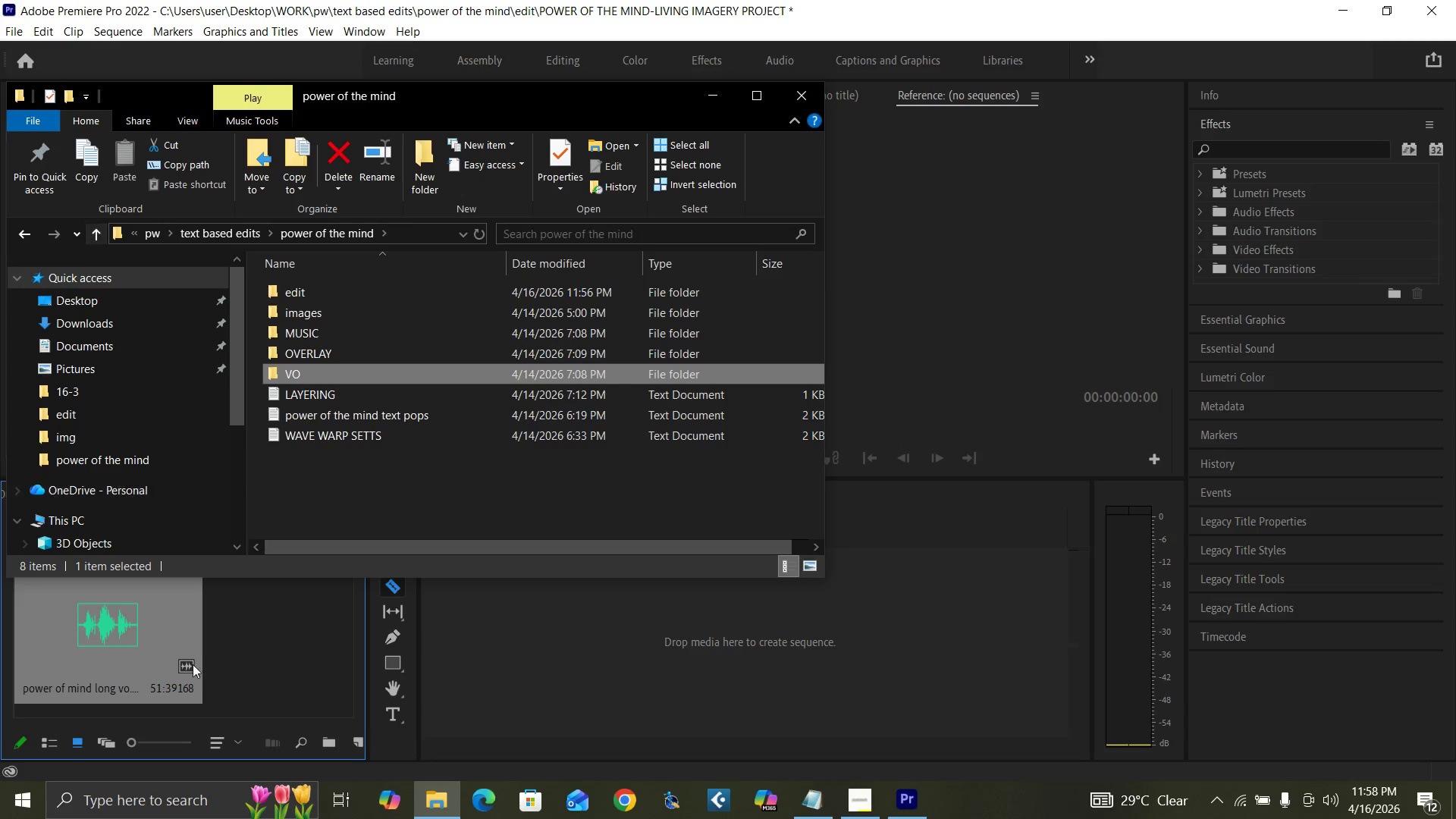 
left_click([253, 673])
 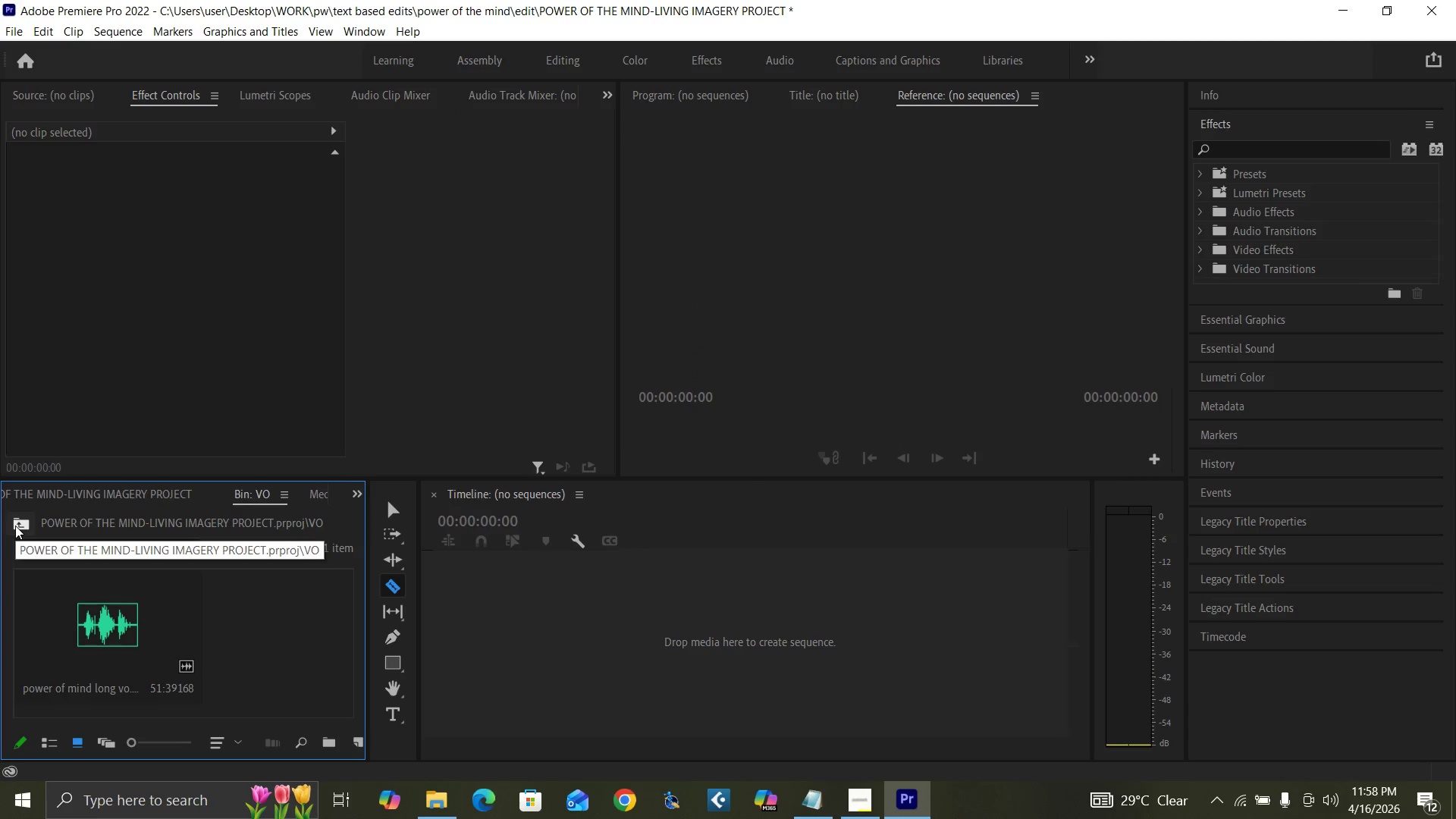 
left_click([15, 526])
 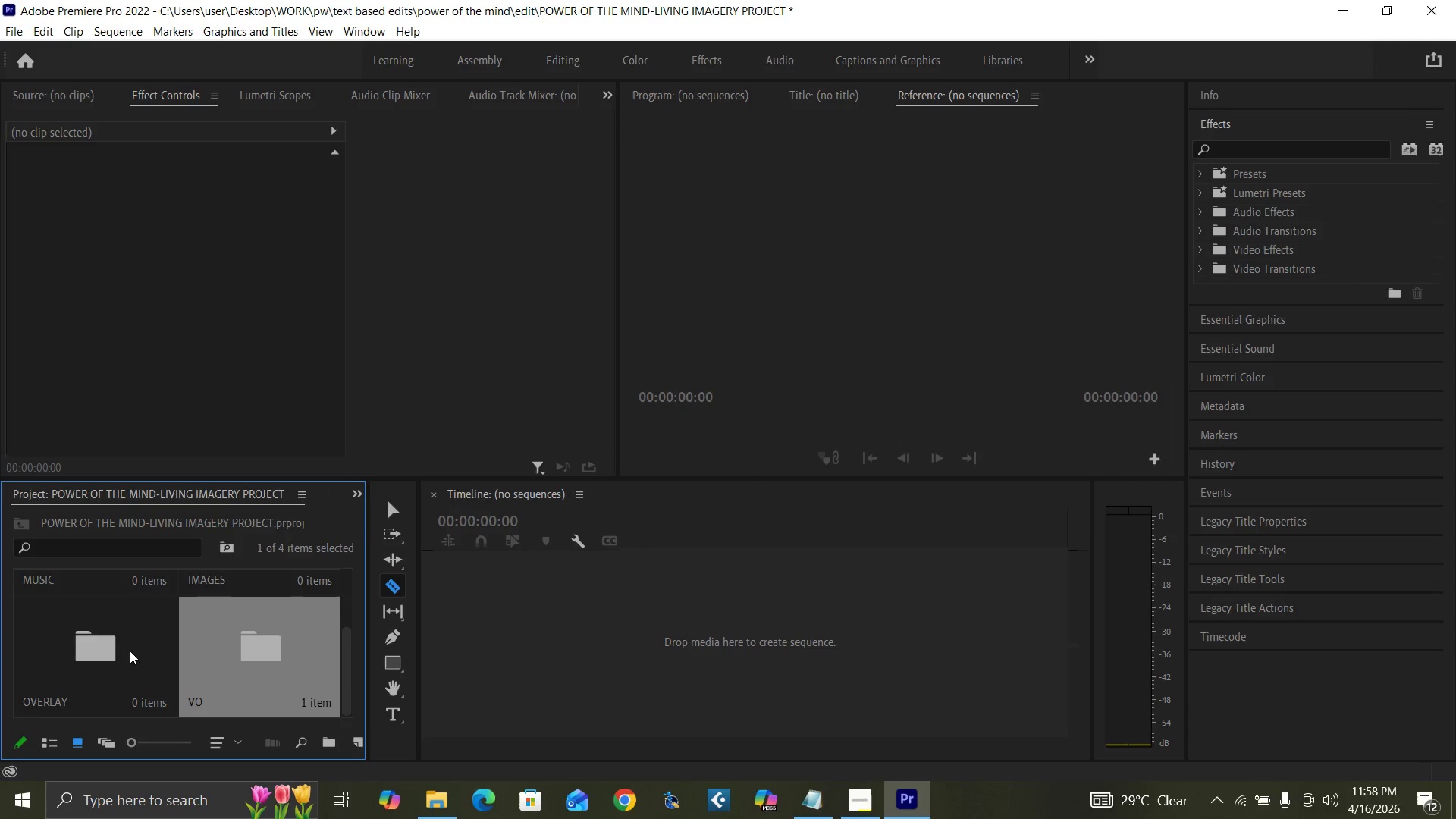 
double_click([128, 651])
 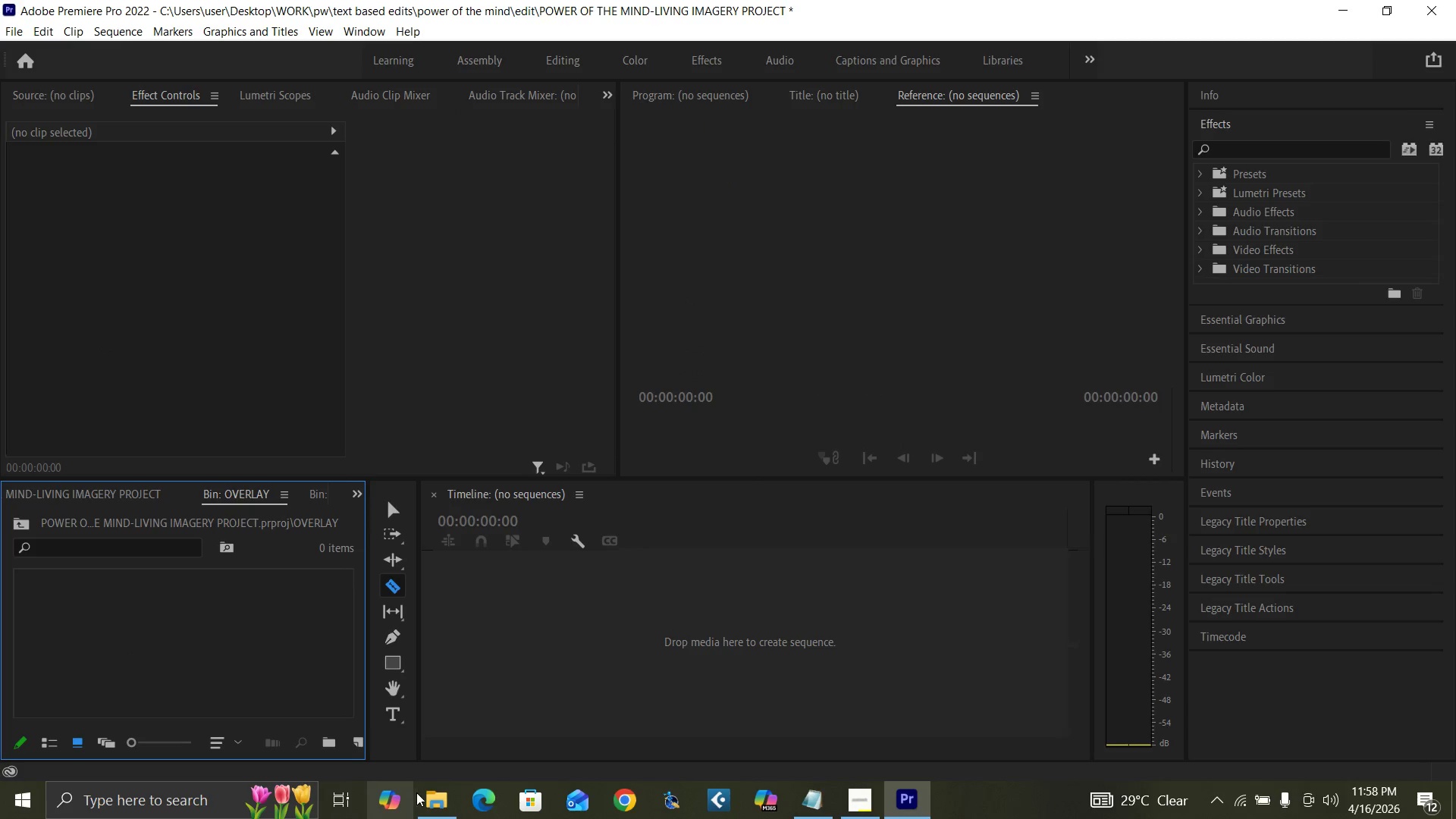 
left_click([428, 799])
 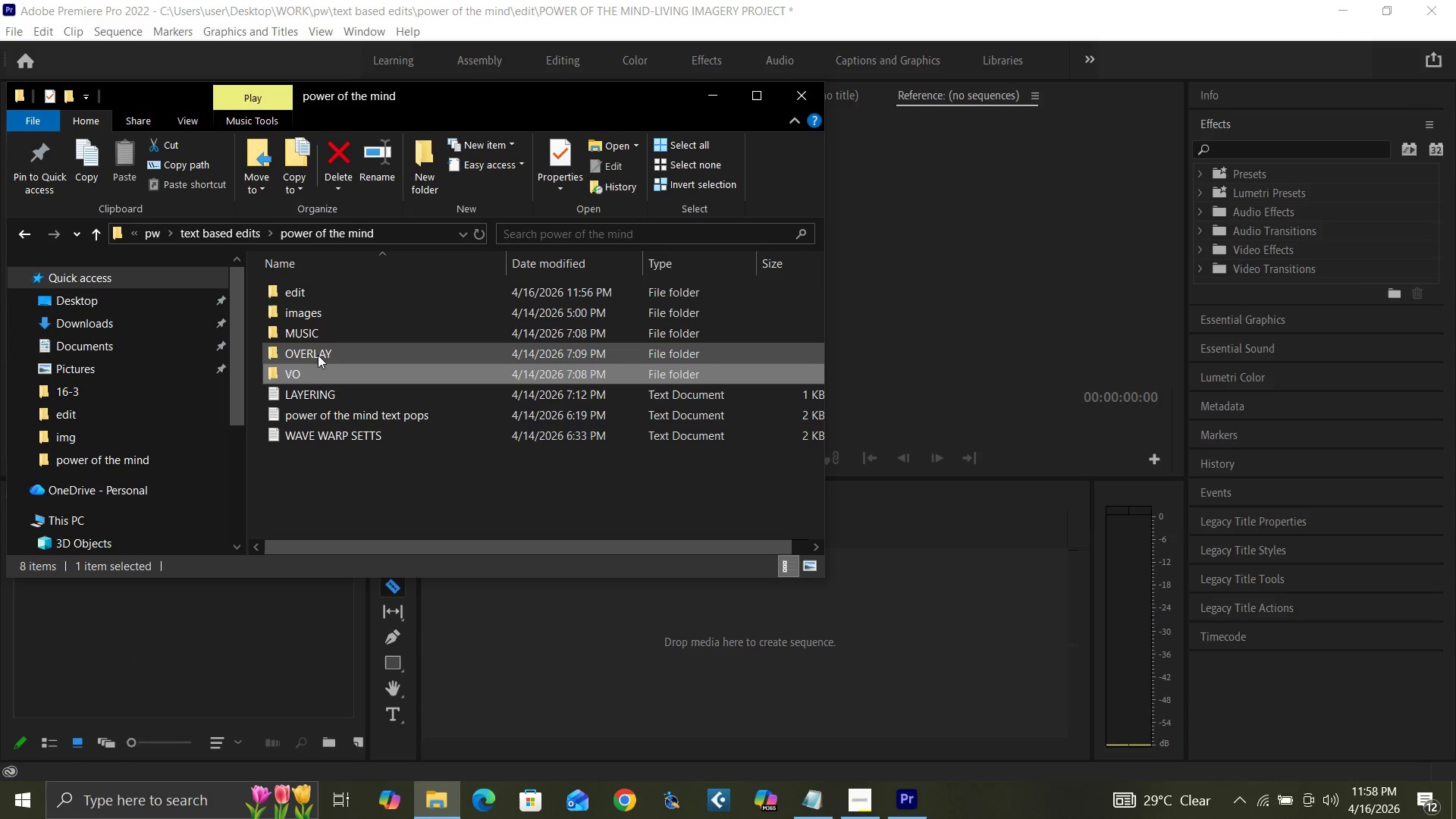 
double_click([318, 354])
 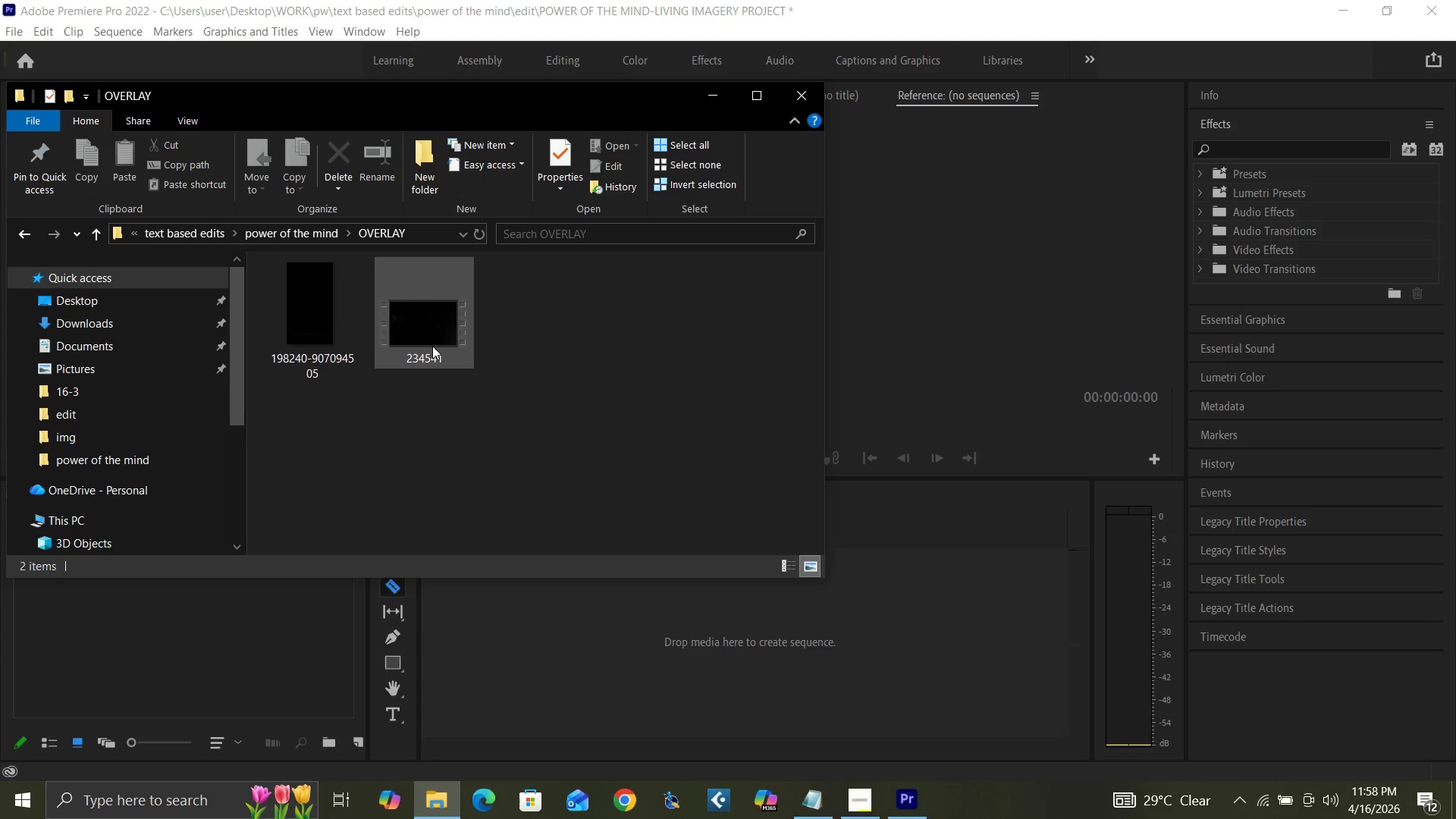 
left_click_drag(start_coordinate=[555, 328], to_coordinate=[326, 337])
 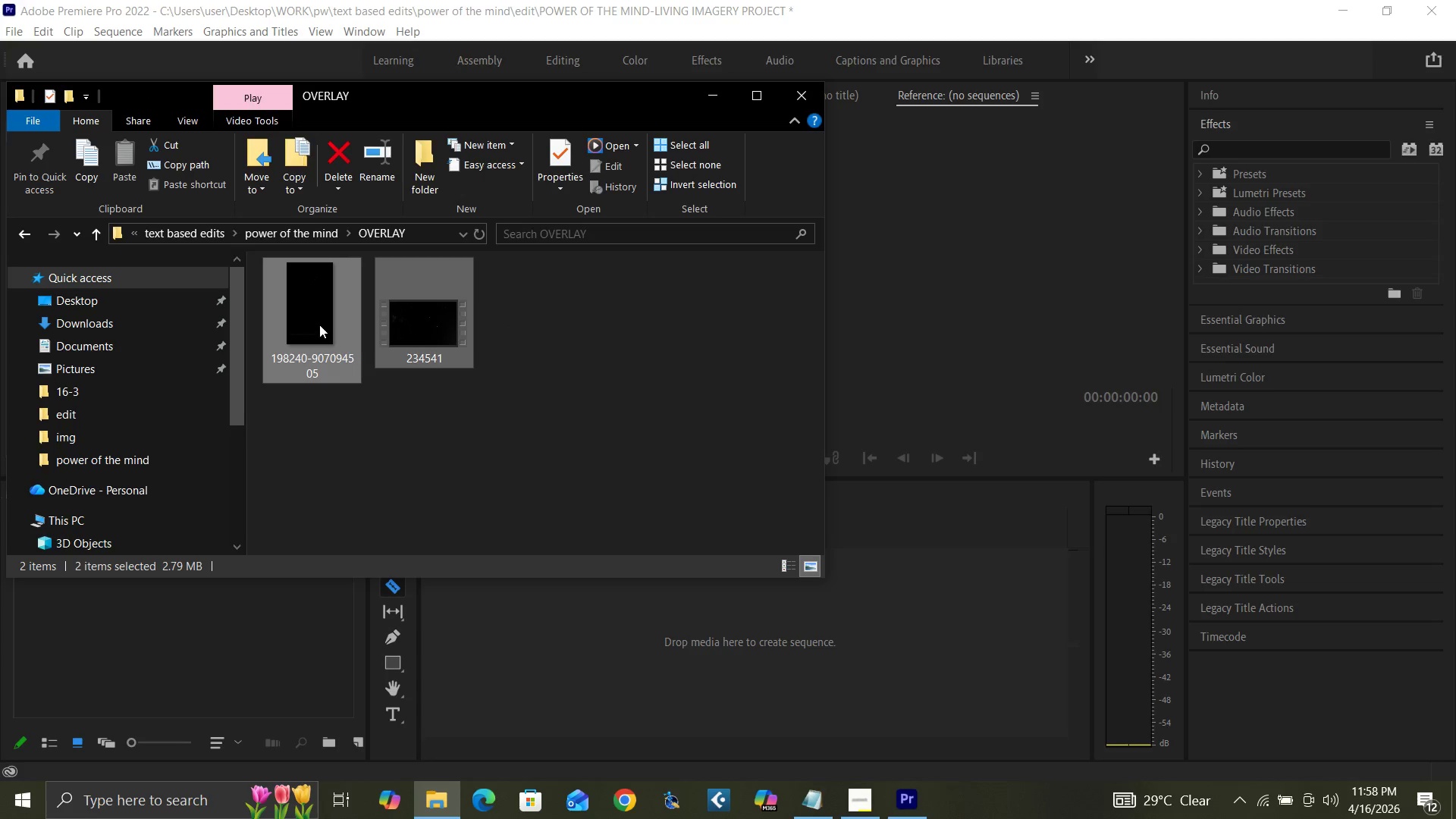 
left_click_drag(start_coordinate=[319, 325], to_coordinate=[135, 639])
 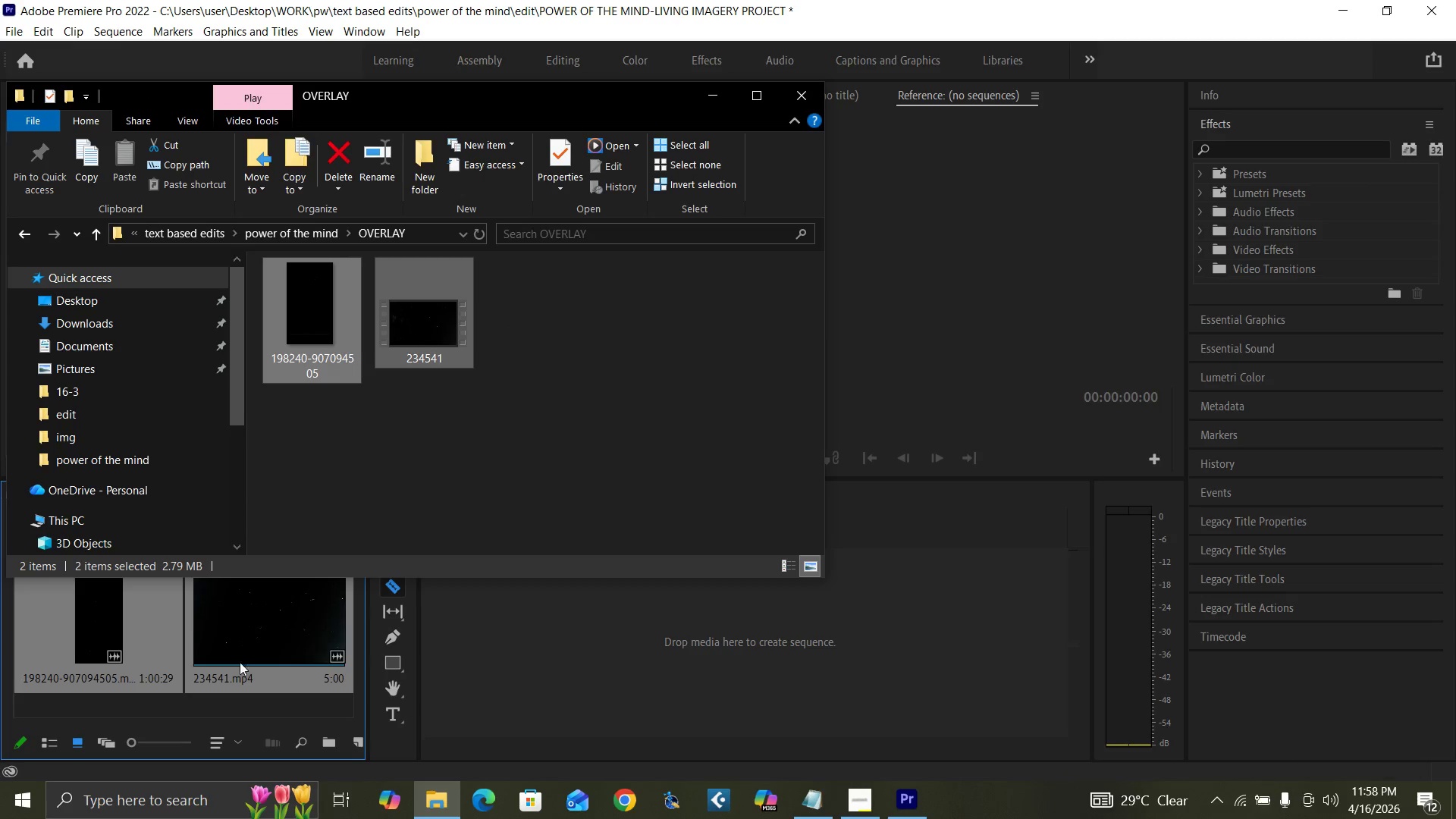 
left_click([225, 701])
 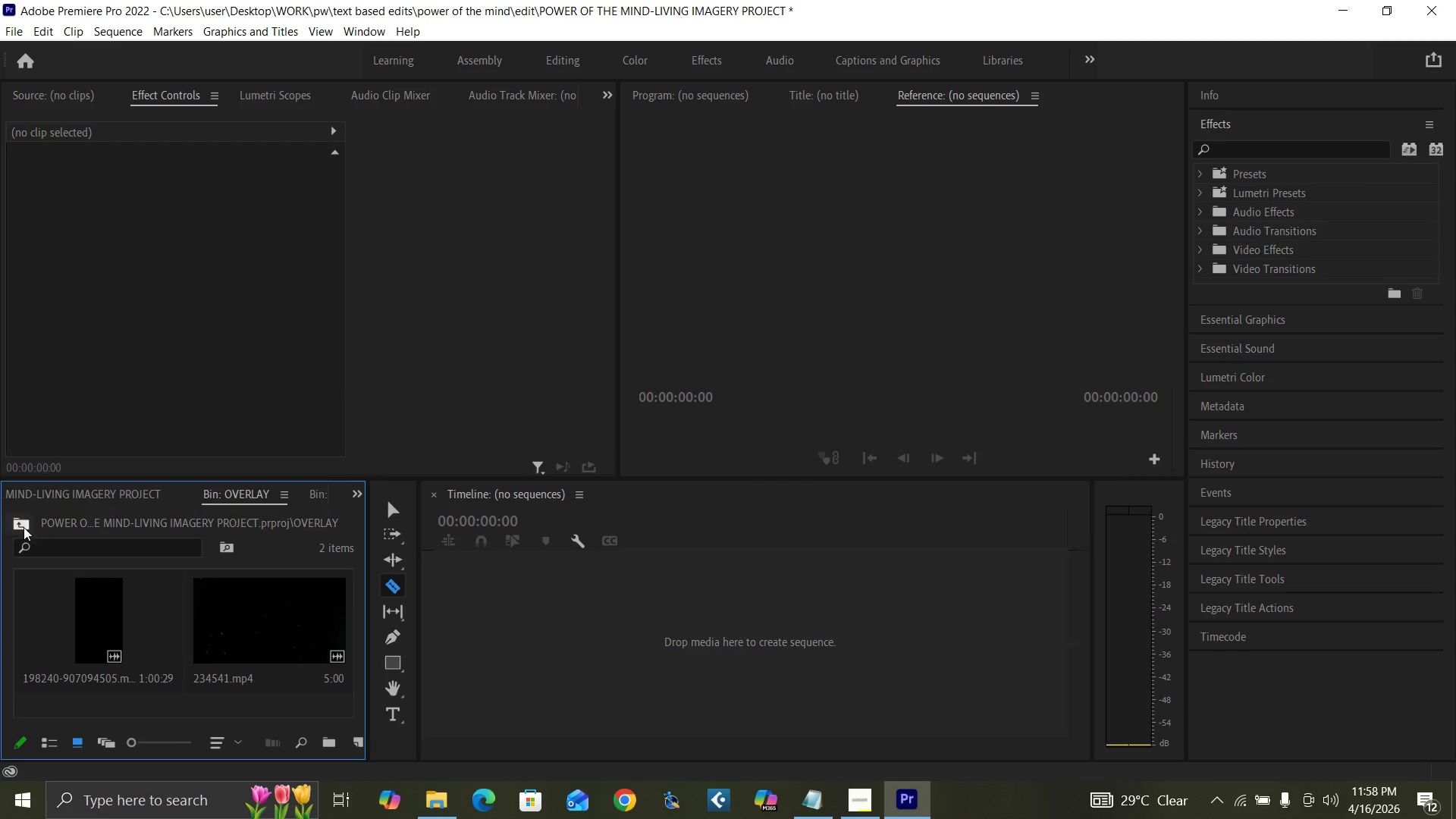 
left_click([21, 523])
 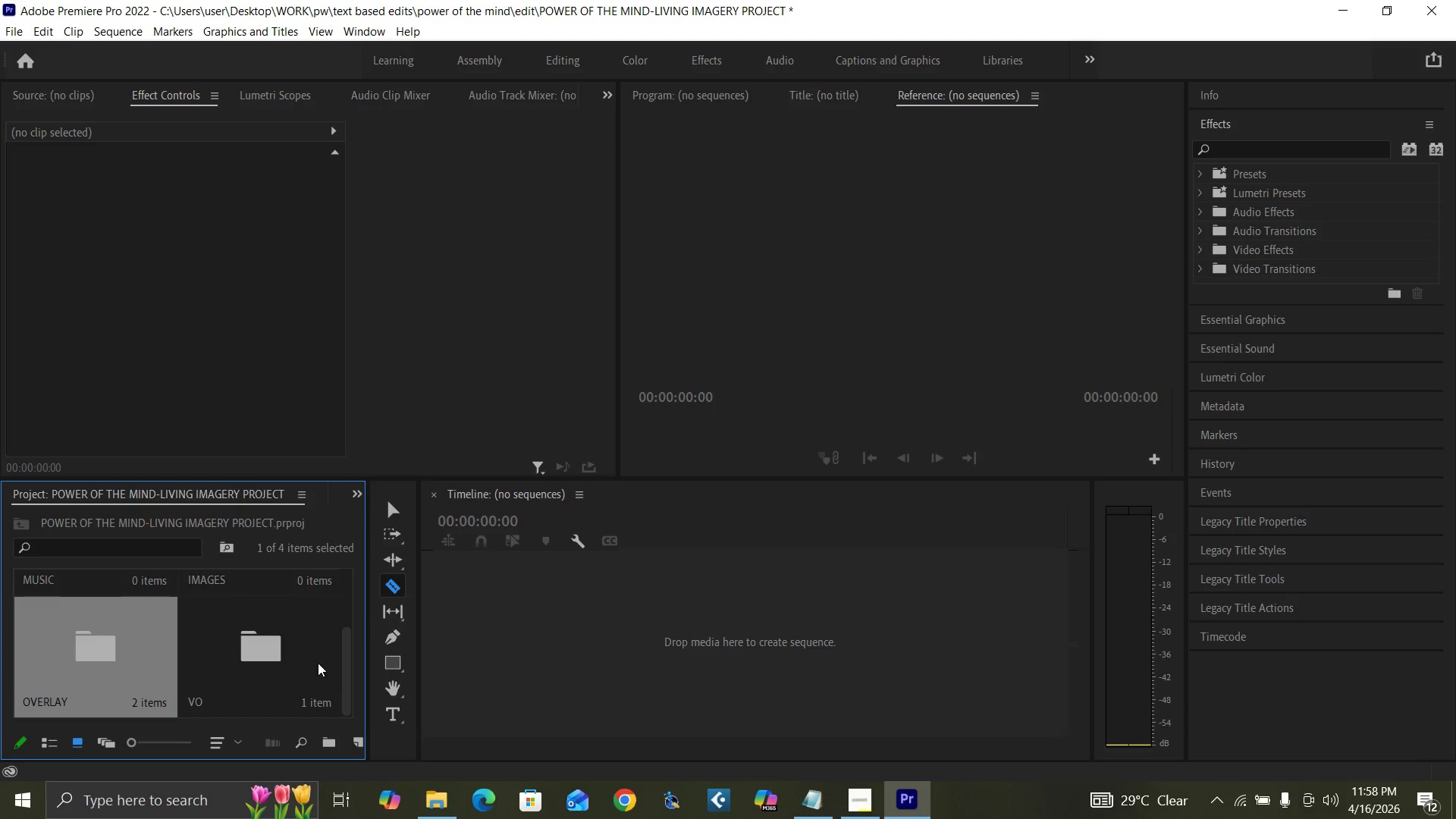 
left_click_drag(start_coordinate=[345, 682], to_coordinate=[345, 619])
 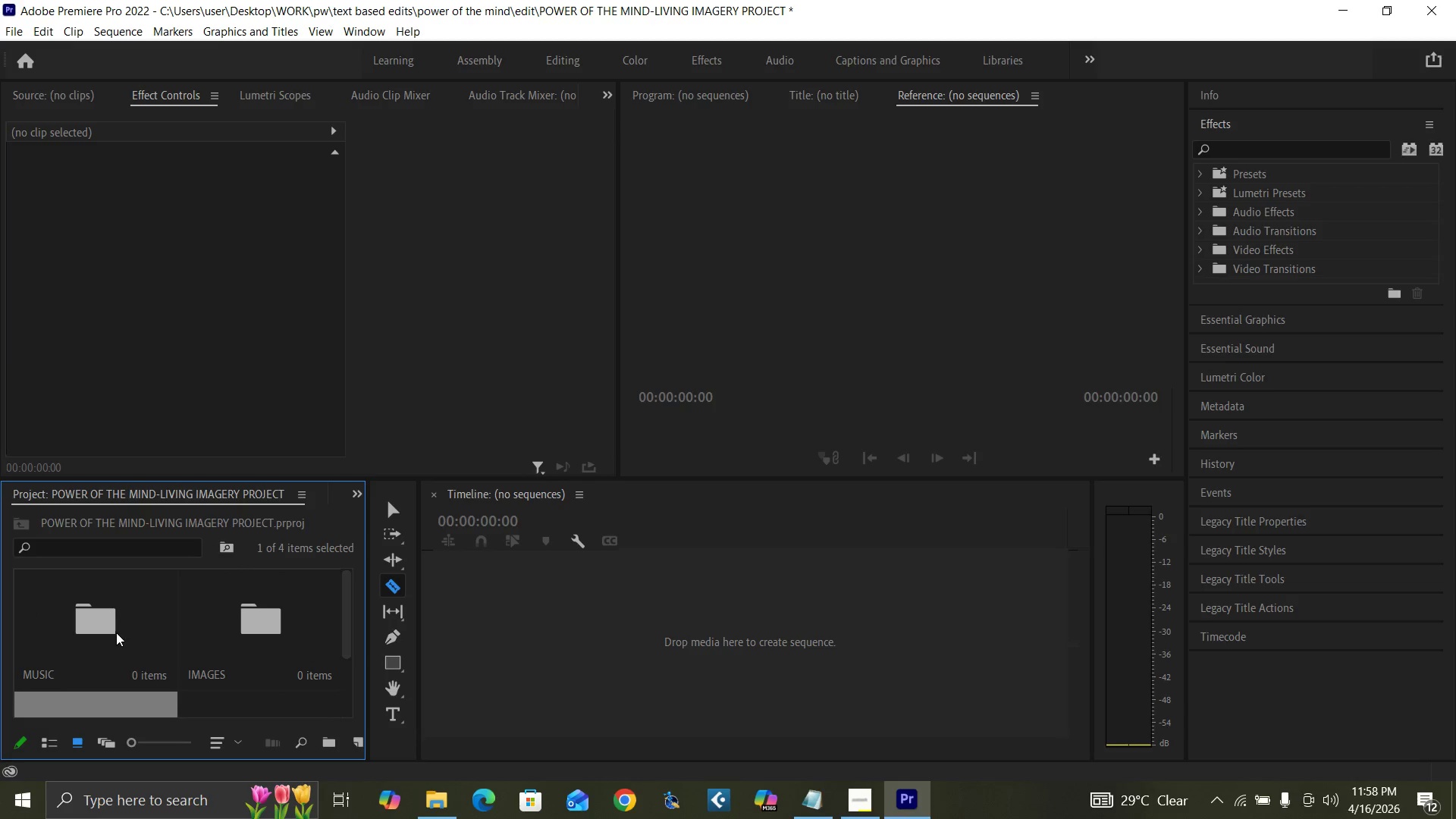 
double_click([116, 632])
 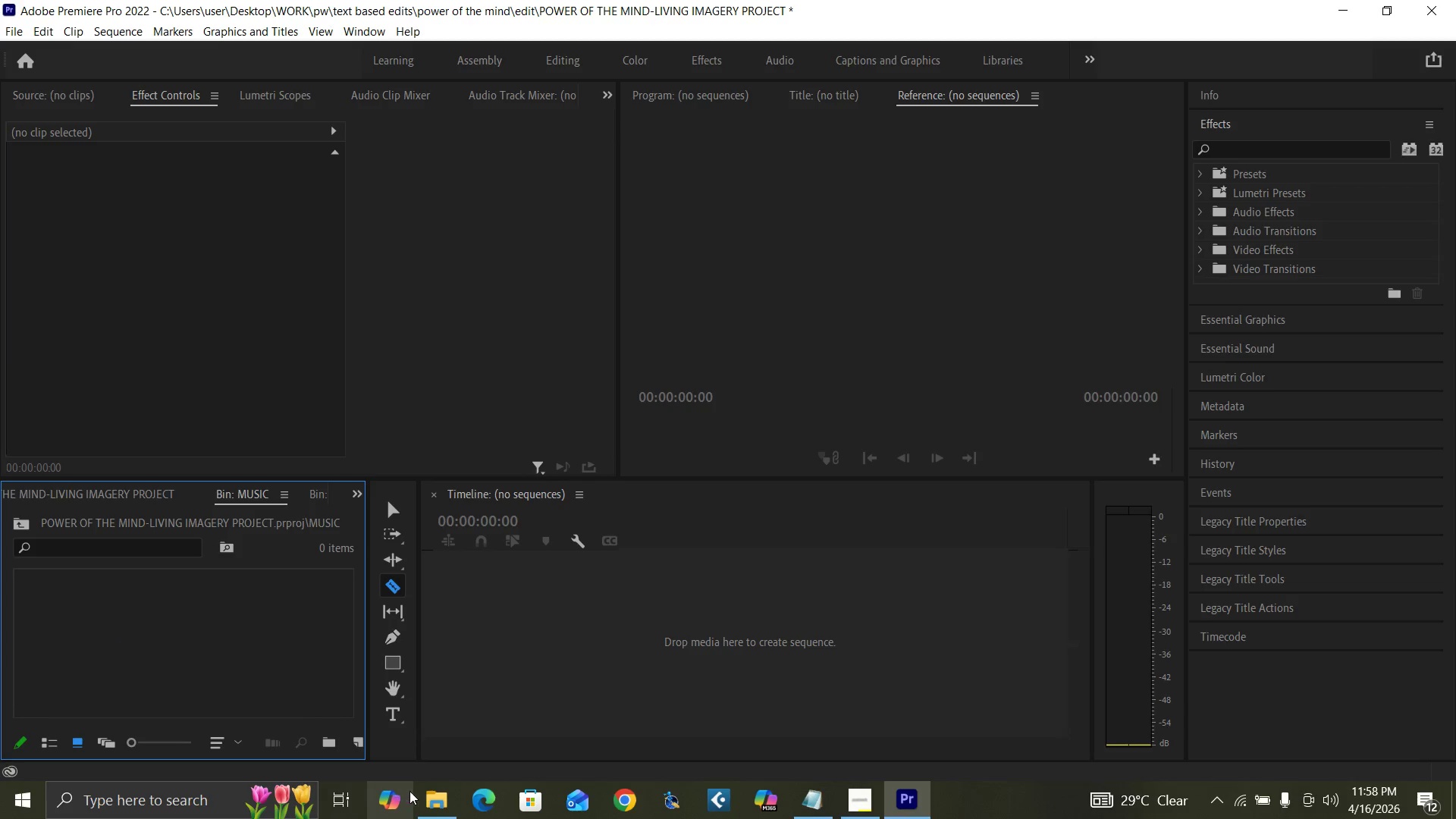 
left_click([429, 803])
 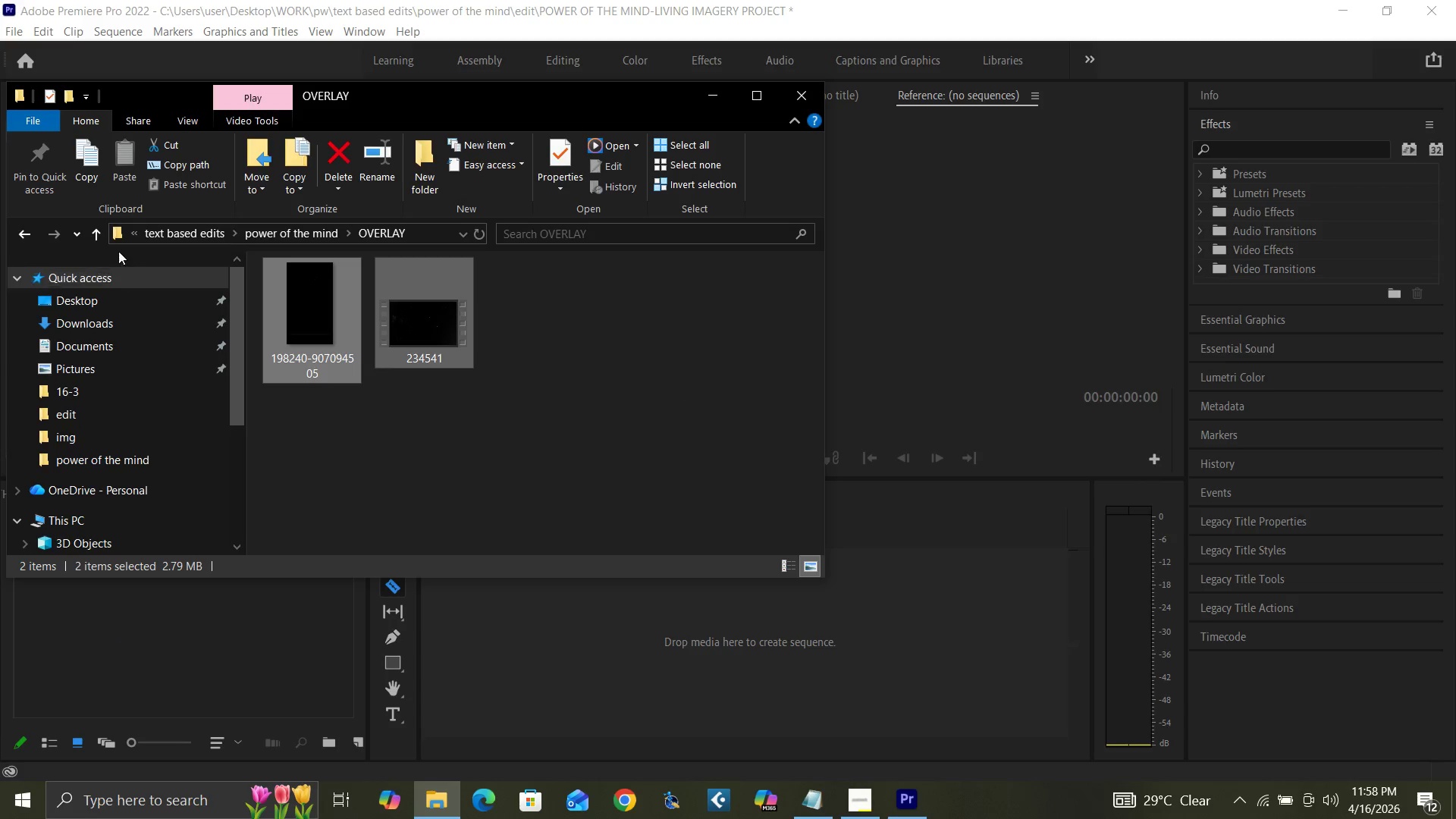 
left_click([96, 234])
 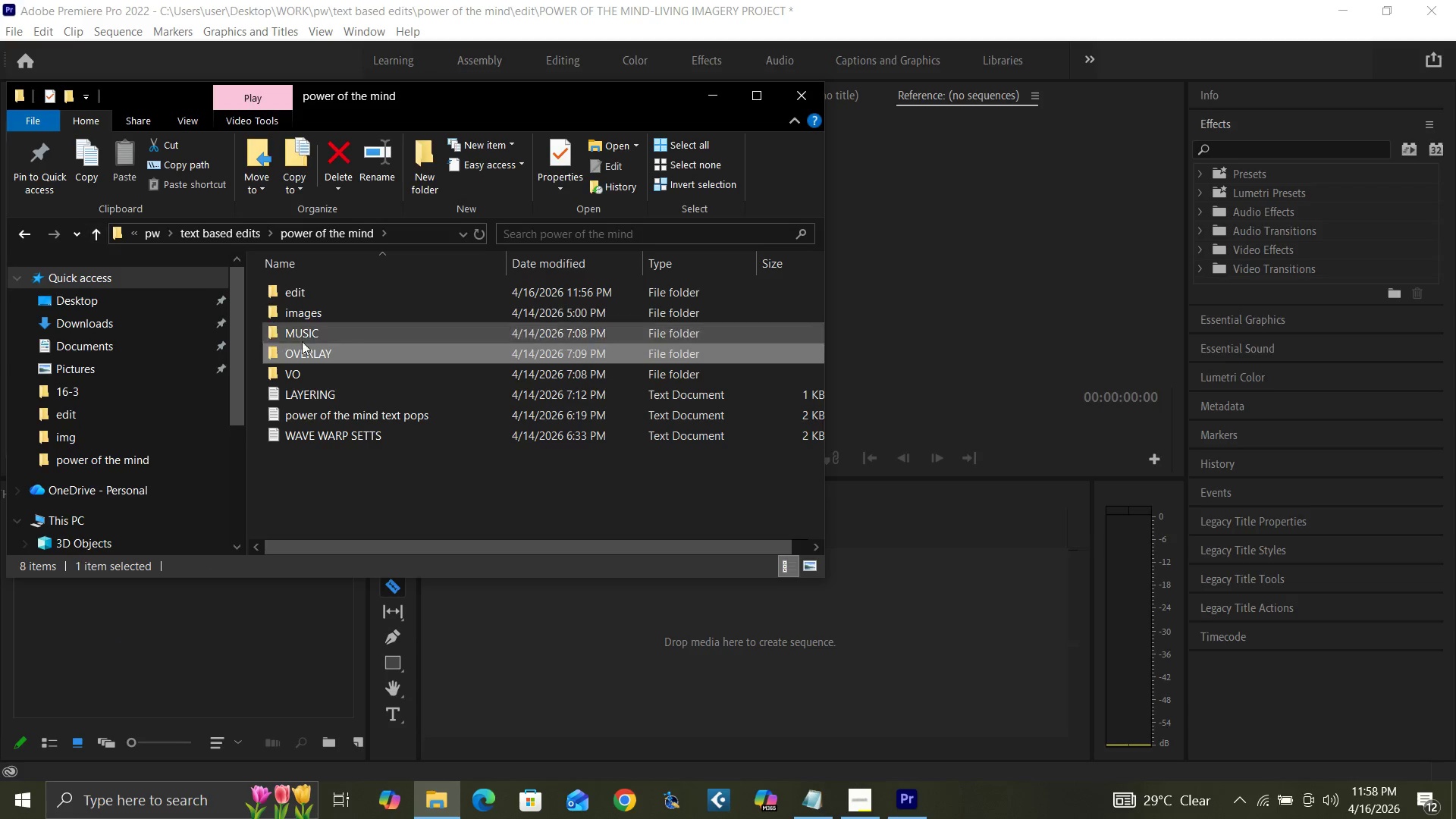 
double_click([344, 331])
 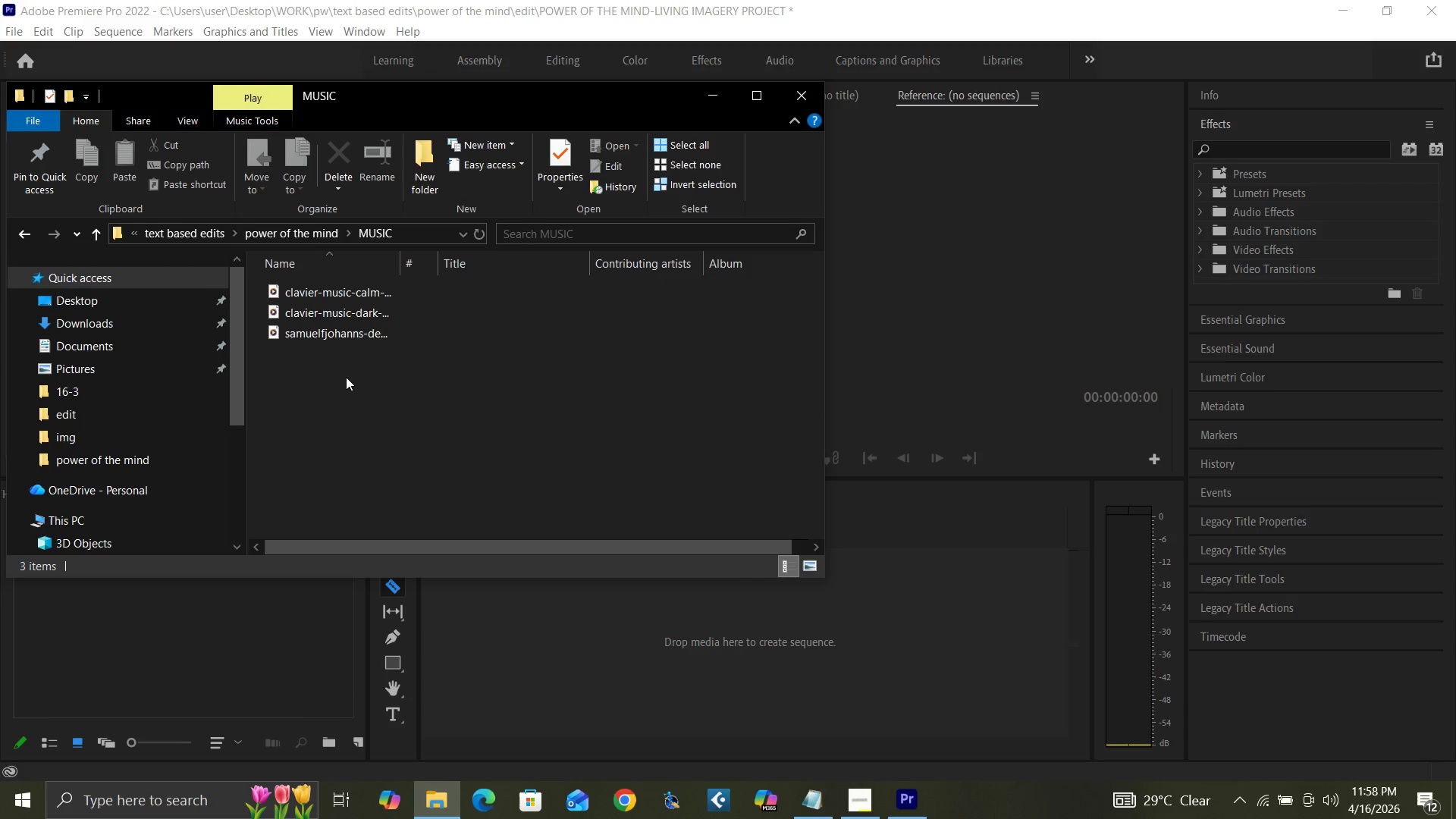 
left_click_drag(start_coordinate=[346, 377], to_coordinate=[296, 281])
 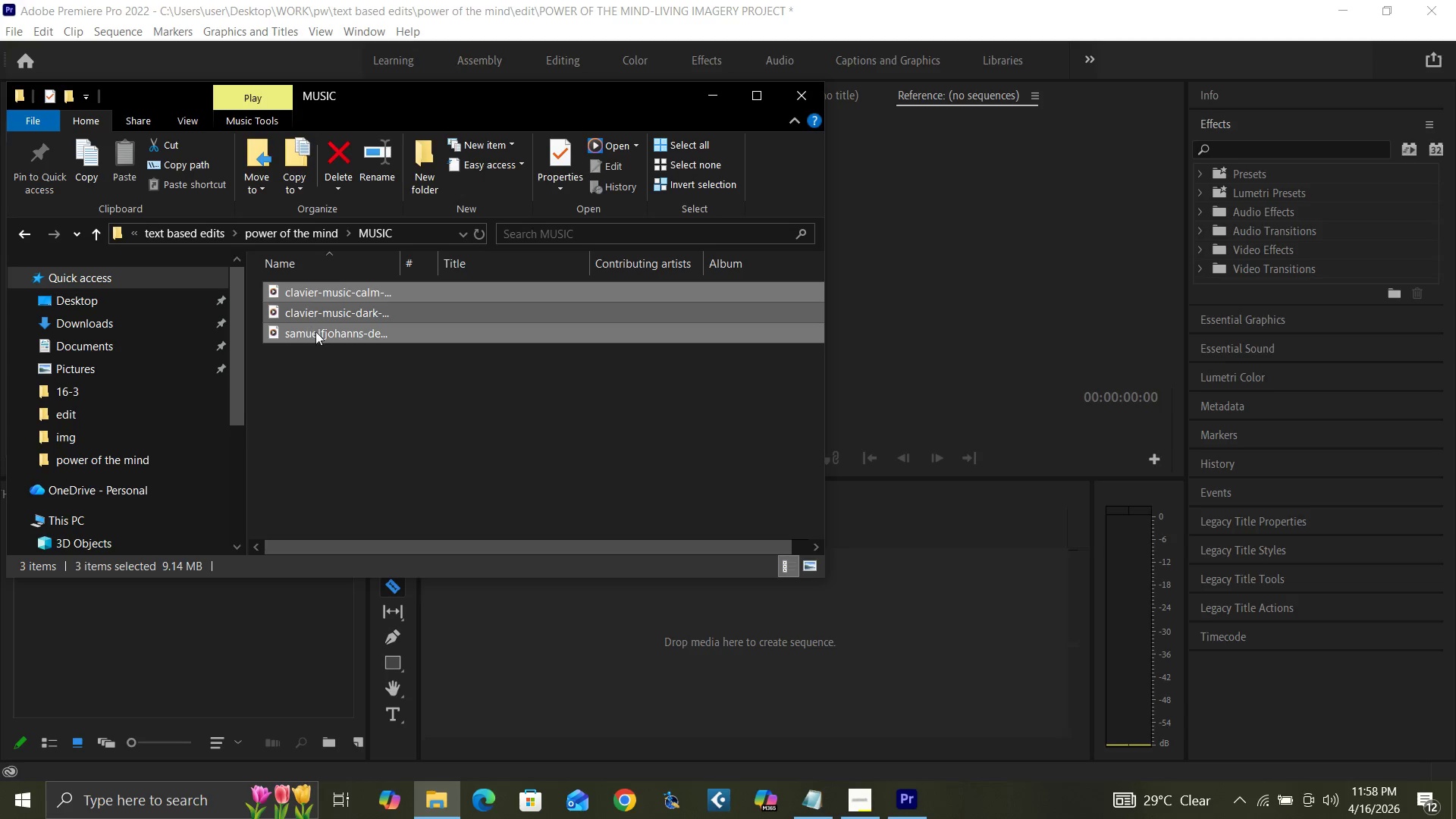 
left_click_drag(start_coordinate=[316, 334], to_coordinate=[187, 643])
 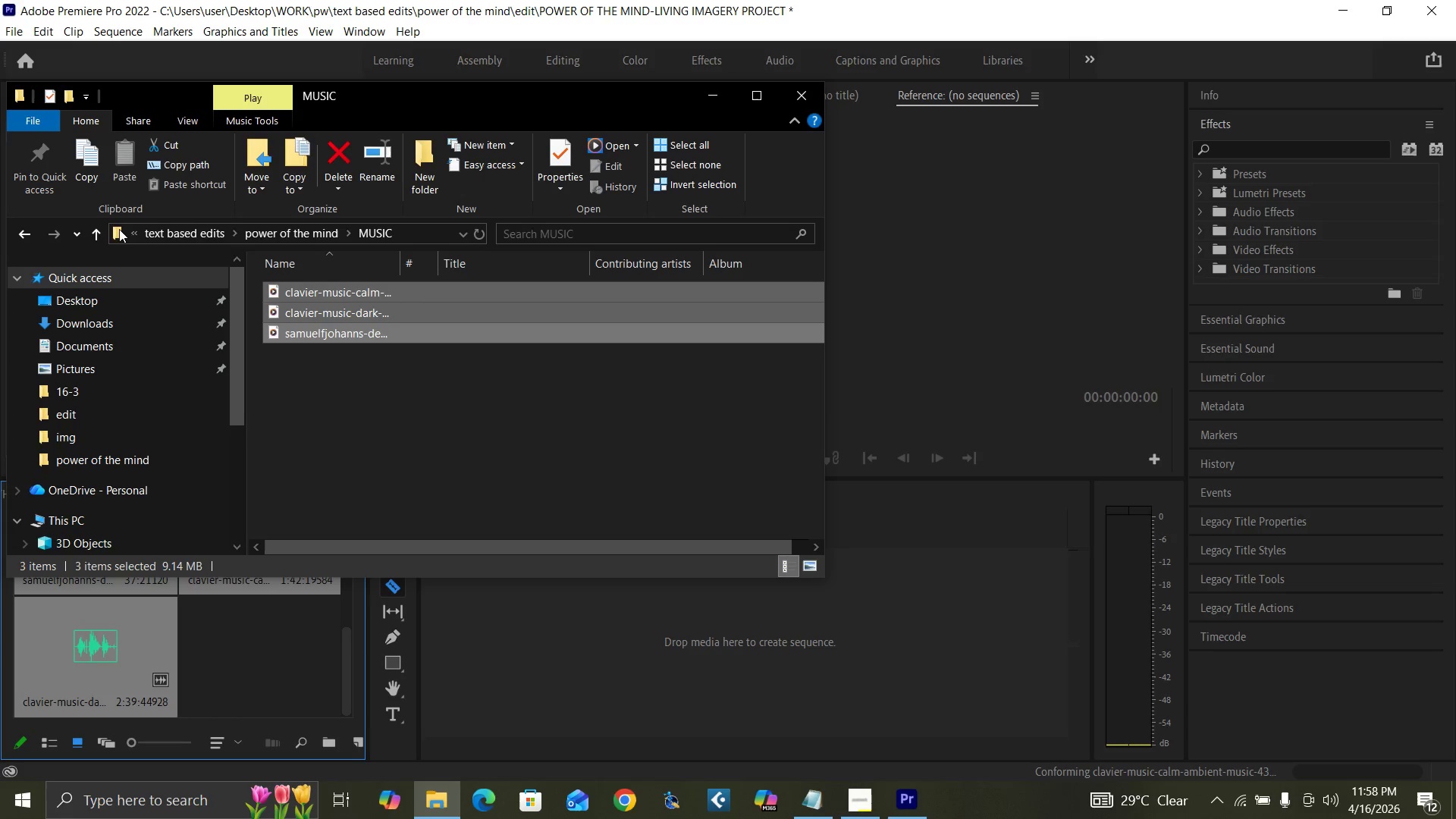 
left_click([97, 227])
 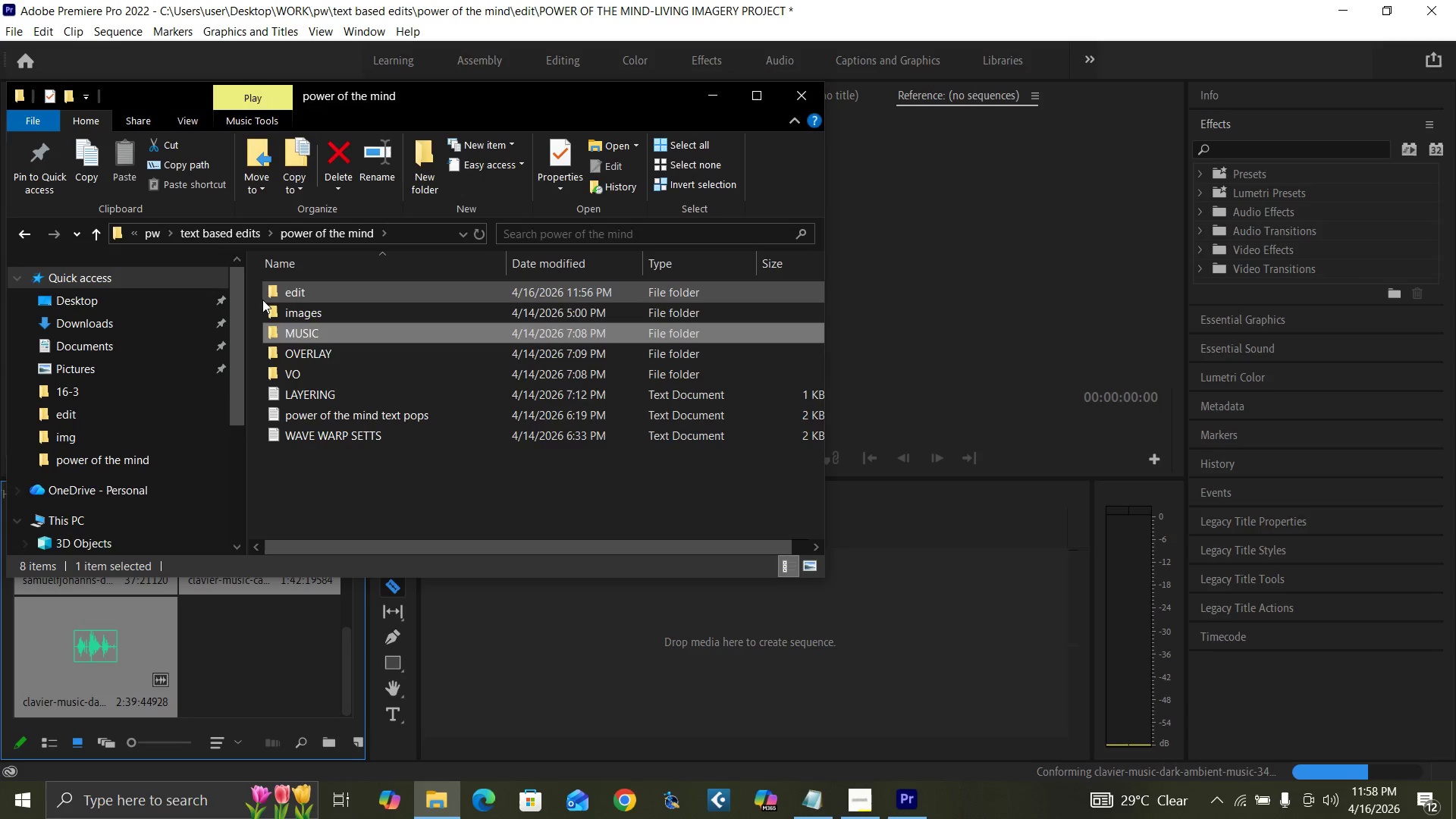 
left_click([312, 316])
 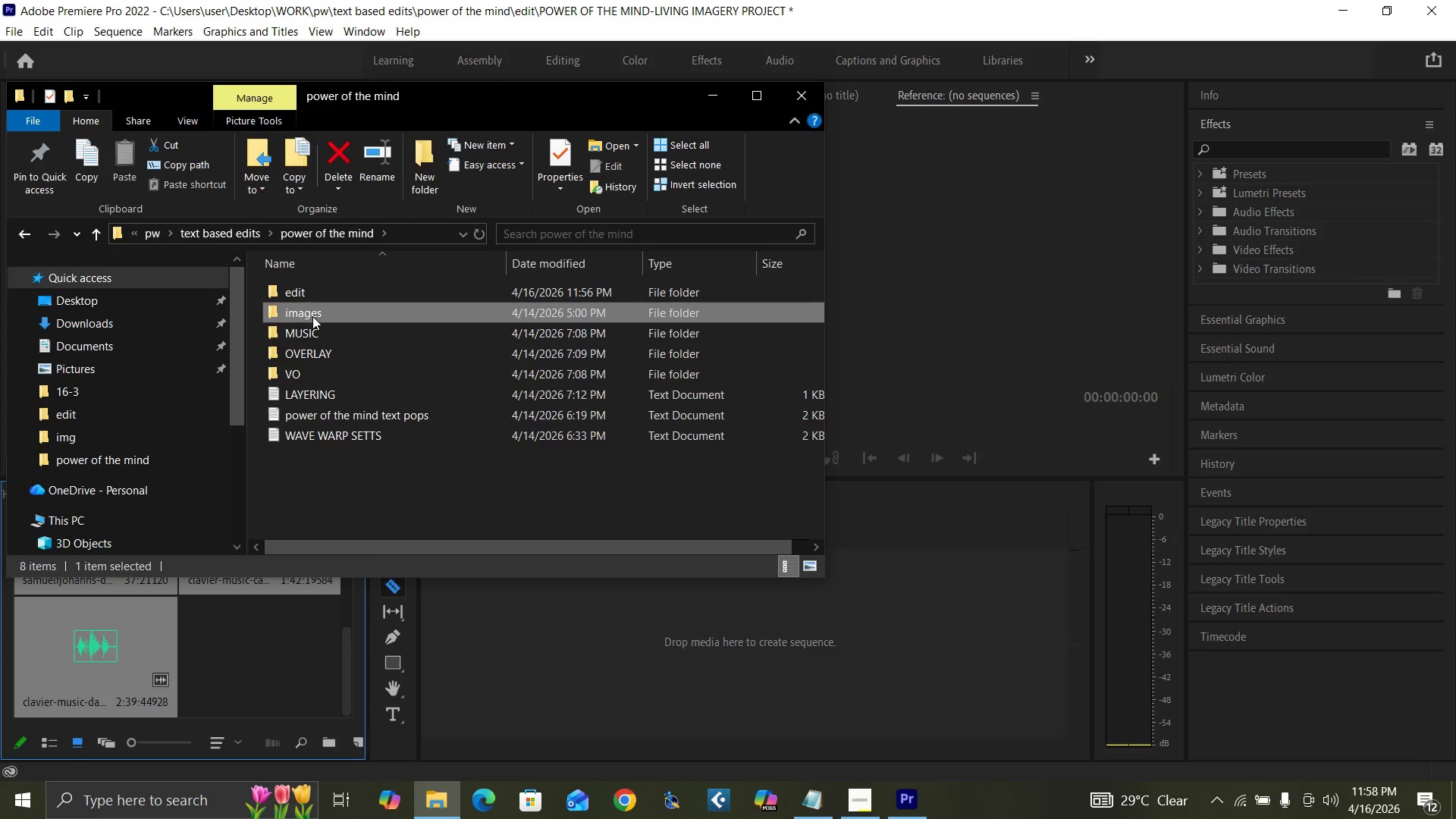 
left_click_drag(start_coordinate=[312, 316], to_coordinate=[260, 654])
 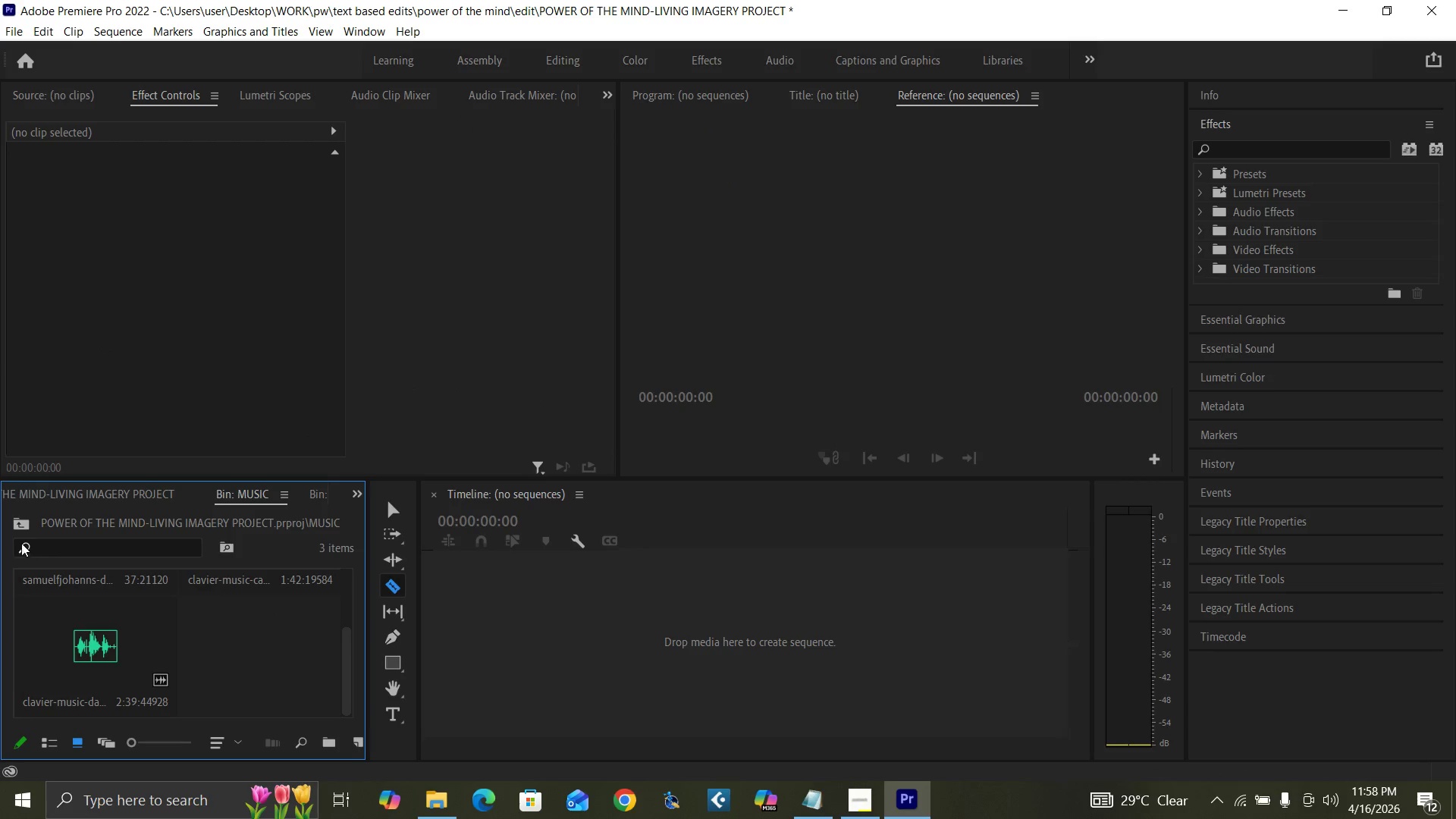 
left_click([260, 654])
 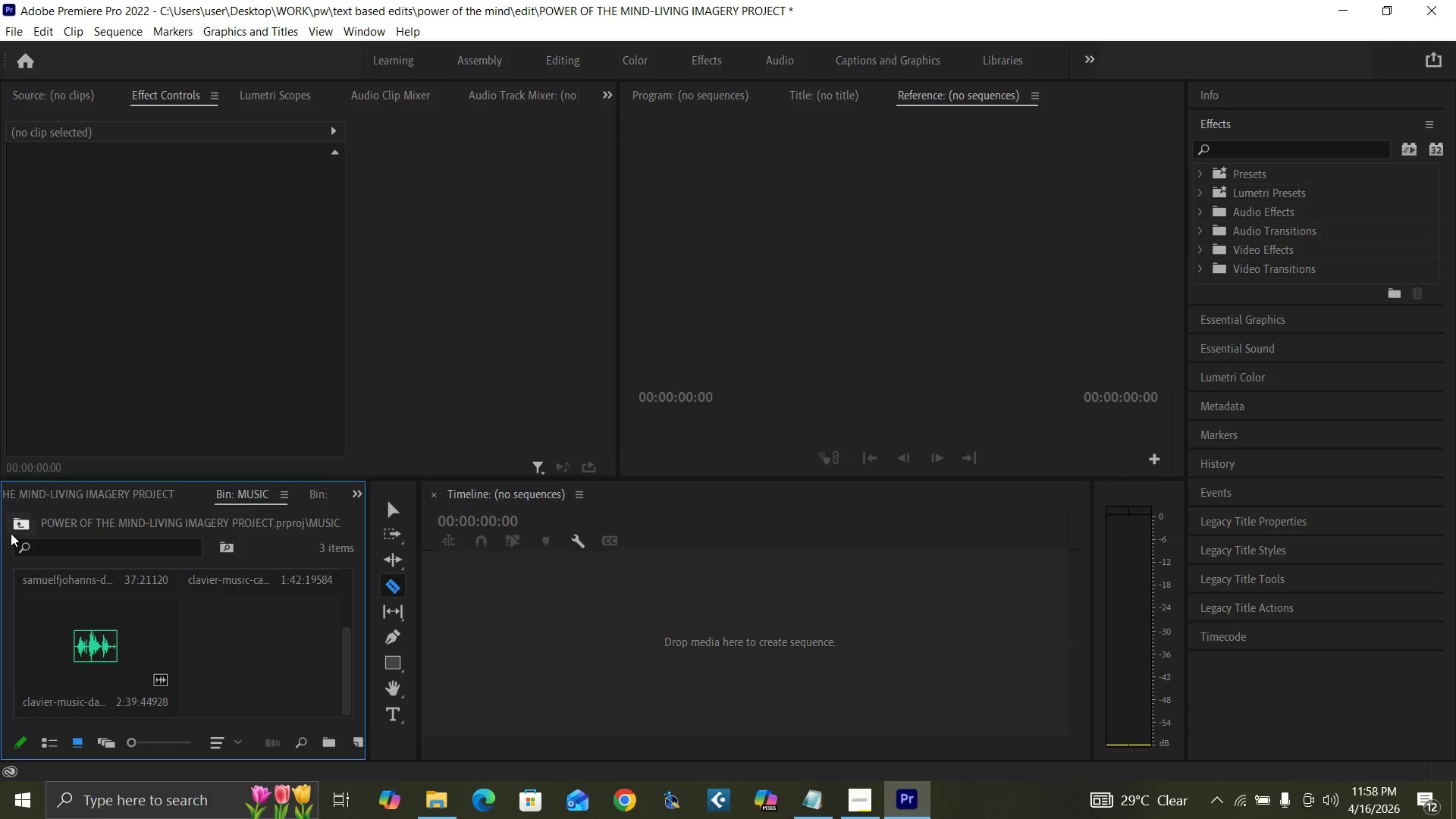 
left_click([18, 526])
 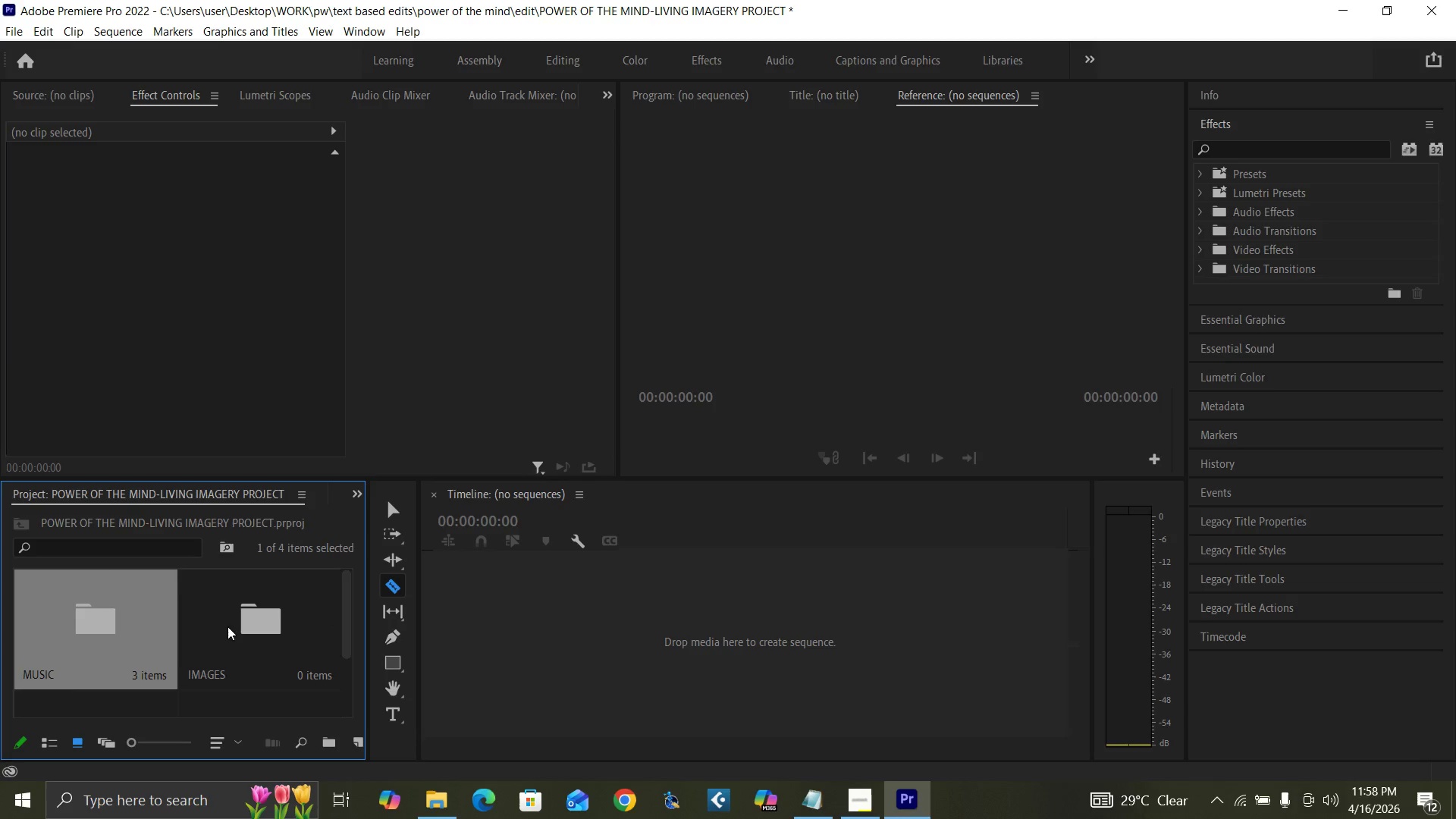 
double_click([228, 626])
 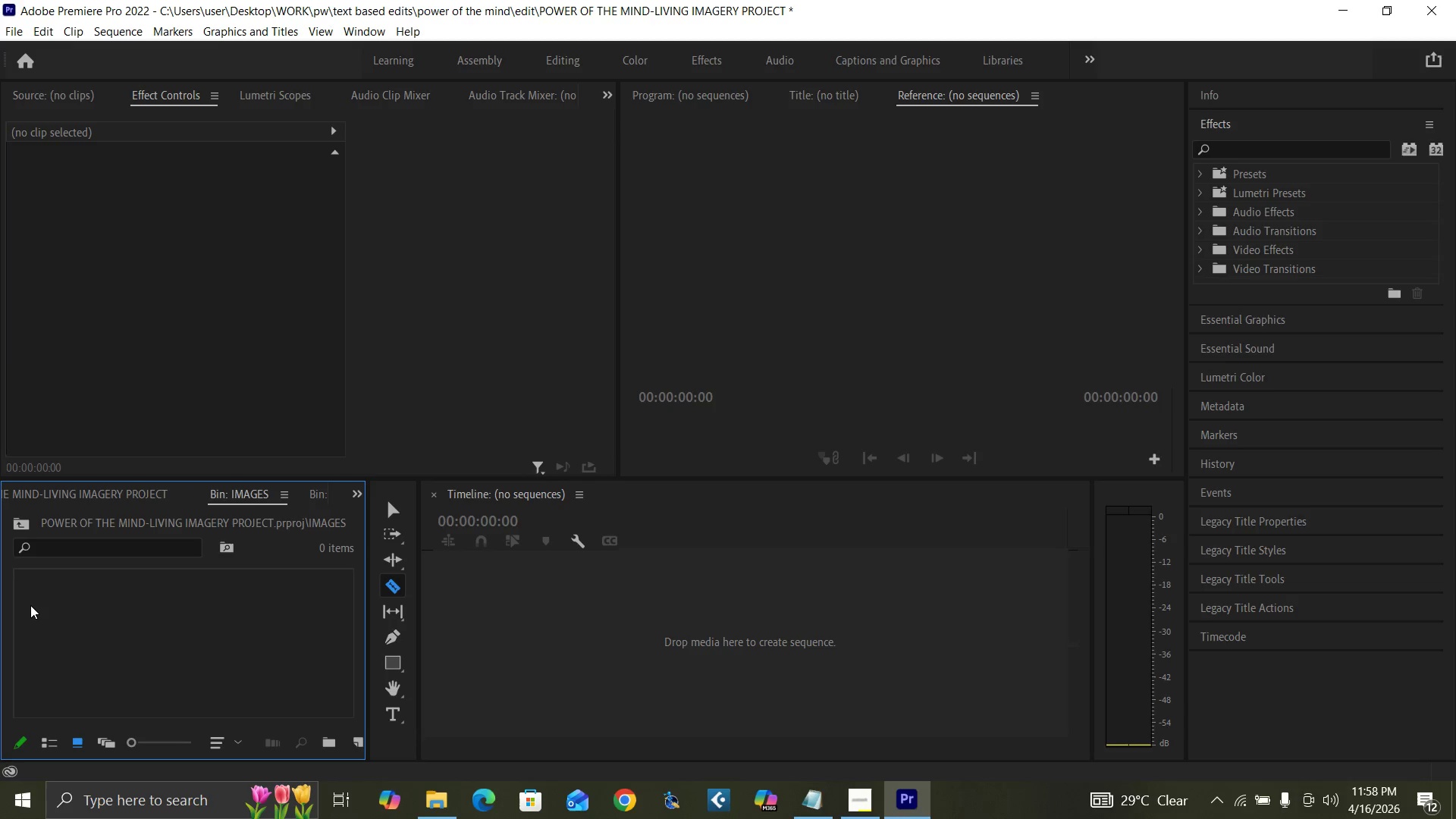 
right_click([49, 612])
 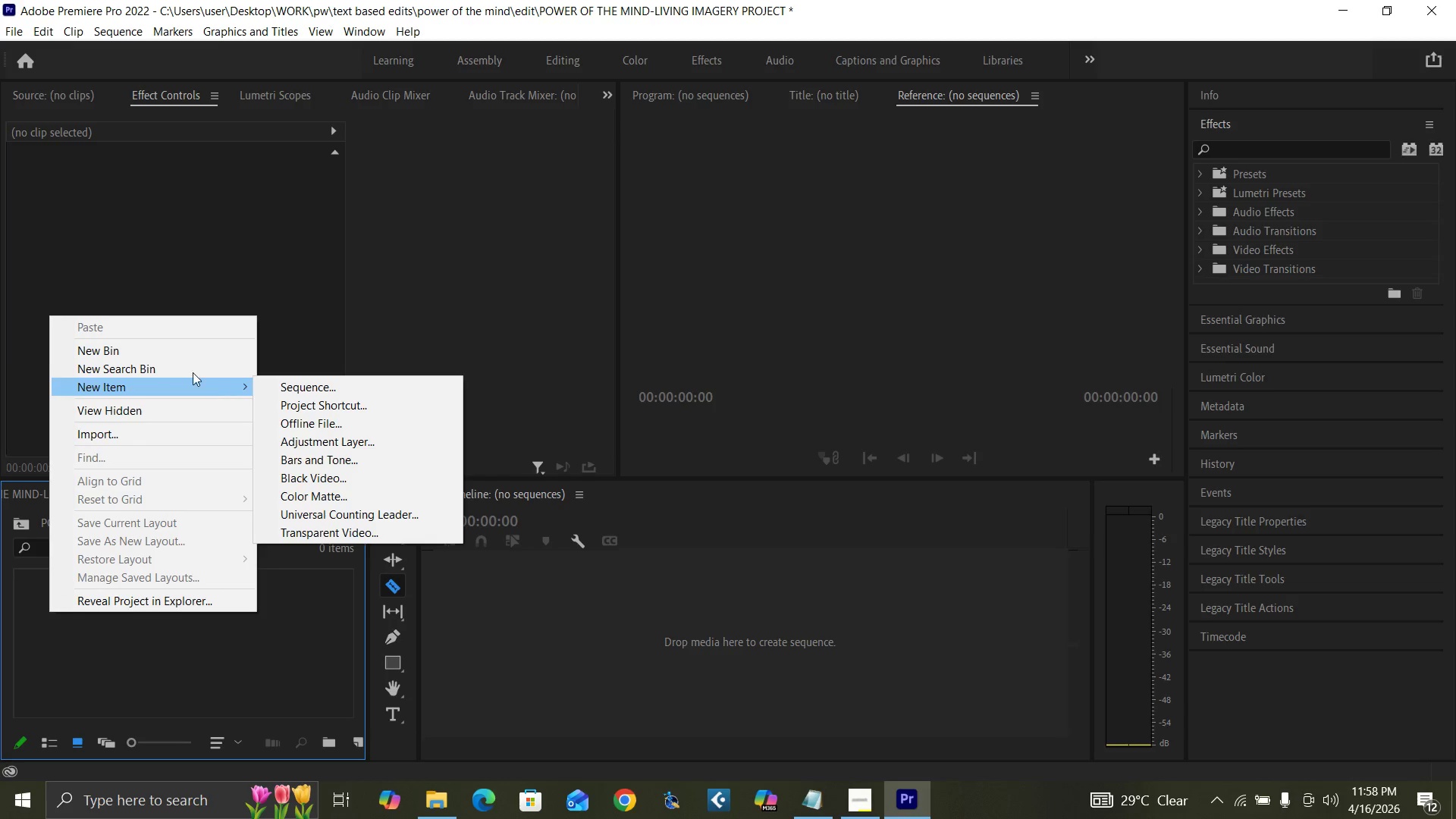 
left_click([140, 352])
 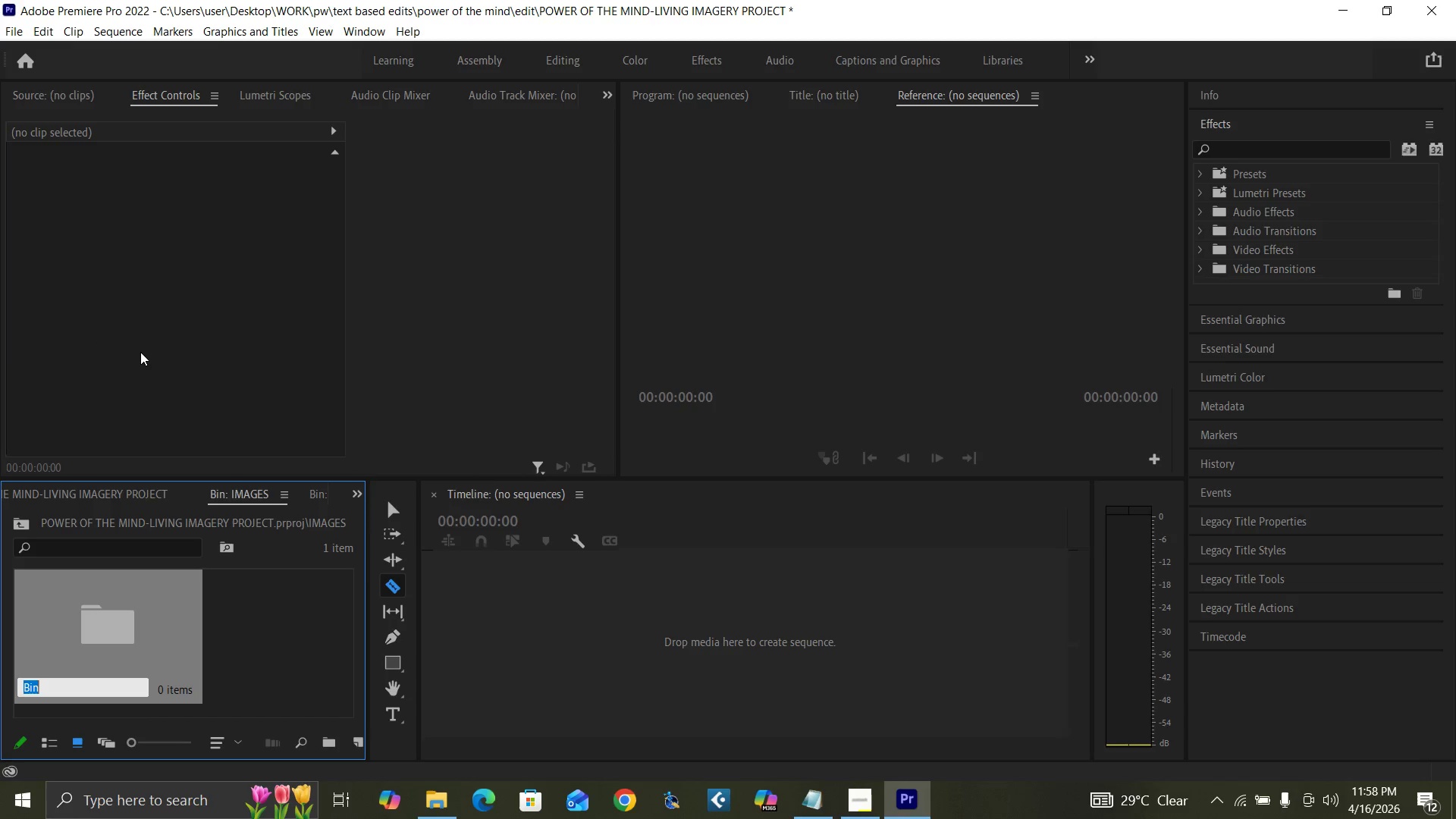 
type(PORTRAIT)
 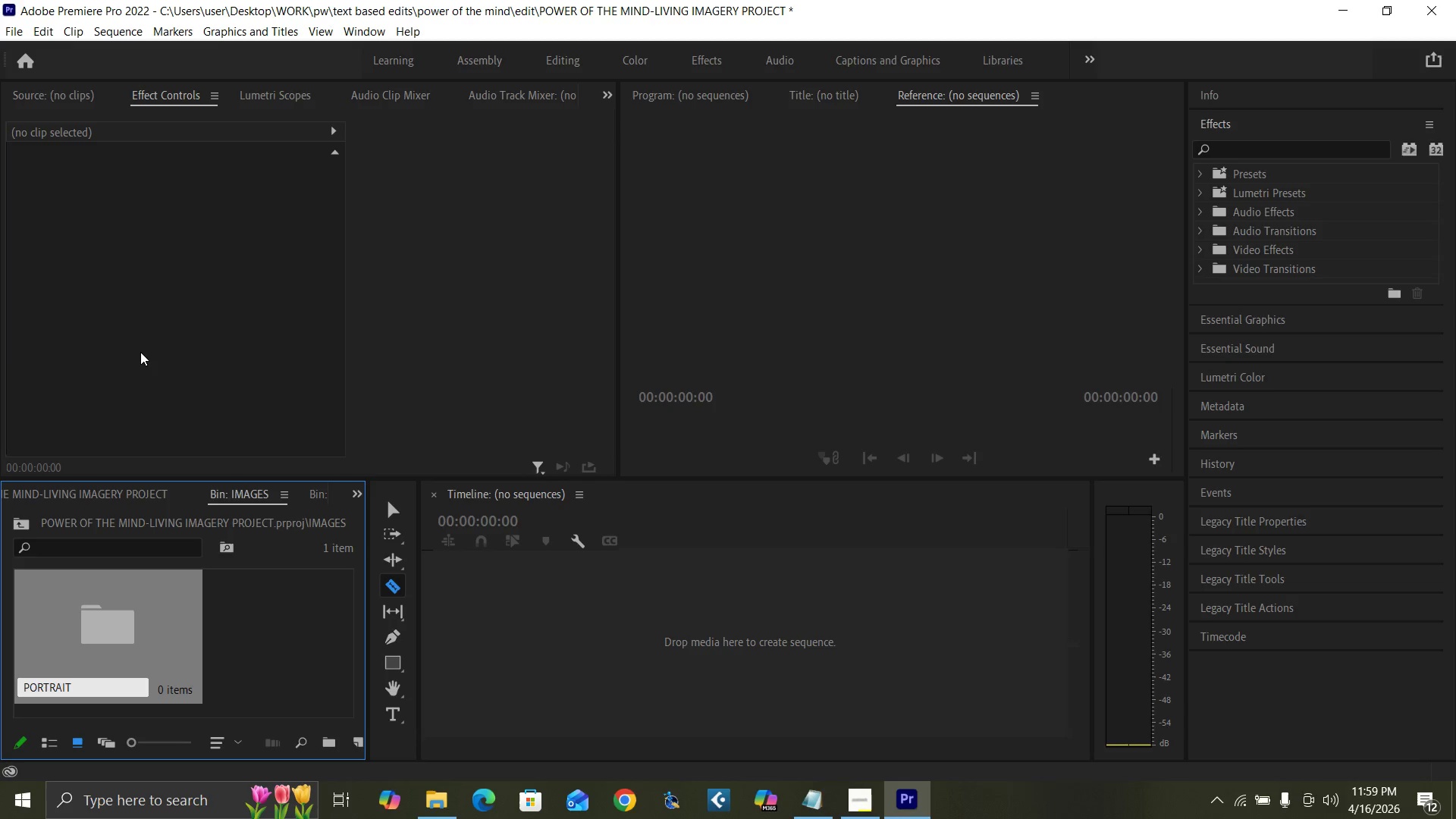 
key(Enter)
 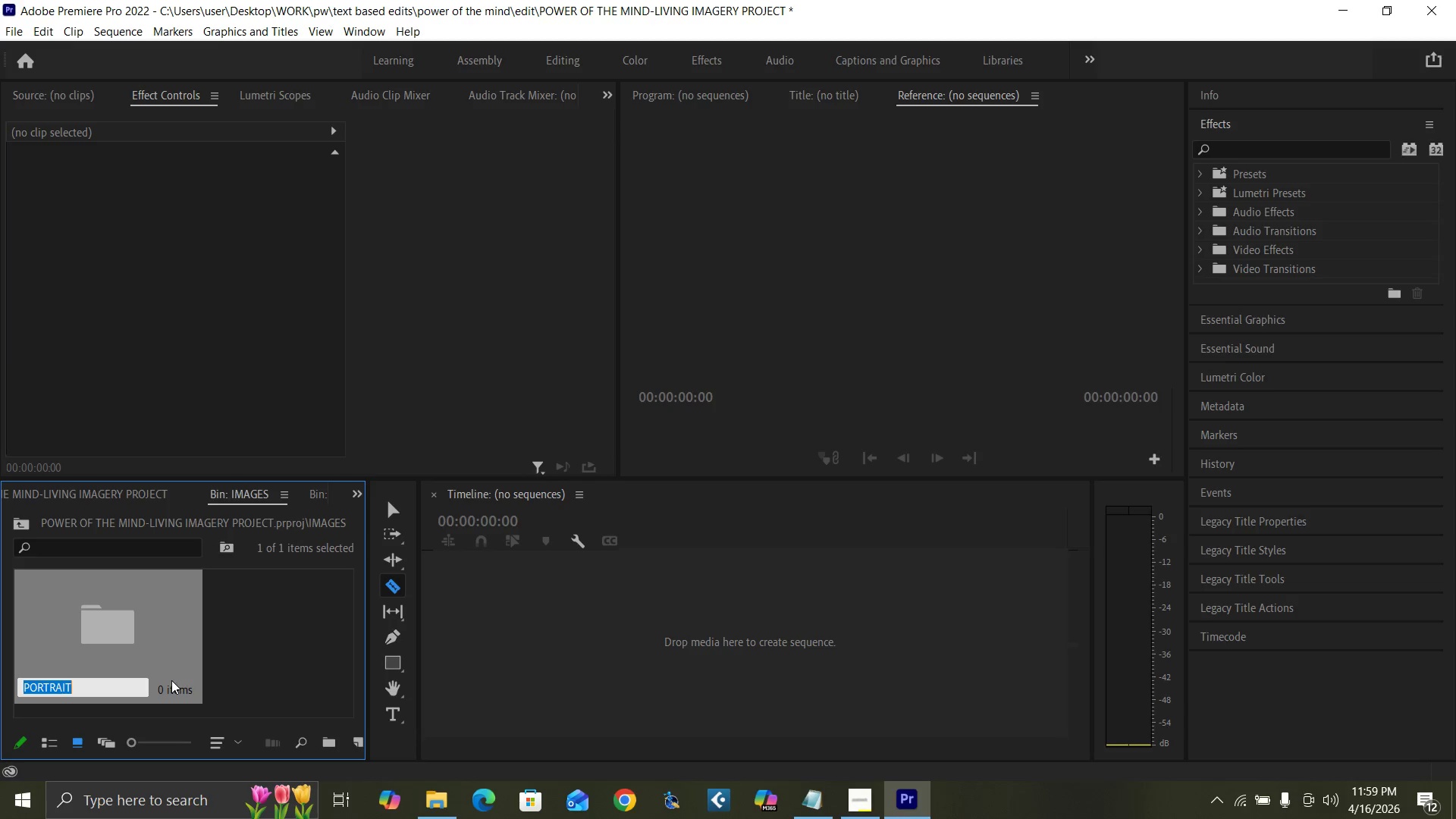 
right_click([265, 645])
 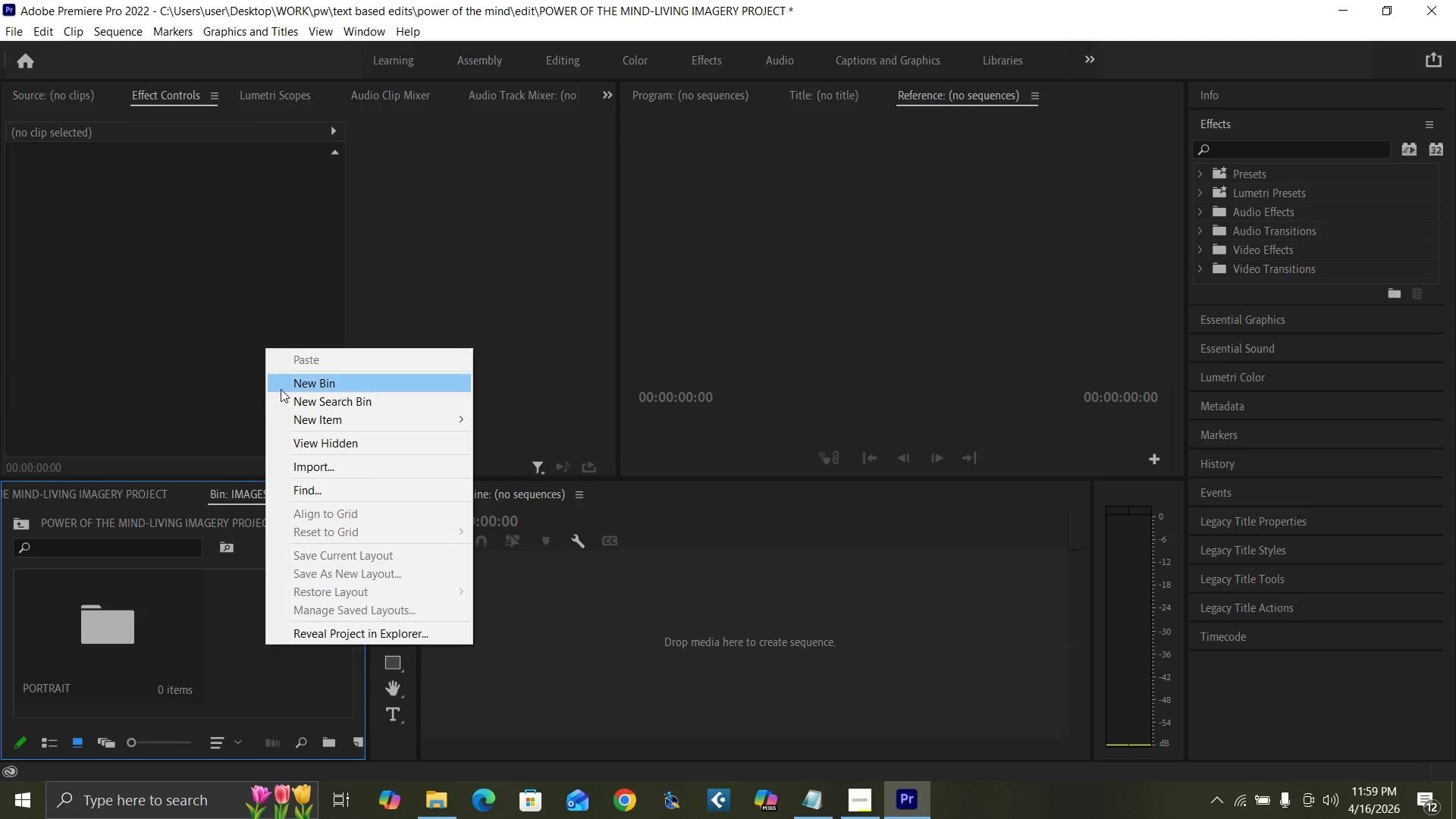 
left_click([287, 387])
 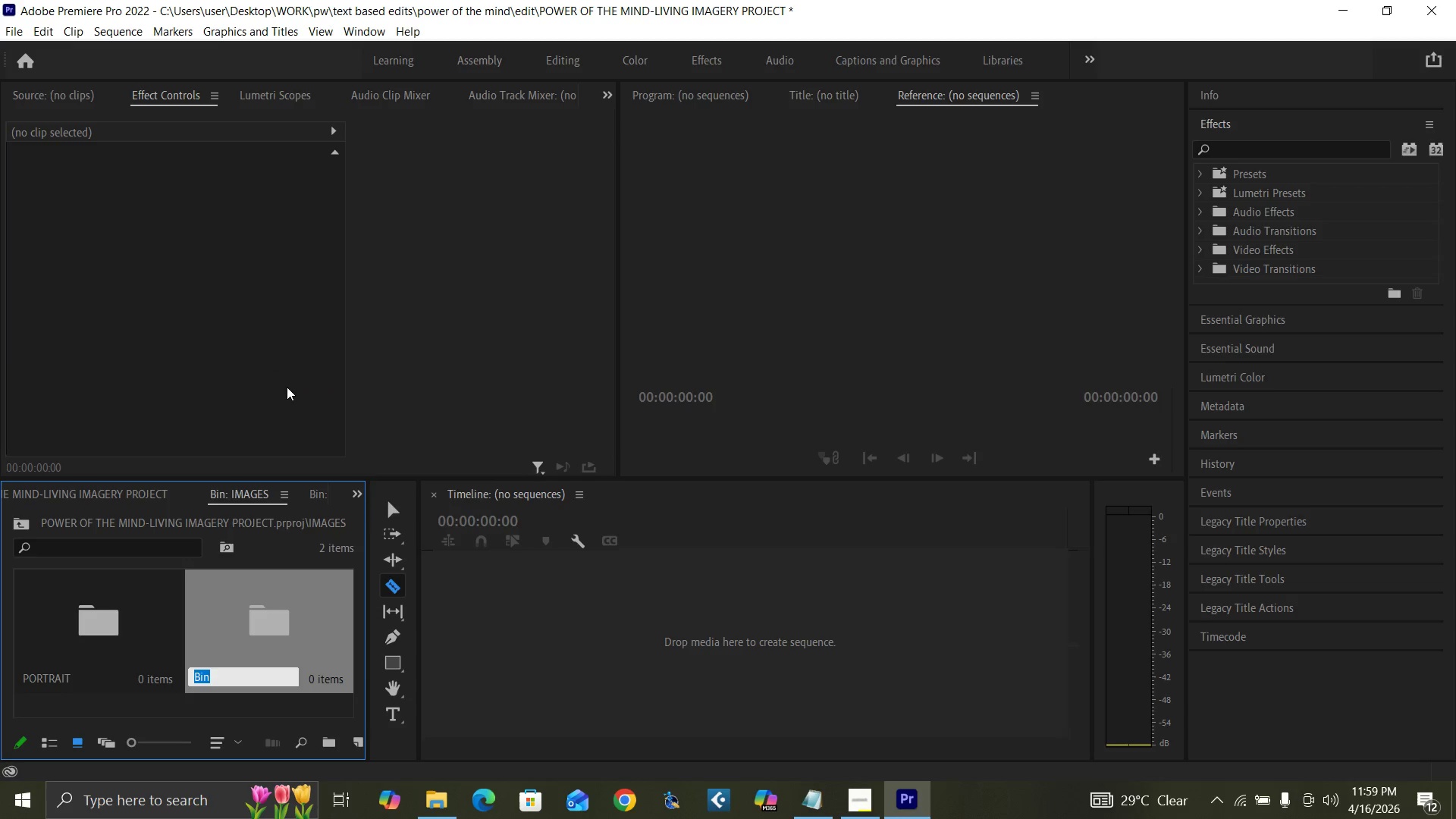 
type(LANDSCAPE)
 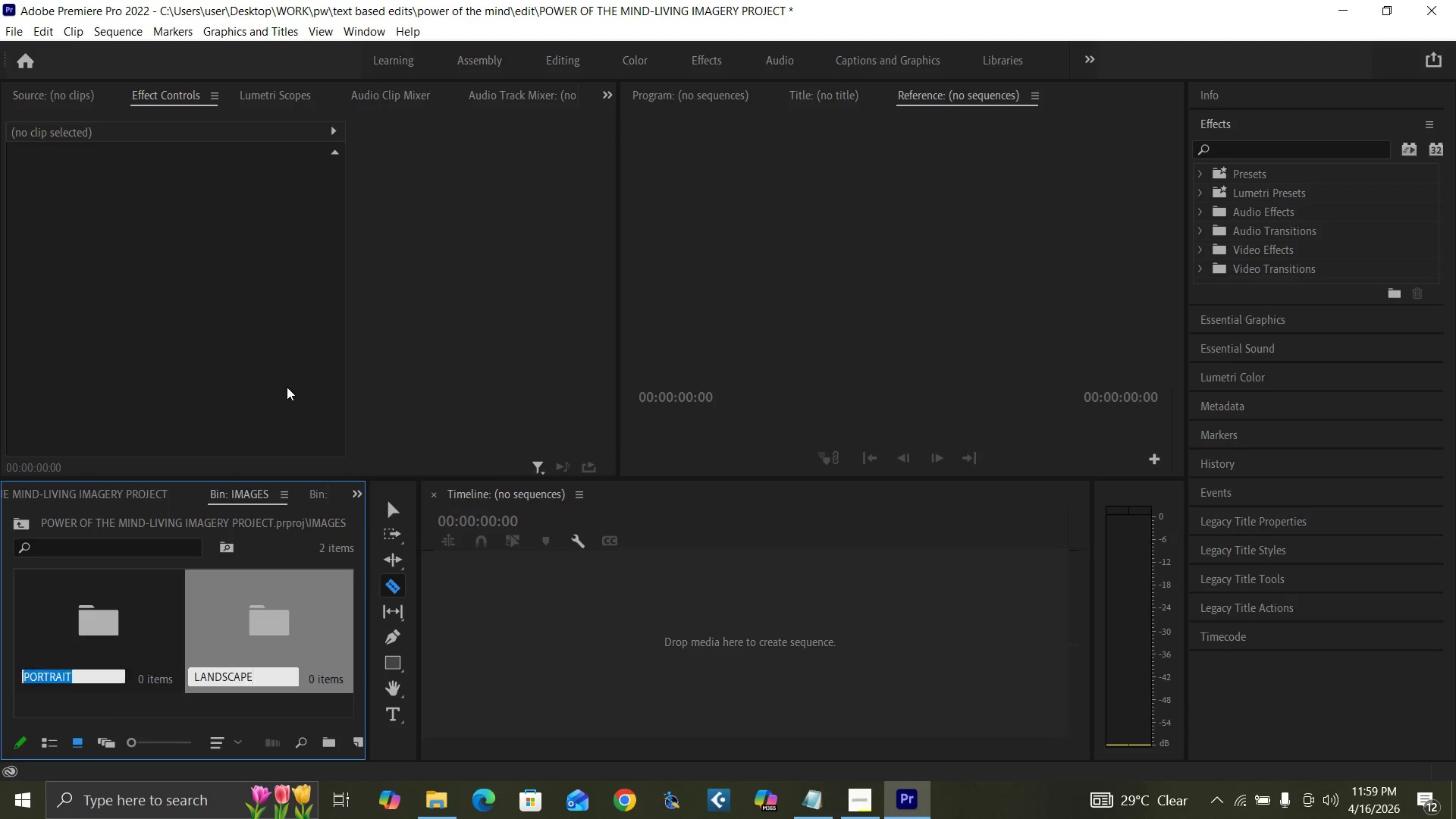 
key(Enter)
 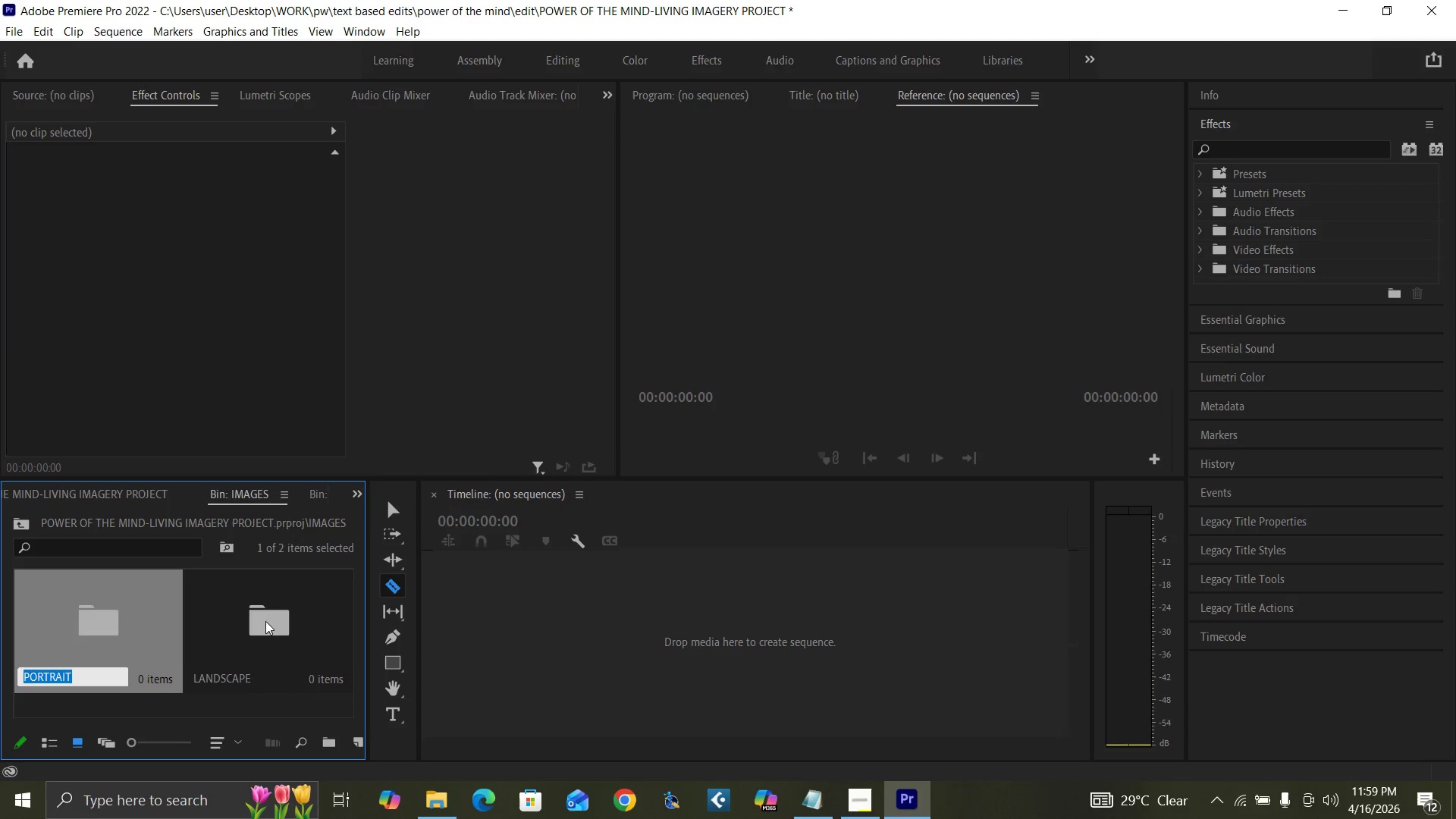 
double_click([283, 652])
 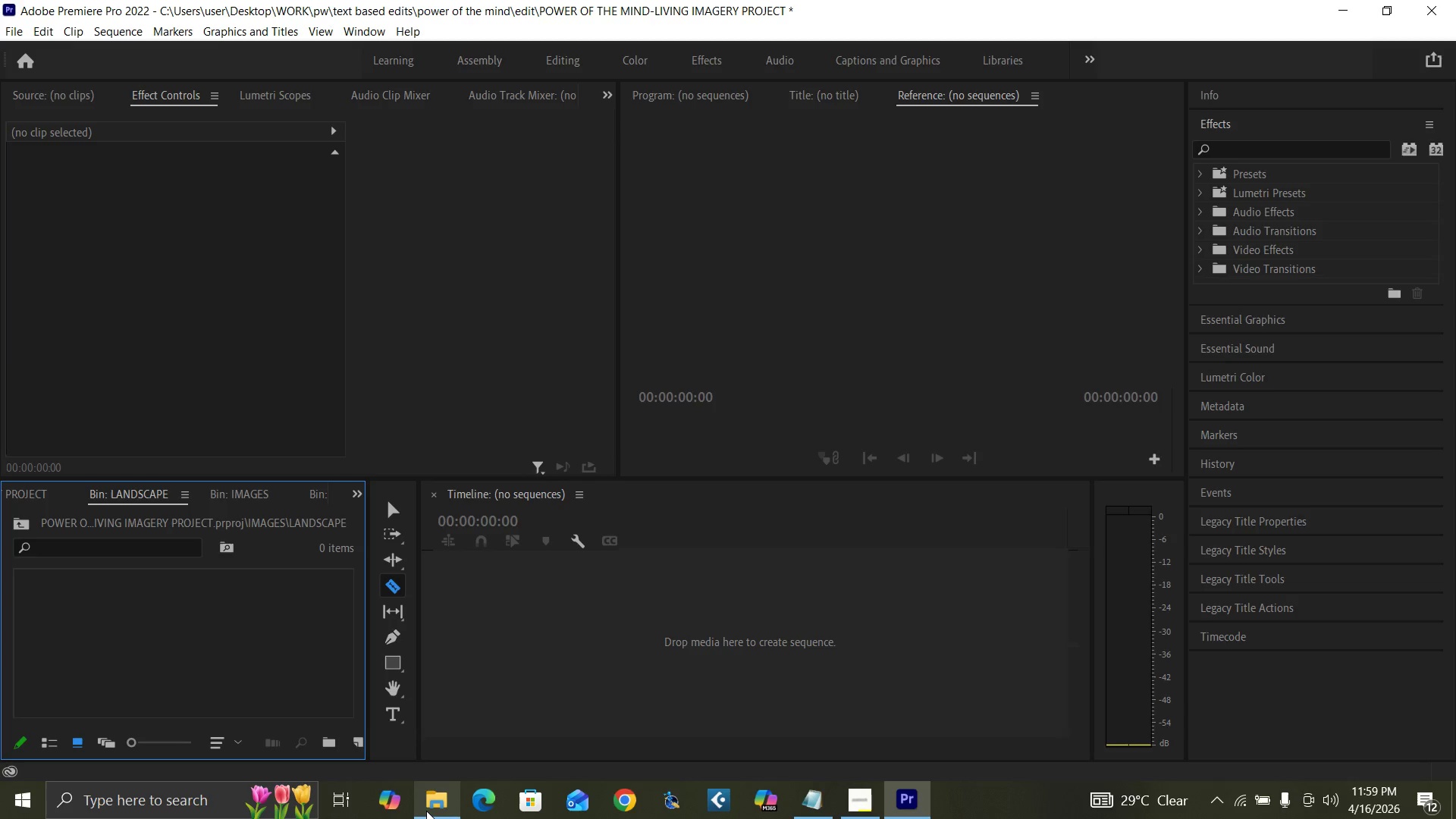 
left_click([426, 811])
 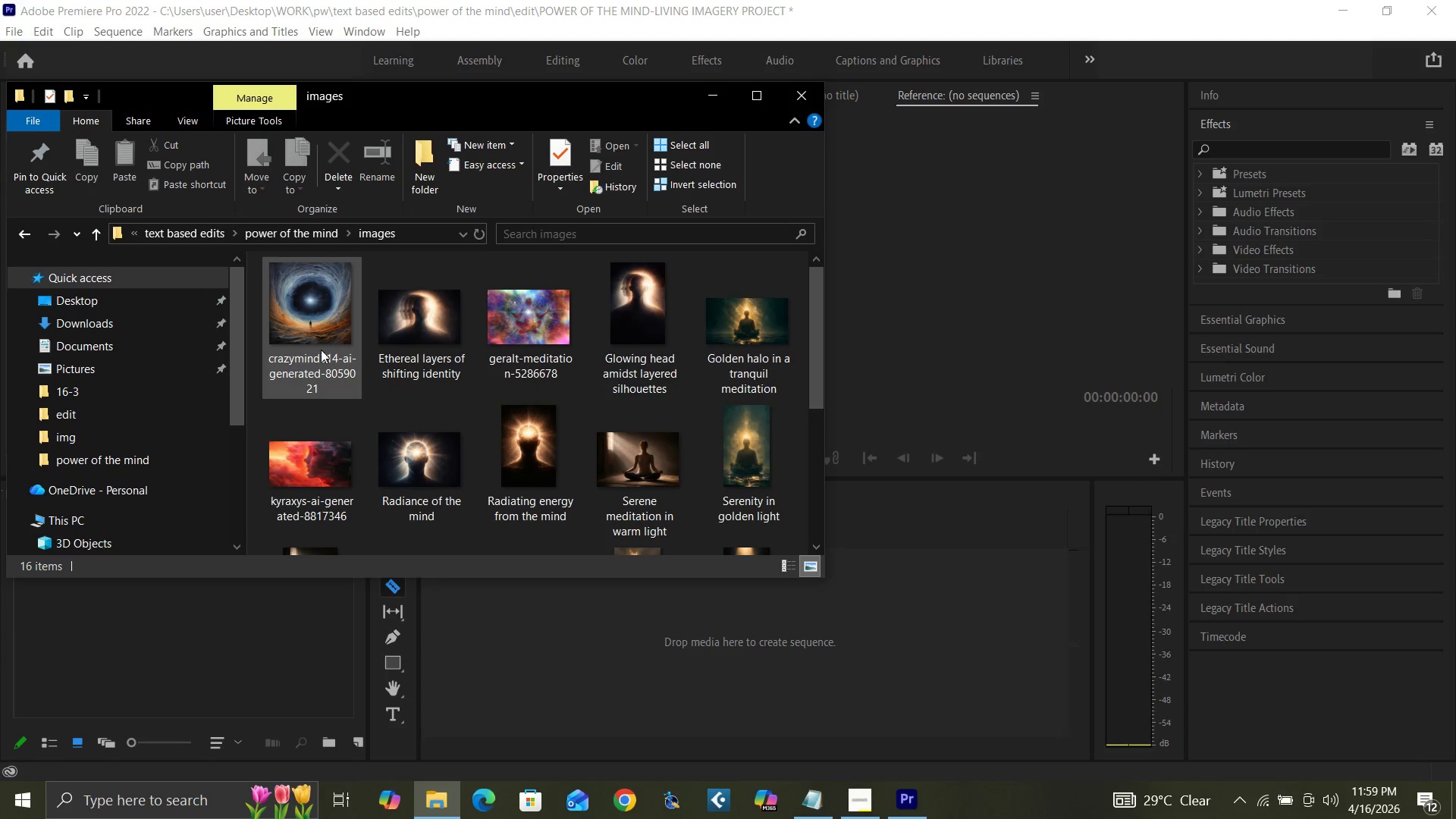 
left_click([446, 334])
 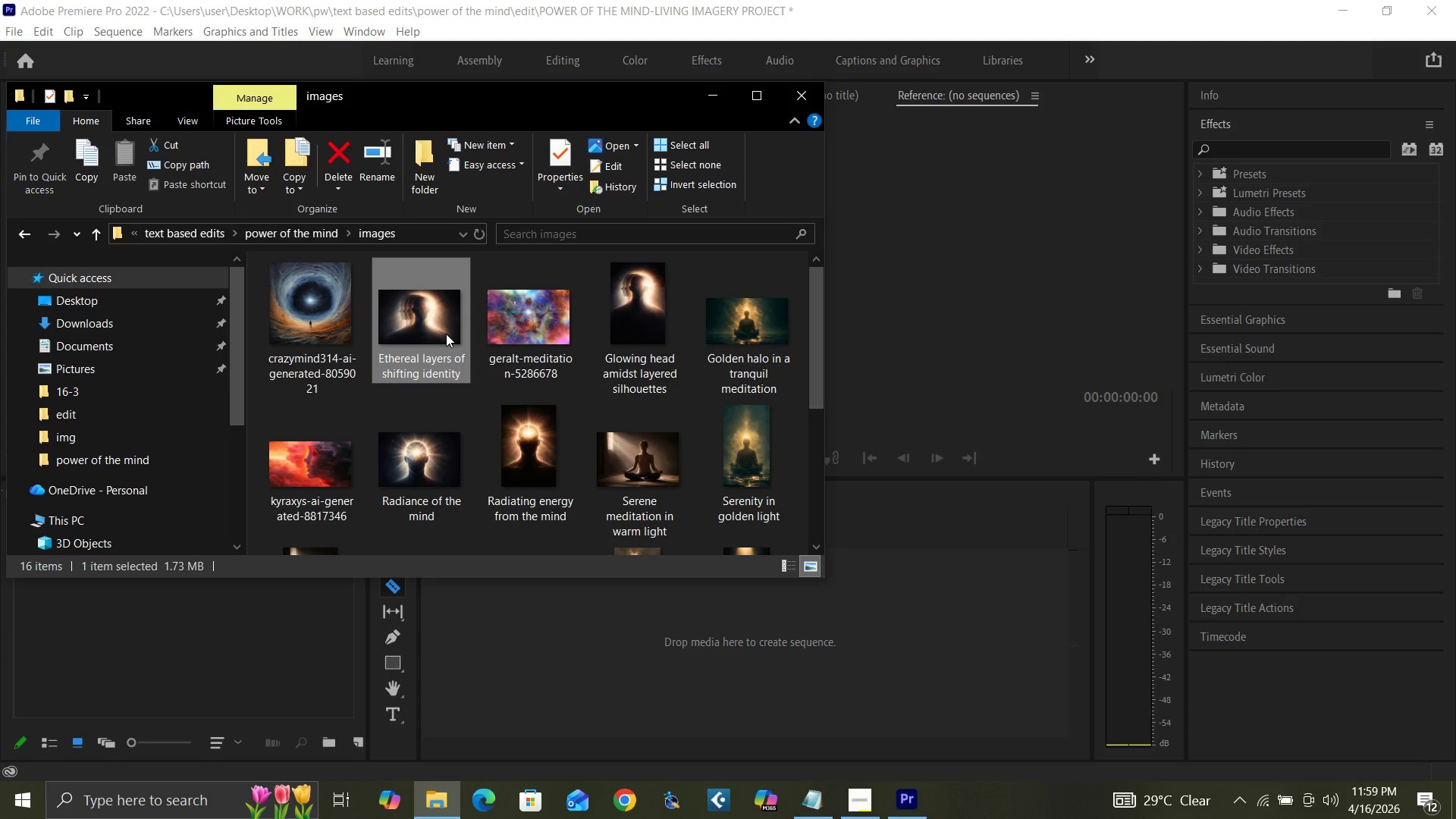 
hold_key(key=ControlLeft, duration=1.52)
left_click([527, 338])
 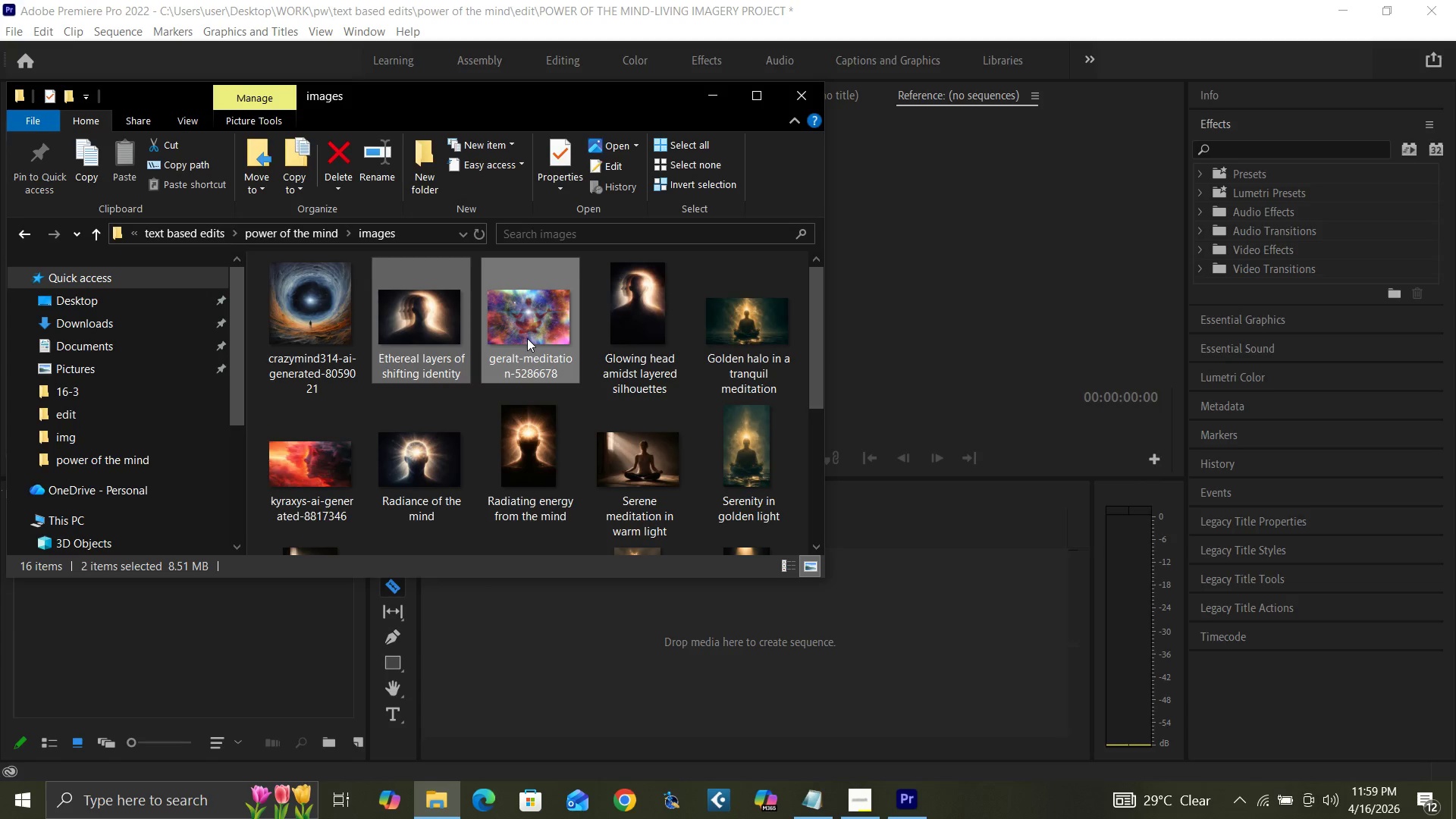 
hold_key(key=ControlLeft, duration=1.5)
left_click([727, 330])
 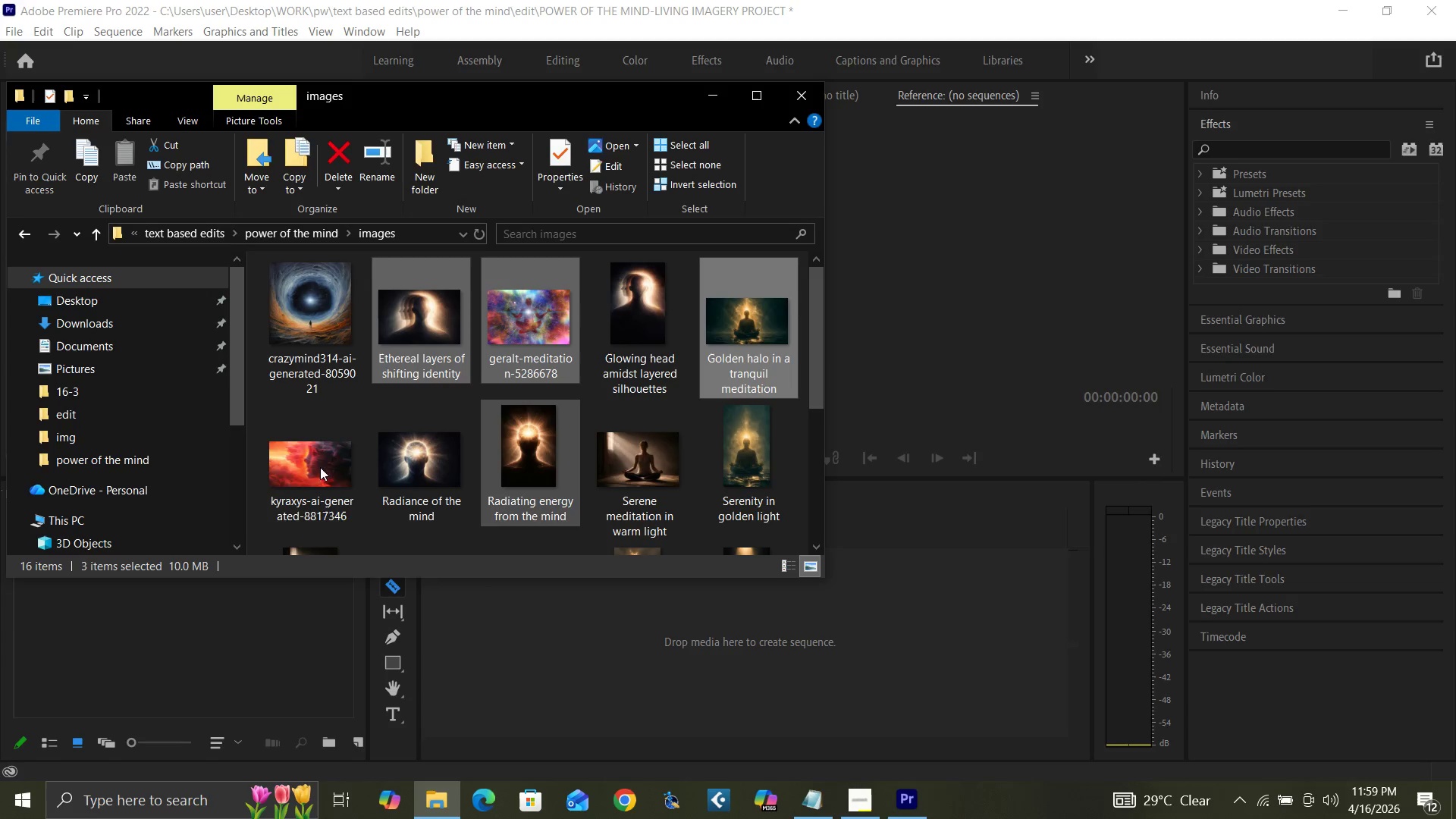 
hold_key(key=ControlLeft, duration=1.52)
left_click([295, 472])
 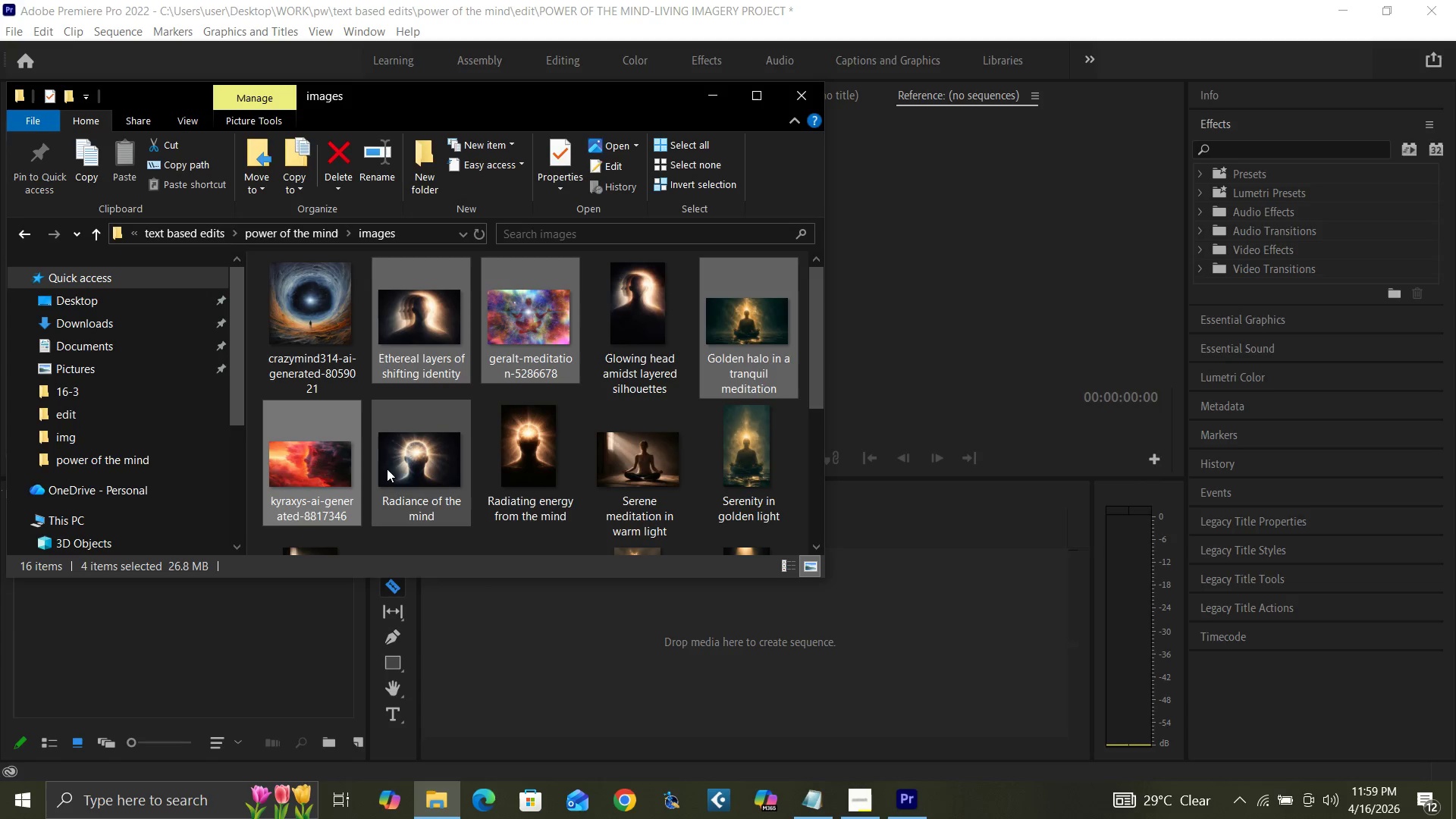 
left_click([403, 469])
 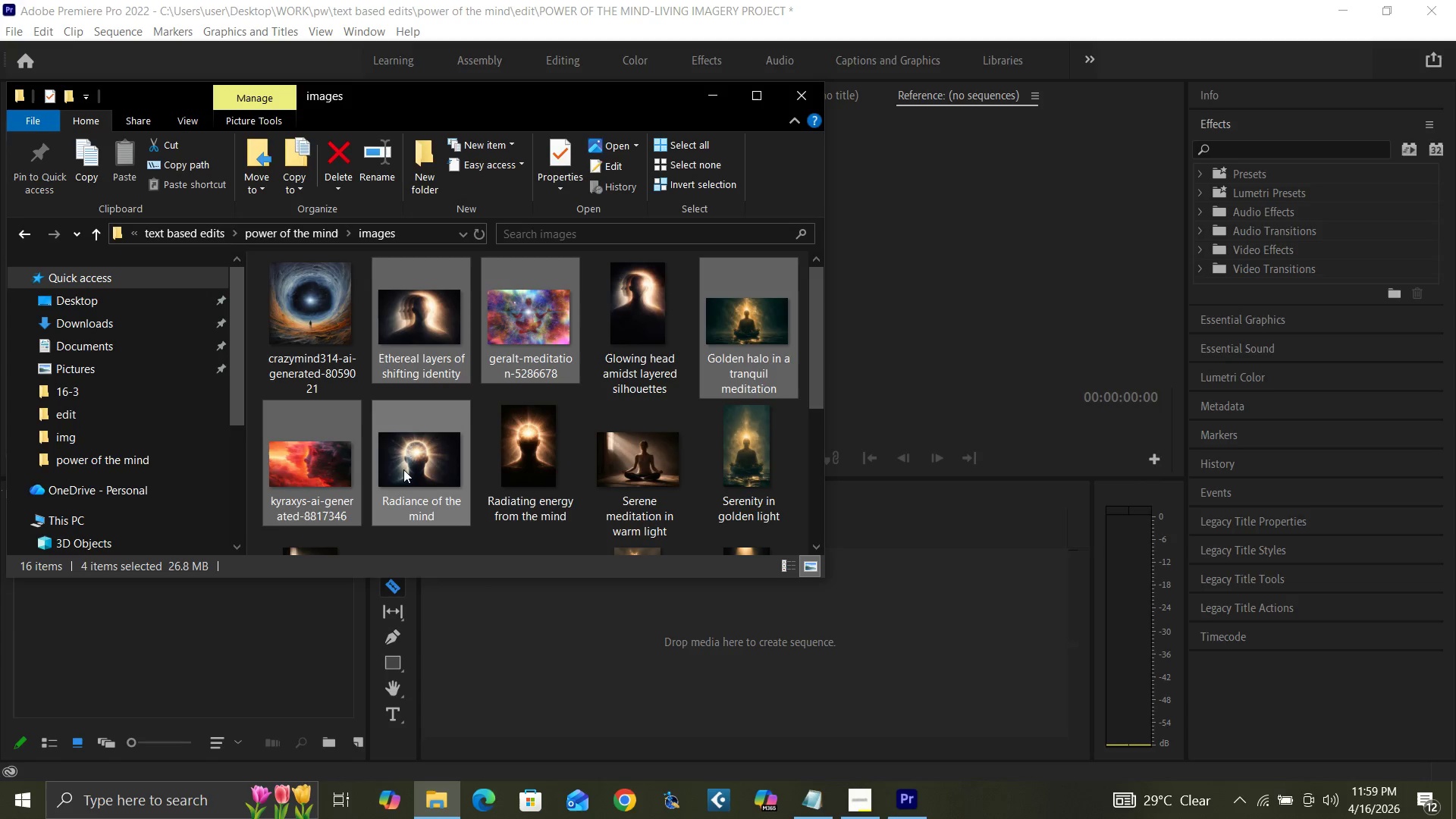 
hold_key(key=ControlLeft, duration=1.5)
left_click([645, 473])
 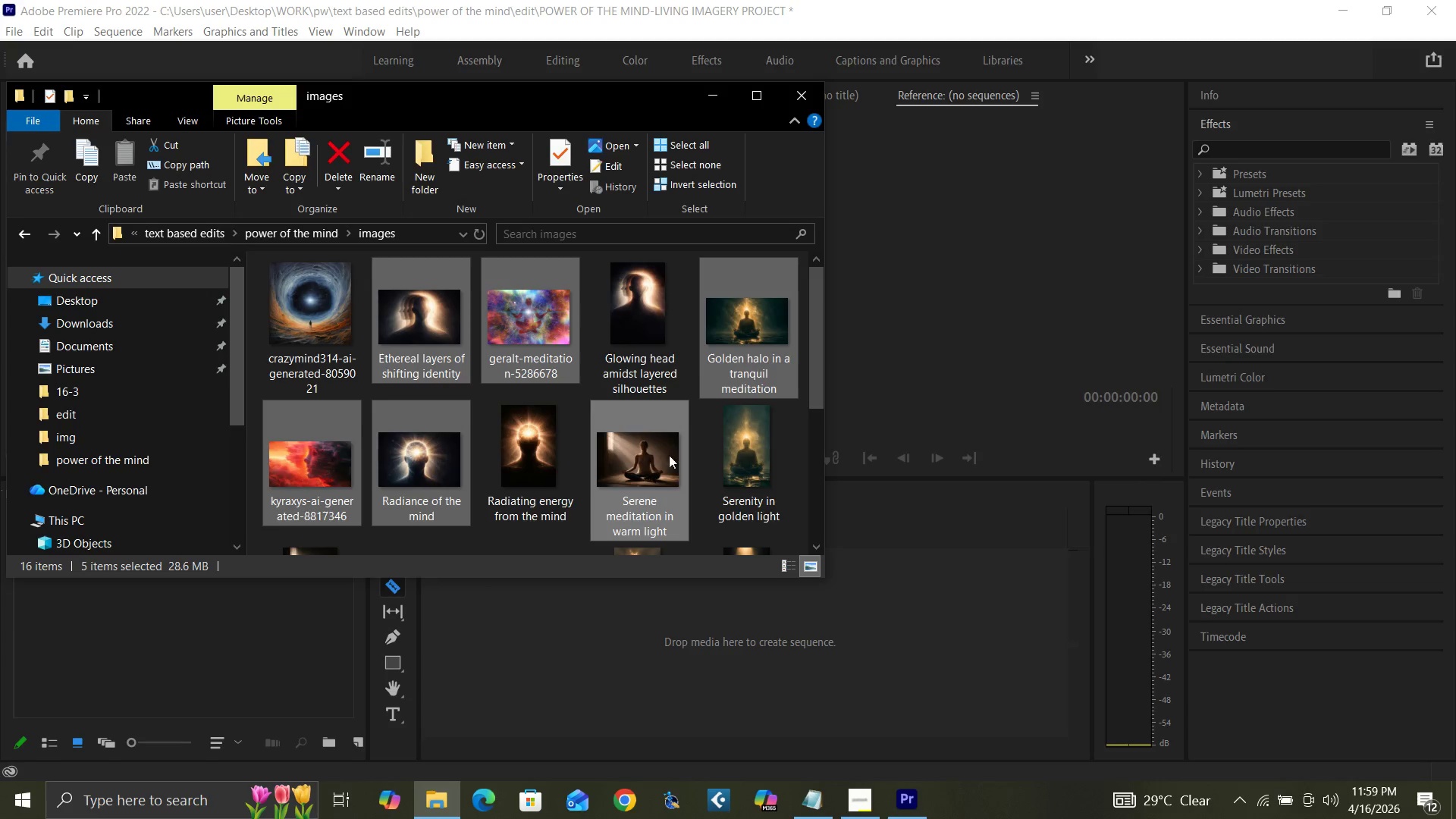 
hold_key(key=ControlLeft, duration=1.51)
left_click_drag(start_coordinate=[813, 401], to_coordinate=[832, 472])
 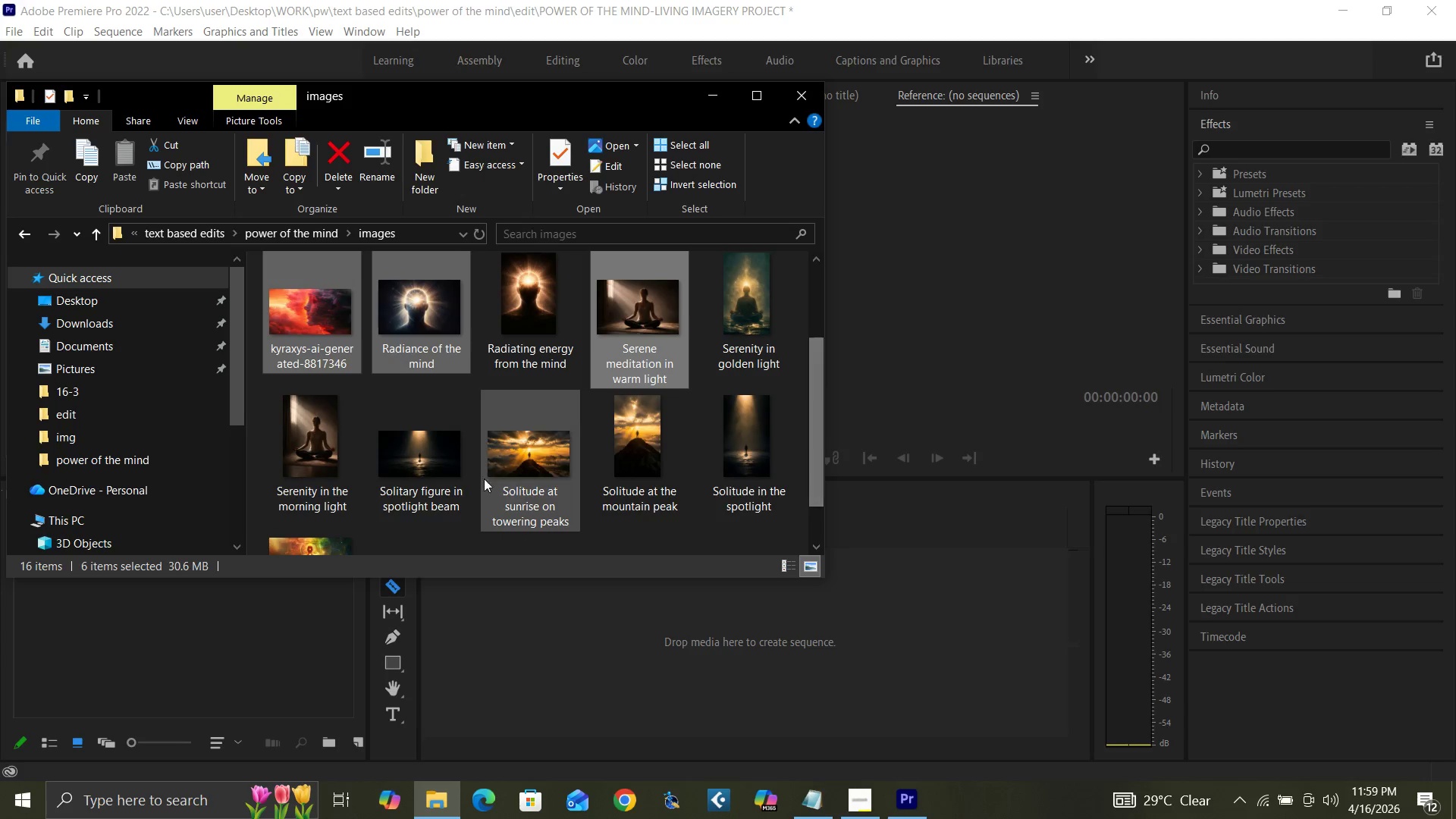 
hold_key(key=ControlLeft, duration=1.5)
 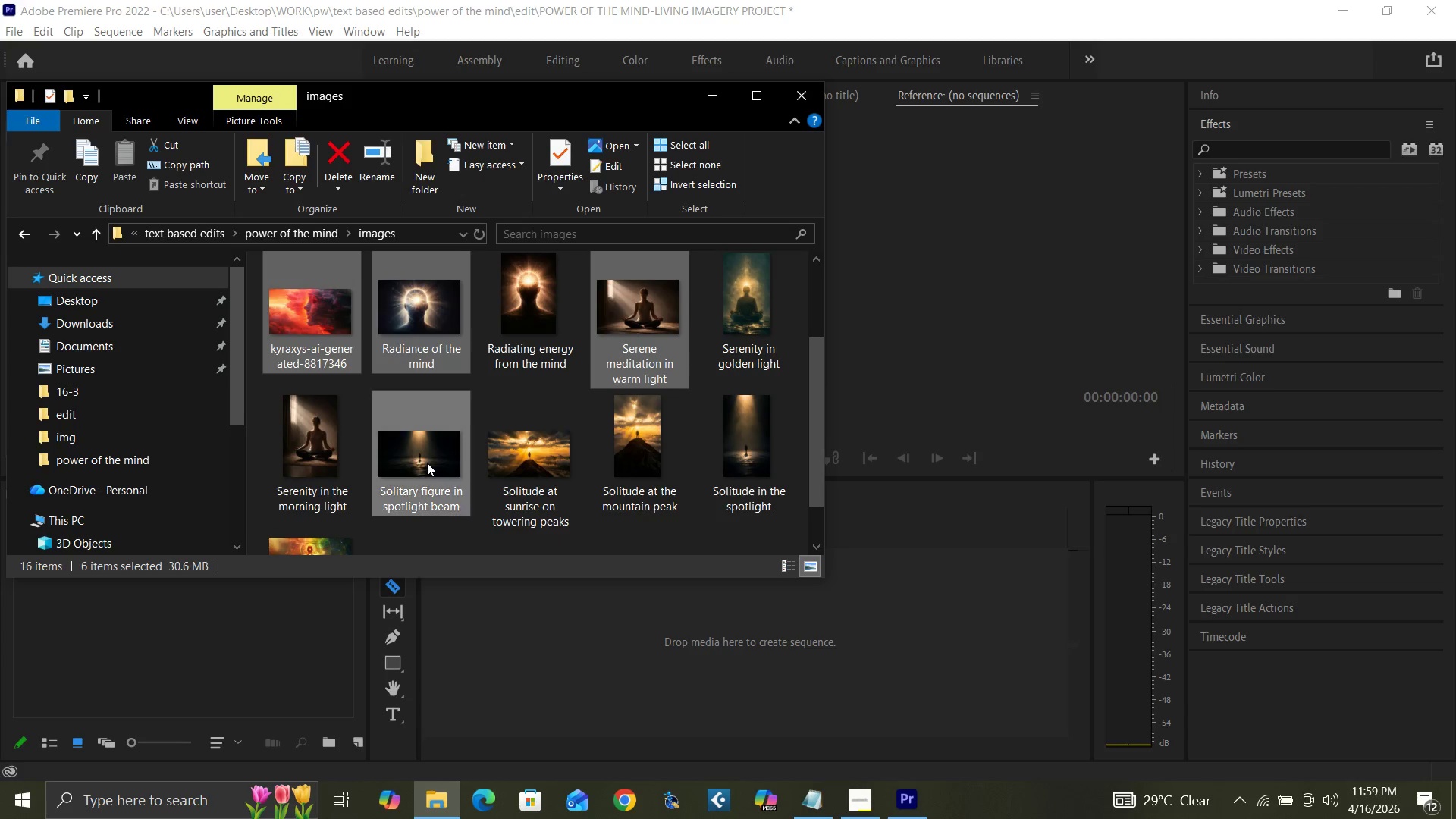 
hold_key(key=ControlLeft, duration=1.52)
left_click([427, 463])
 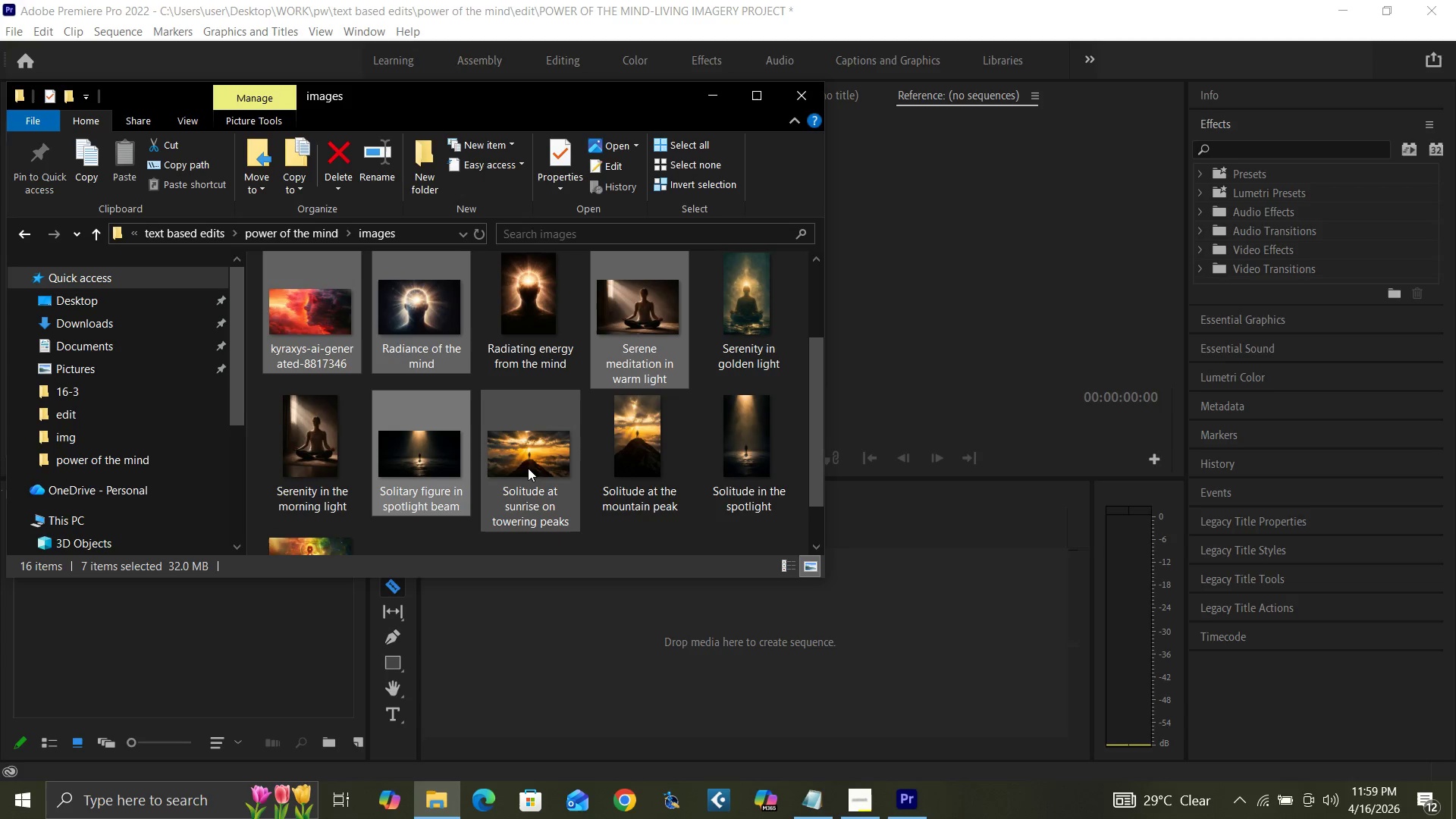 
left_click([535, 468])
 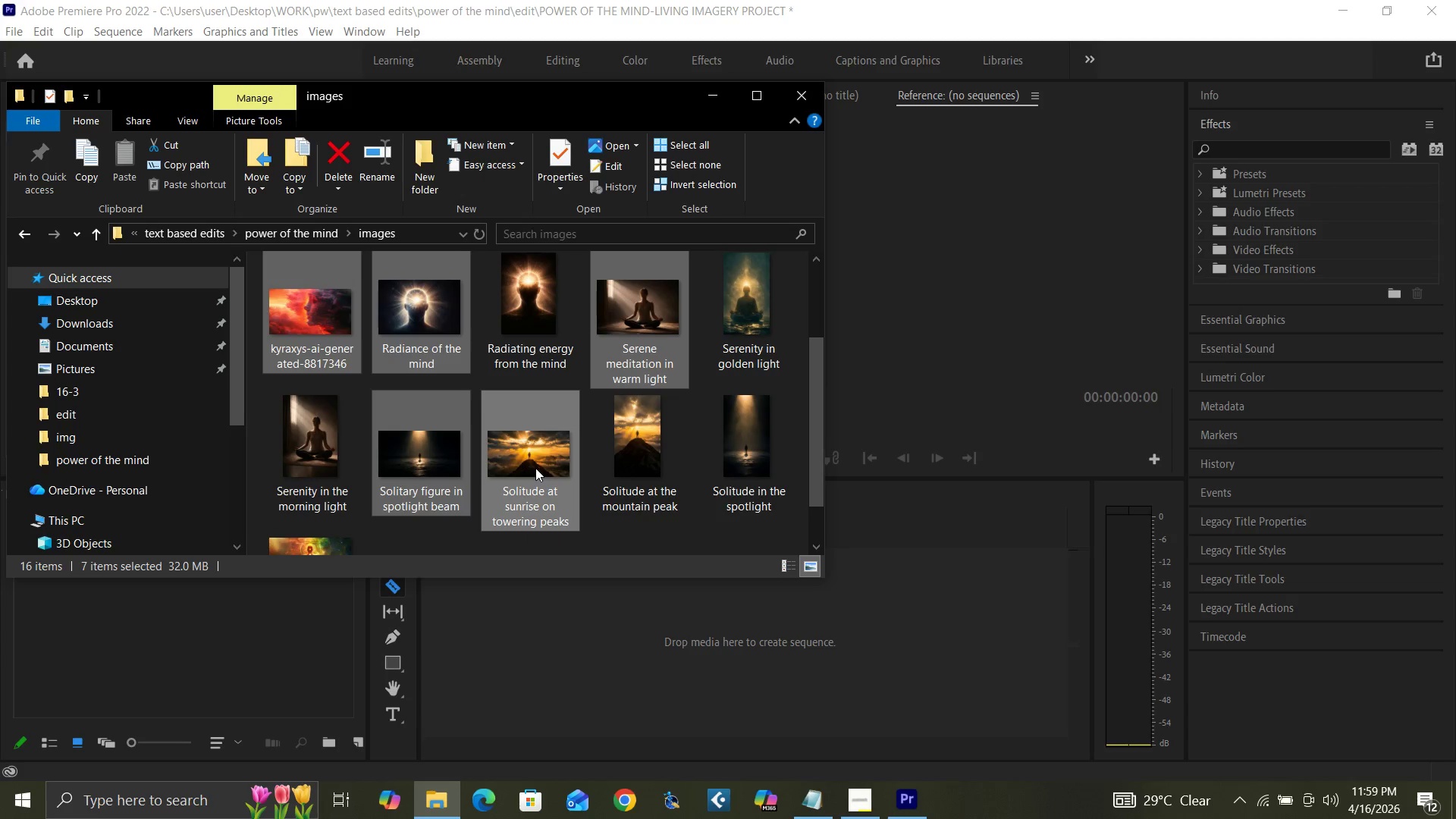 
hold_key(key=ControlLeft, duration=1.51)
 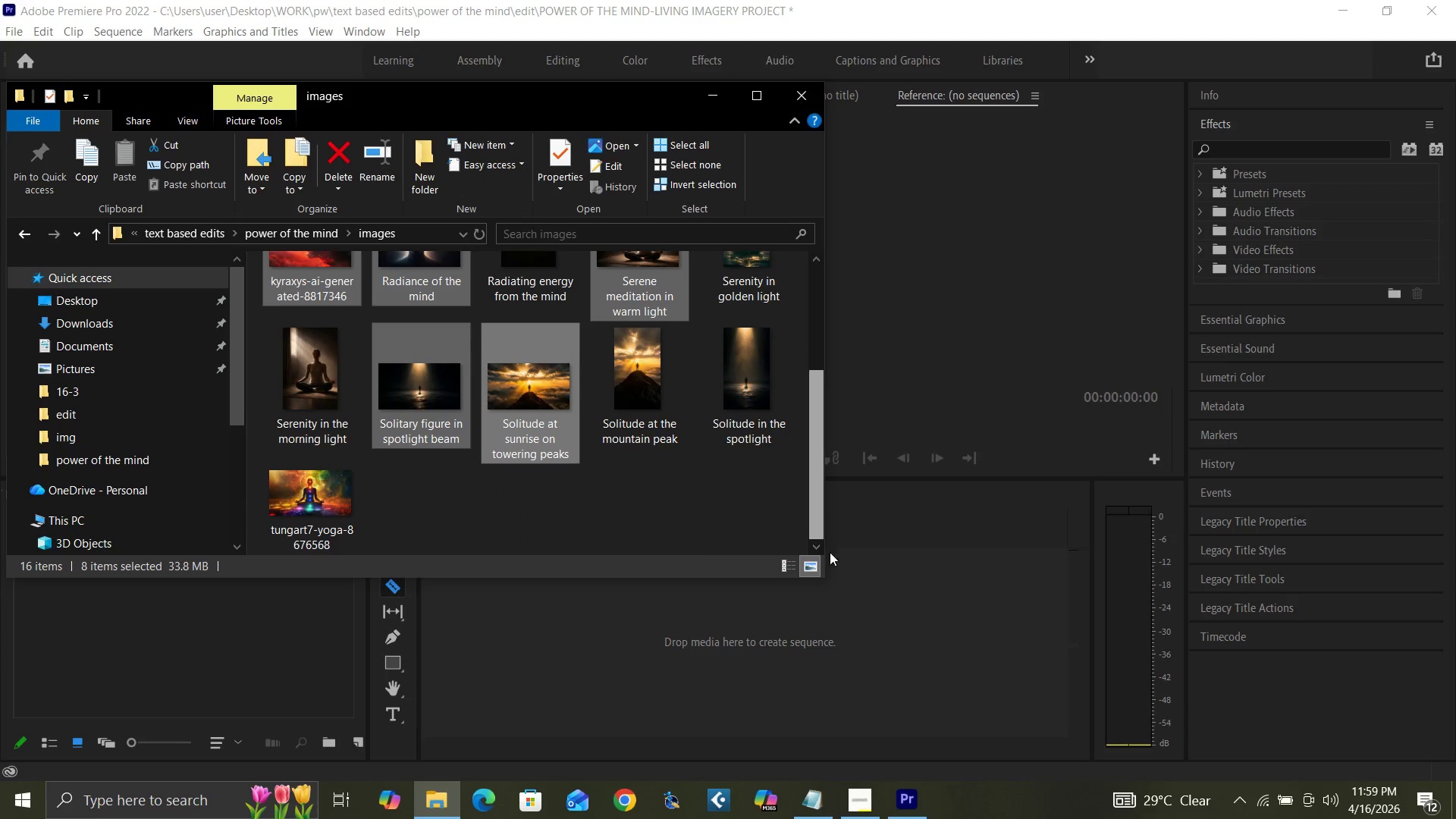 
hold_key(key=ControlLeft, duration=1.52)
left_click_drag(start_coordinate=[816, 490], to_coordinate=[830, 553])
 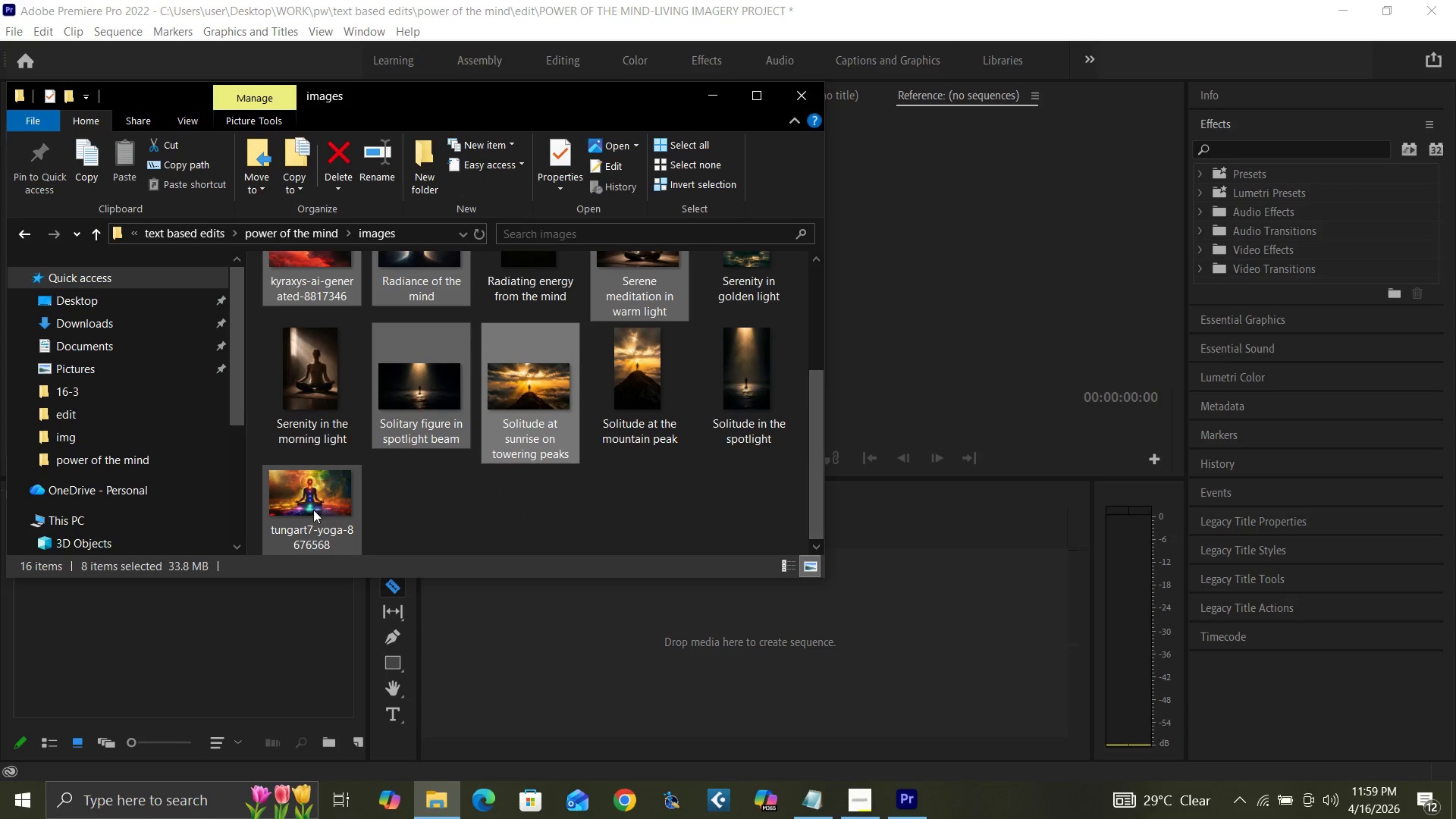 
hold_key(key=ControlLeft, duration=1.22)
left_click([312, 509])
 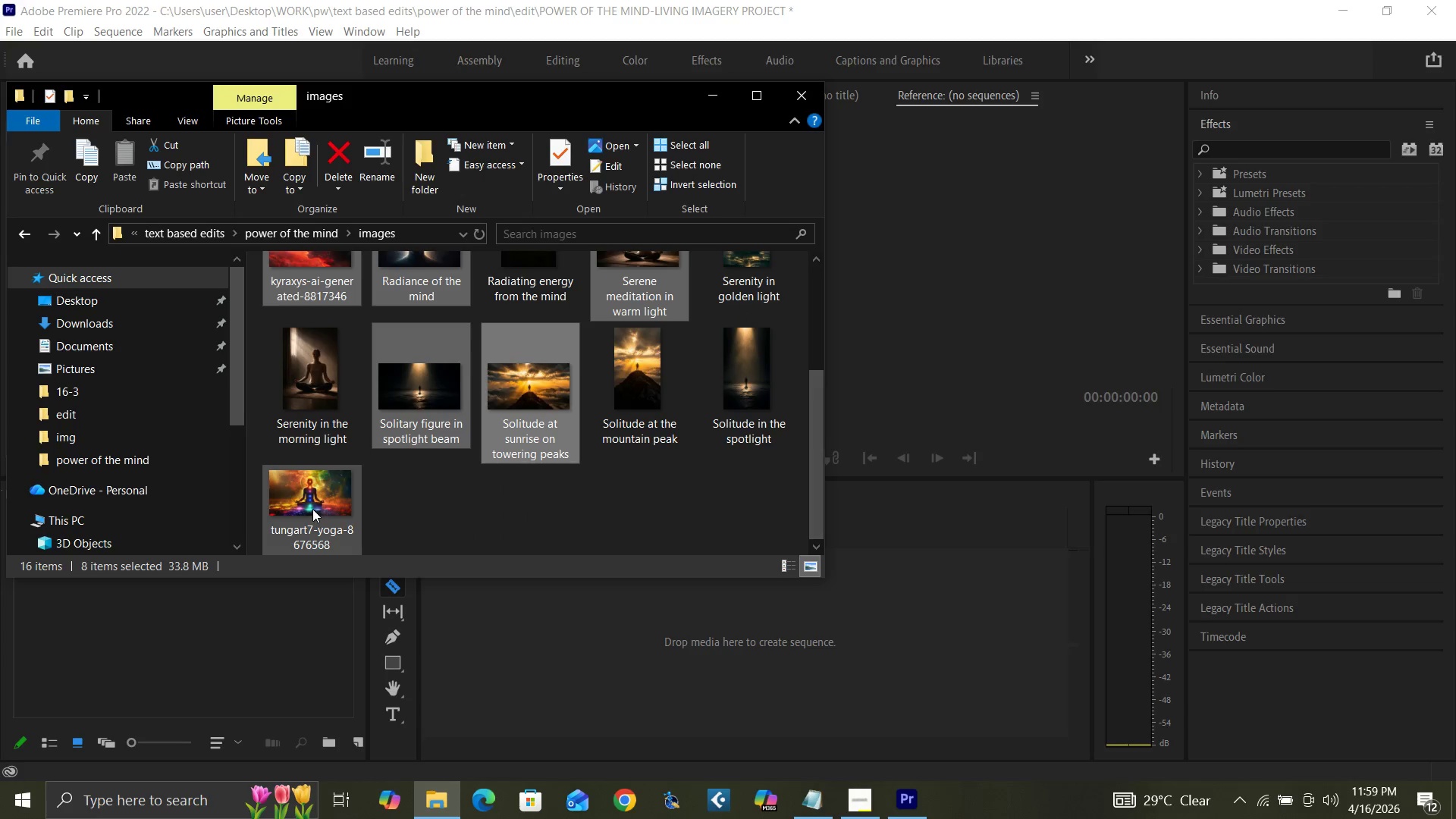 
hold_key(key=ControlLeft, duration=15.97)
left_click_drag(start_coordinate=[325, 494], to_coordinate=[111, 654])
 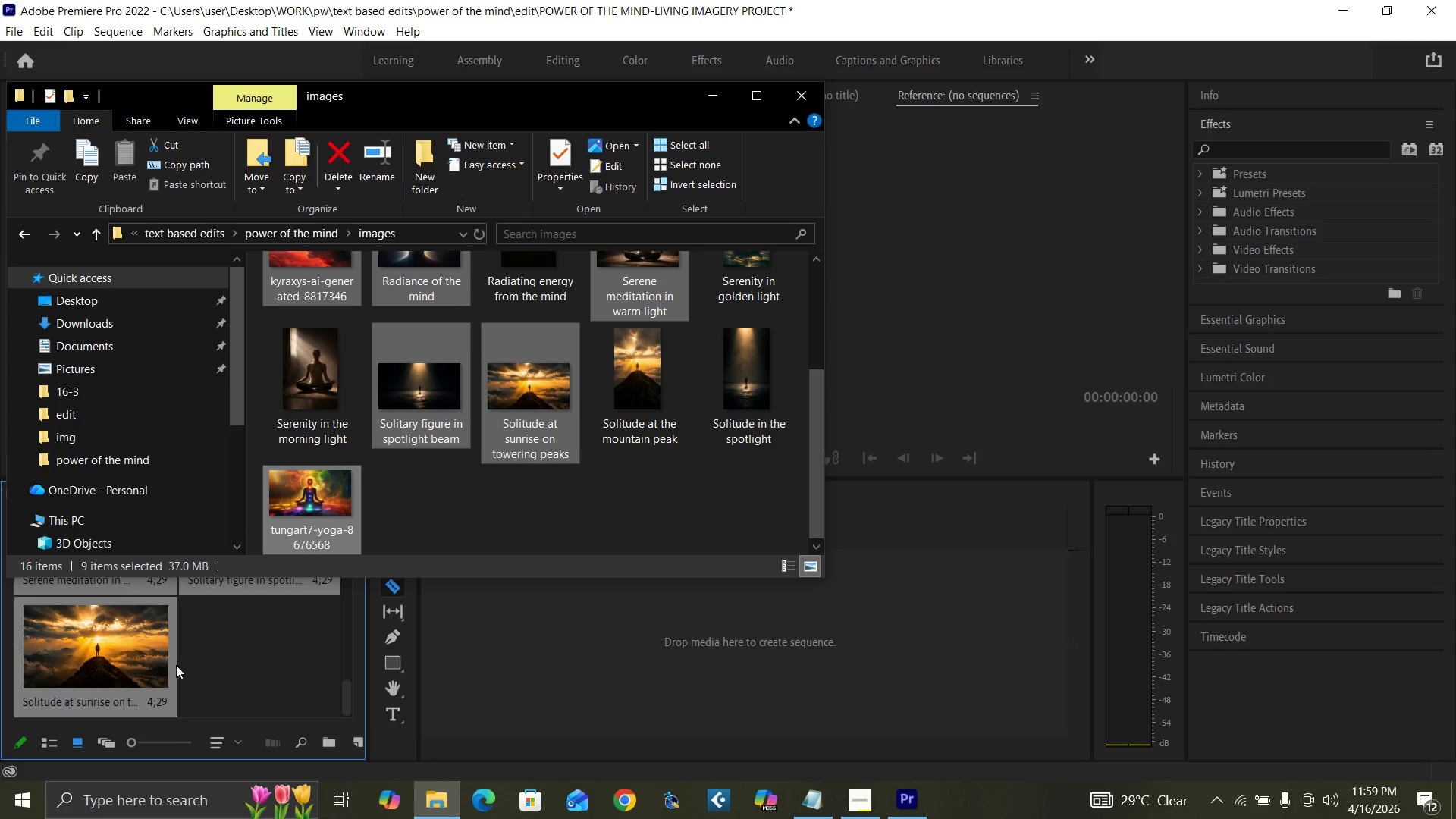 
left_click([281, 661])
 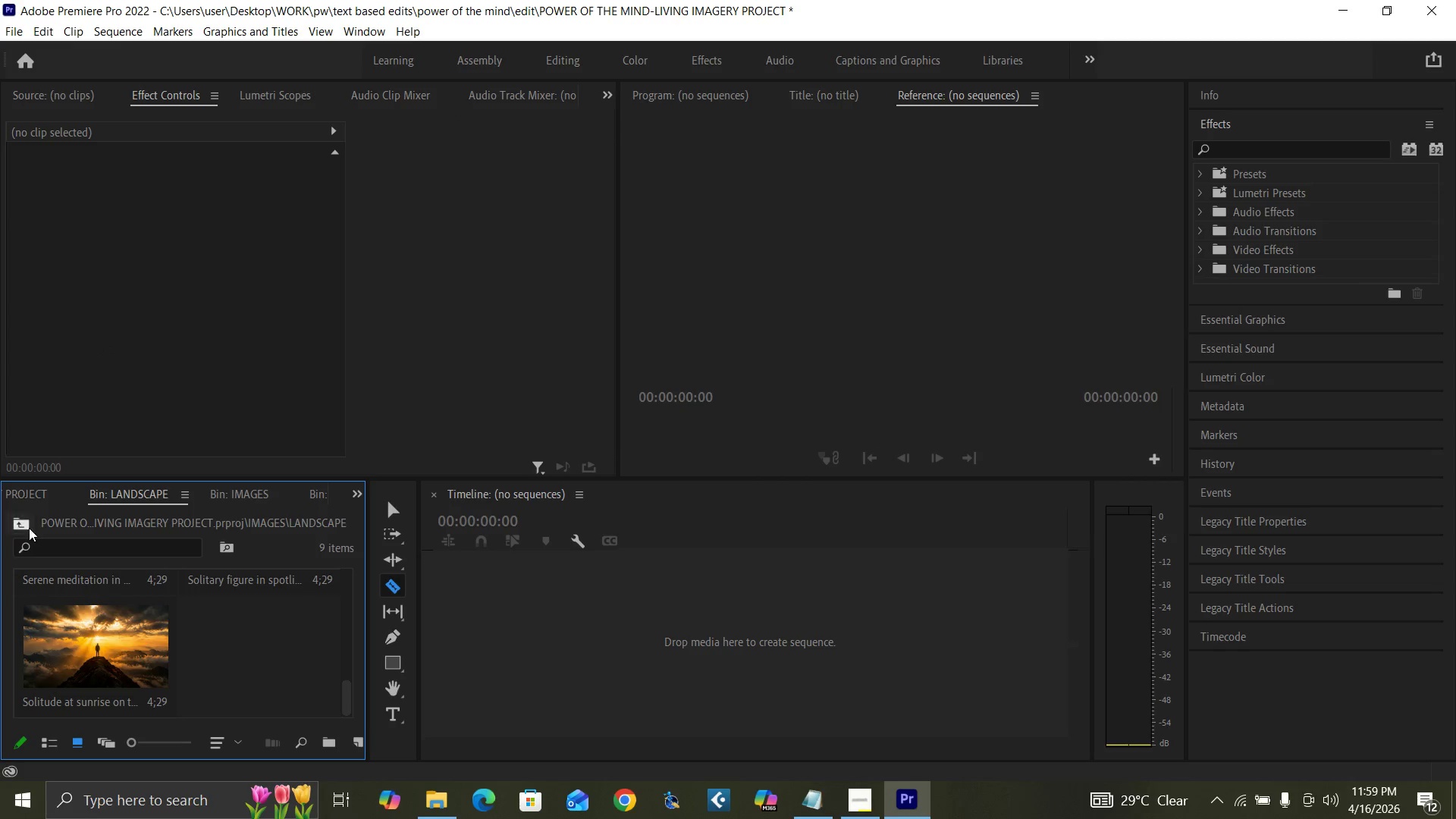 
left_click([26, 527])
 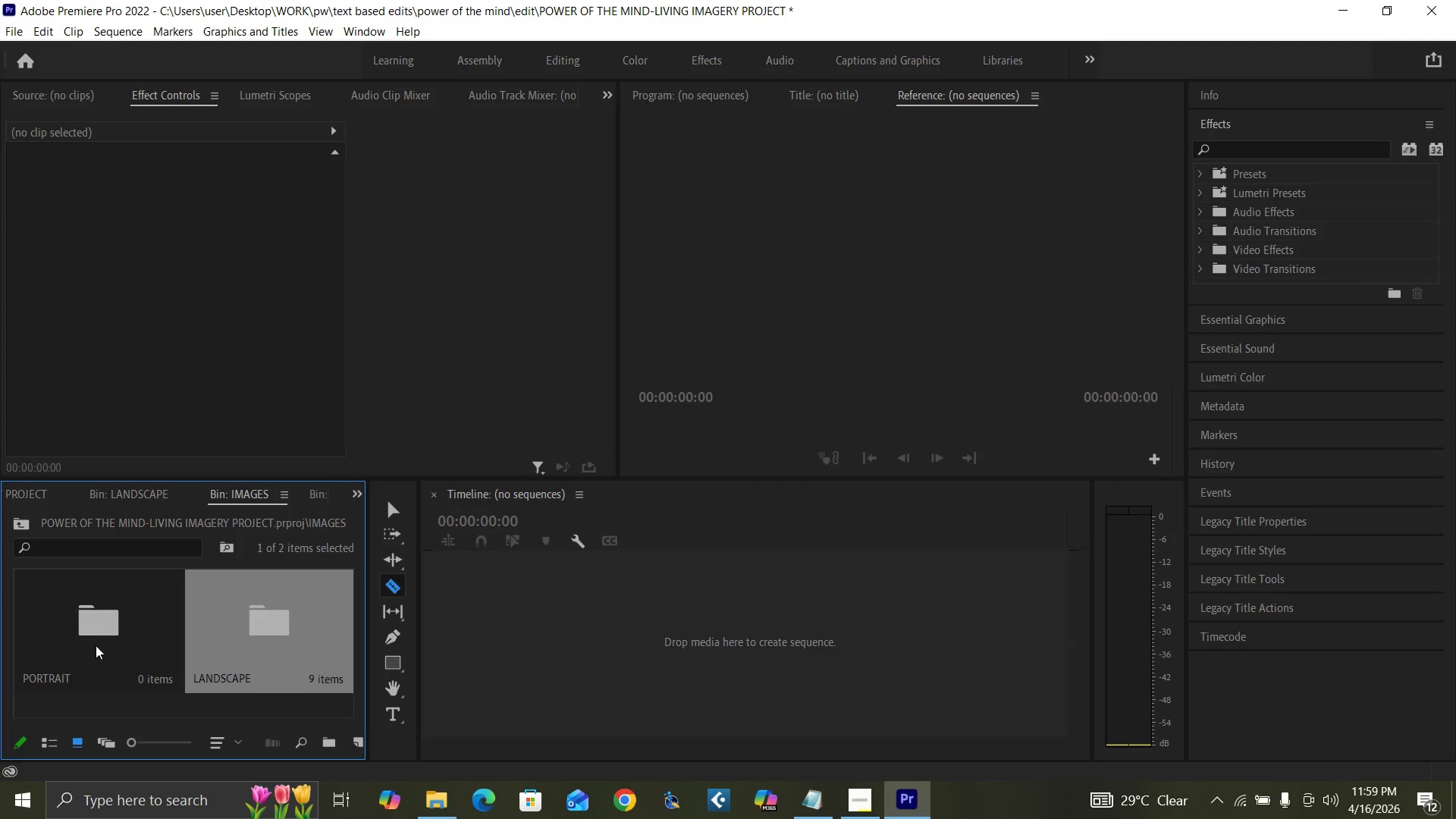 
double_click([93, 646])
 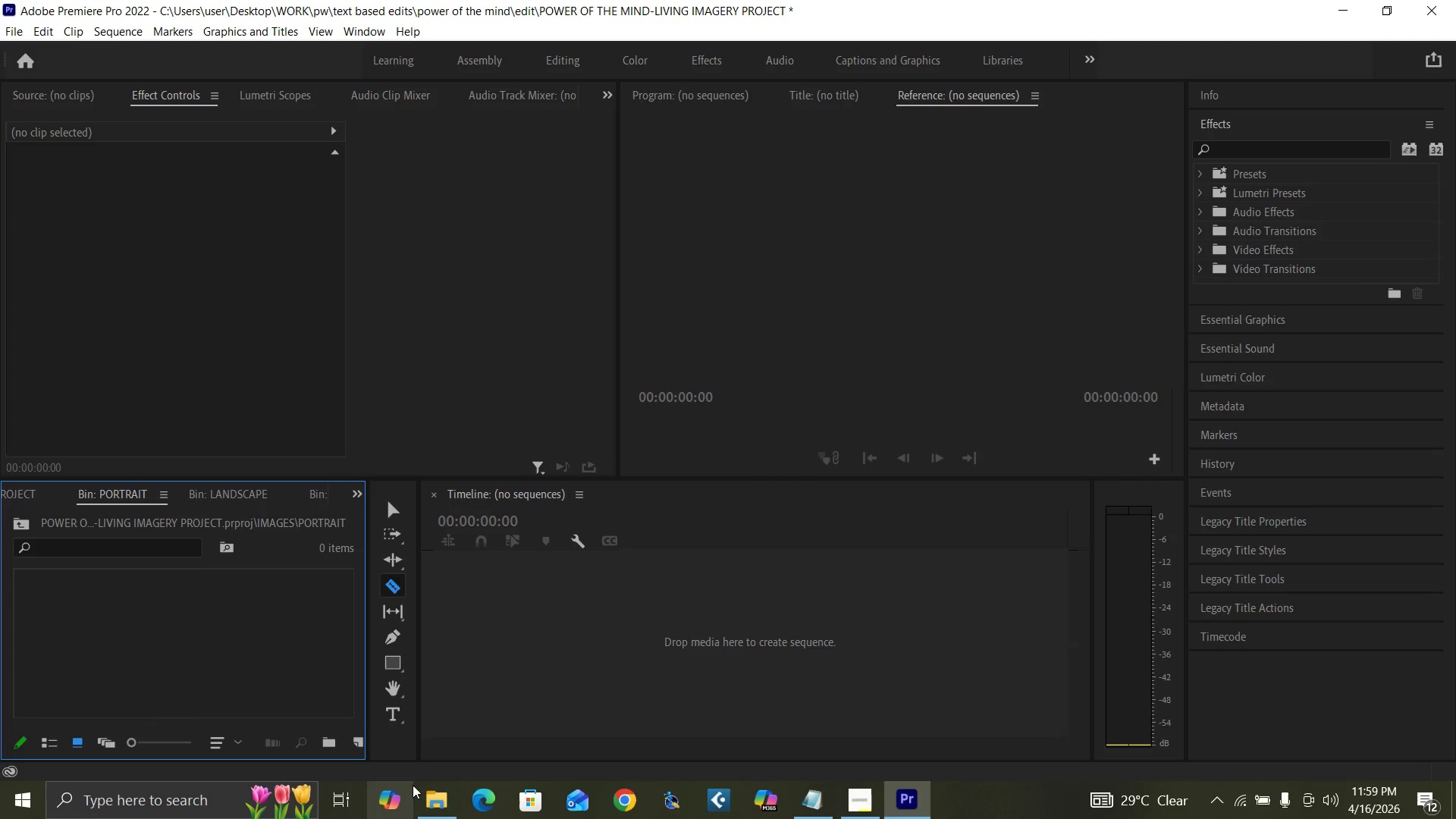 
left_click([427, 794])
 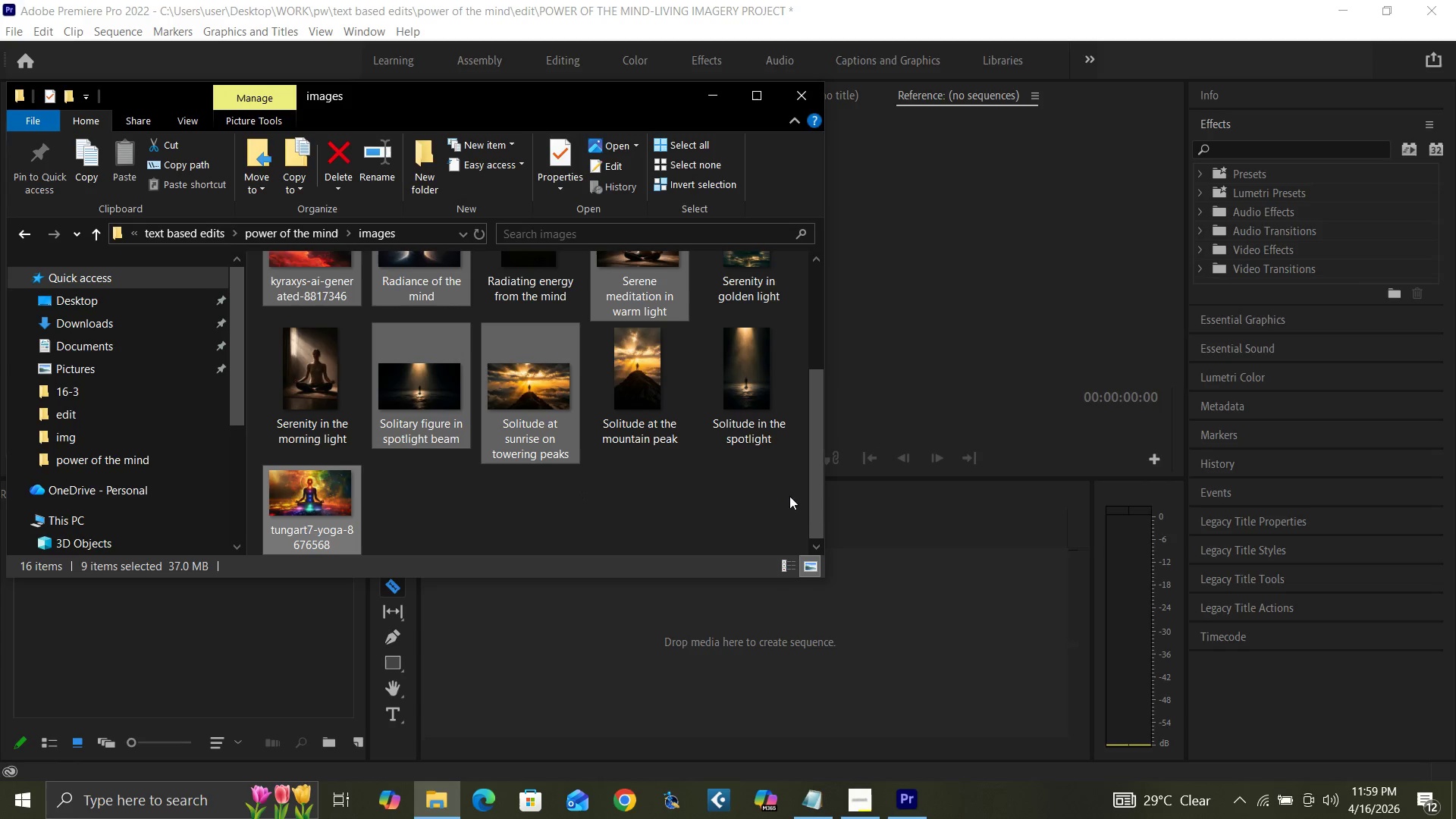 
left_click_drag(start_coordinate=[814, 510], to_coordinate=[814, 500])
 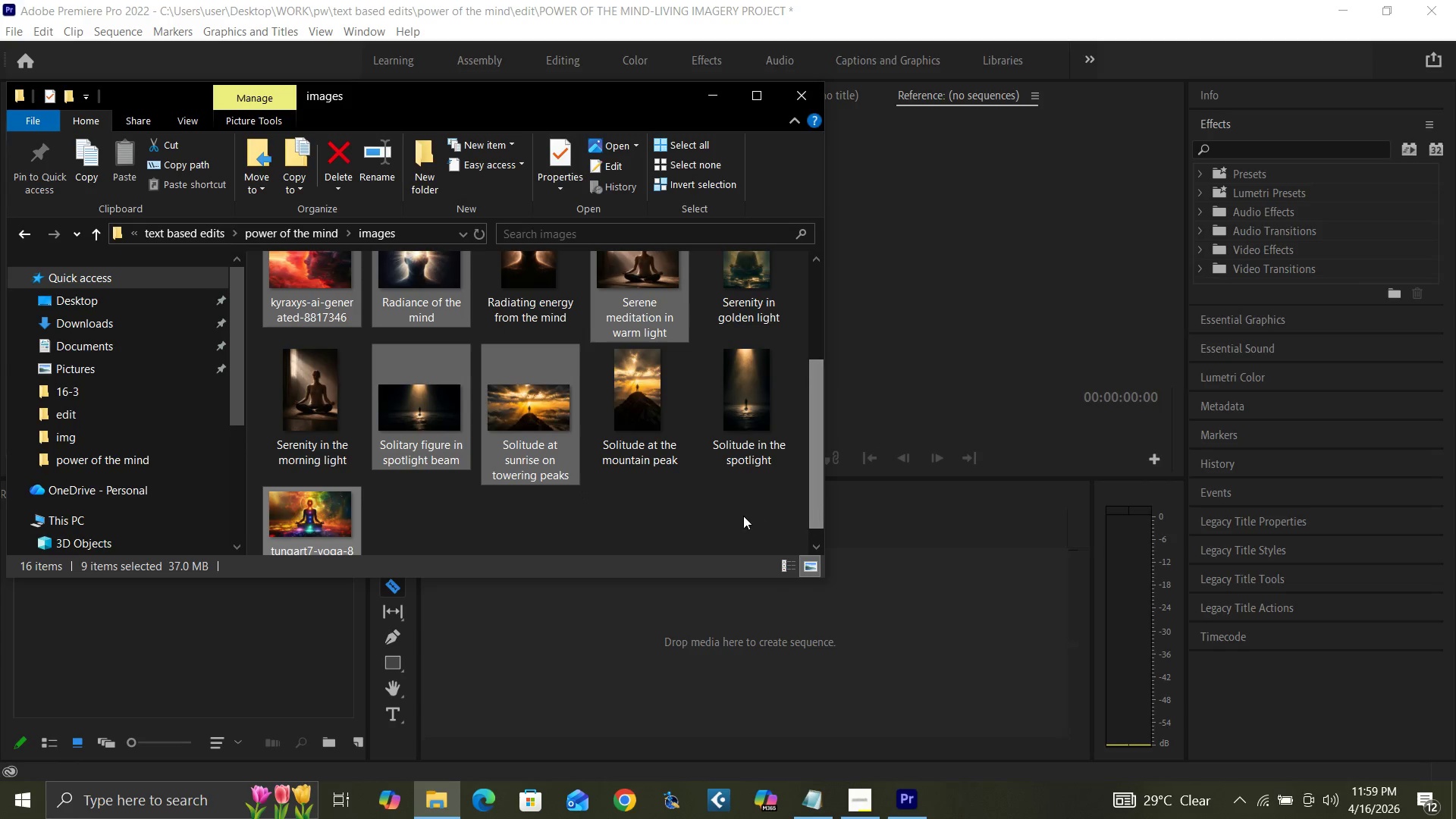 
left_click([742, 516])
 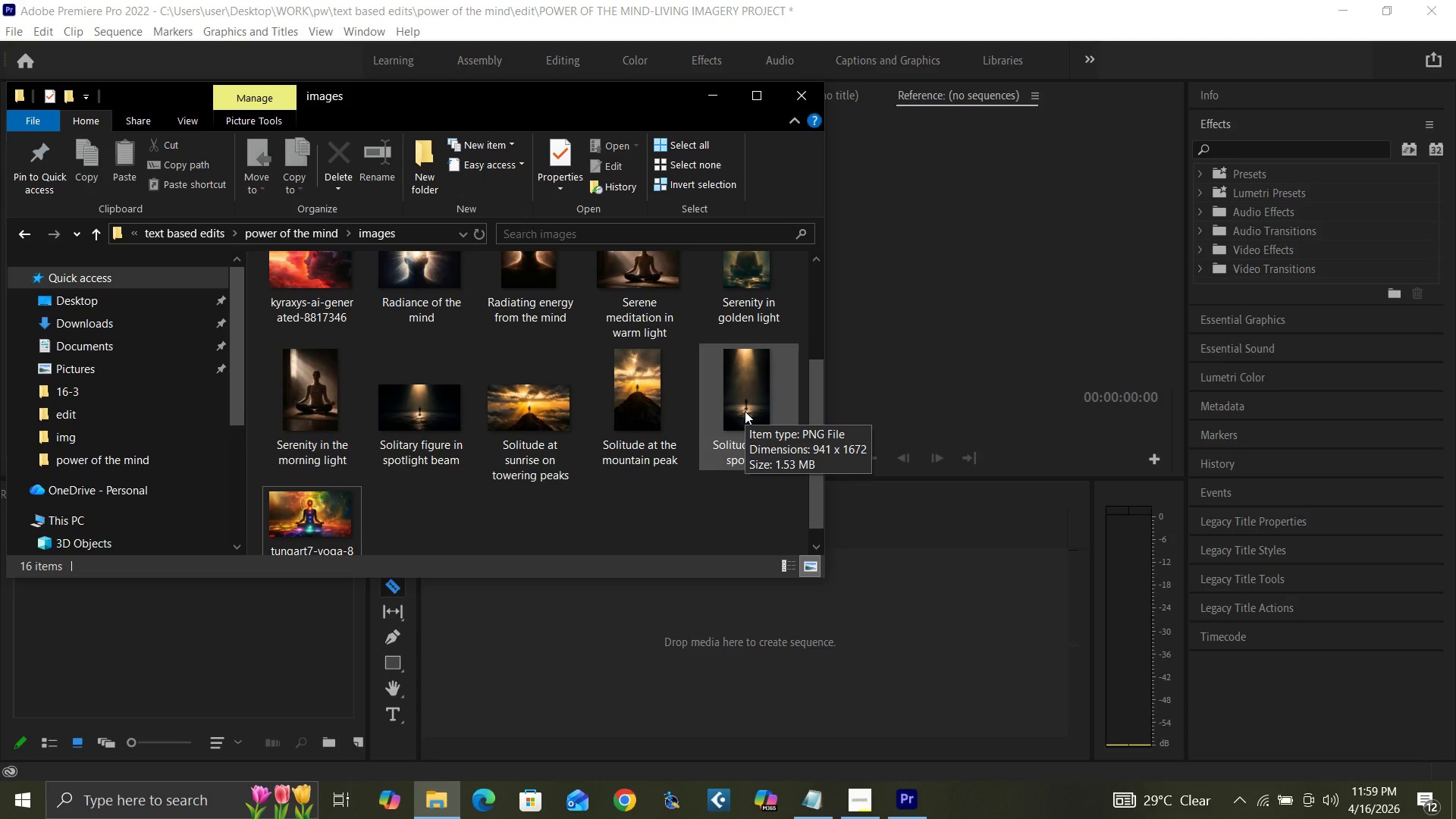 
hold_key(key=ControlLeft, duration=0.62)
left_click([745, 411])
 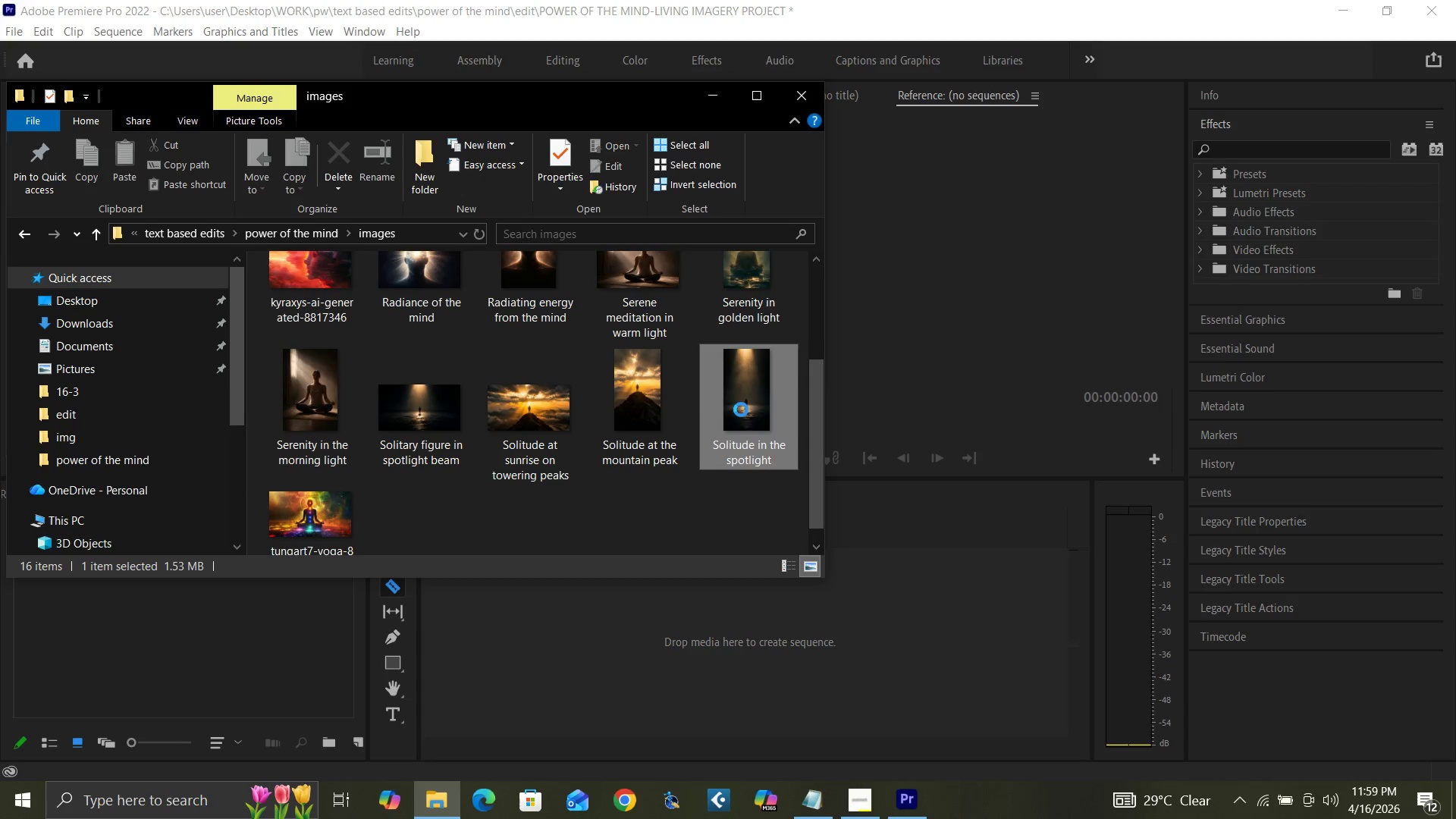 
hold_key(key=ControlLeft, duration=1.52)
 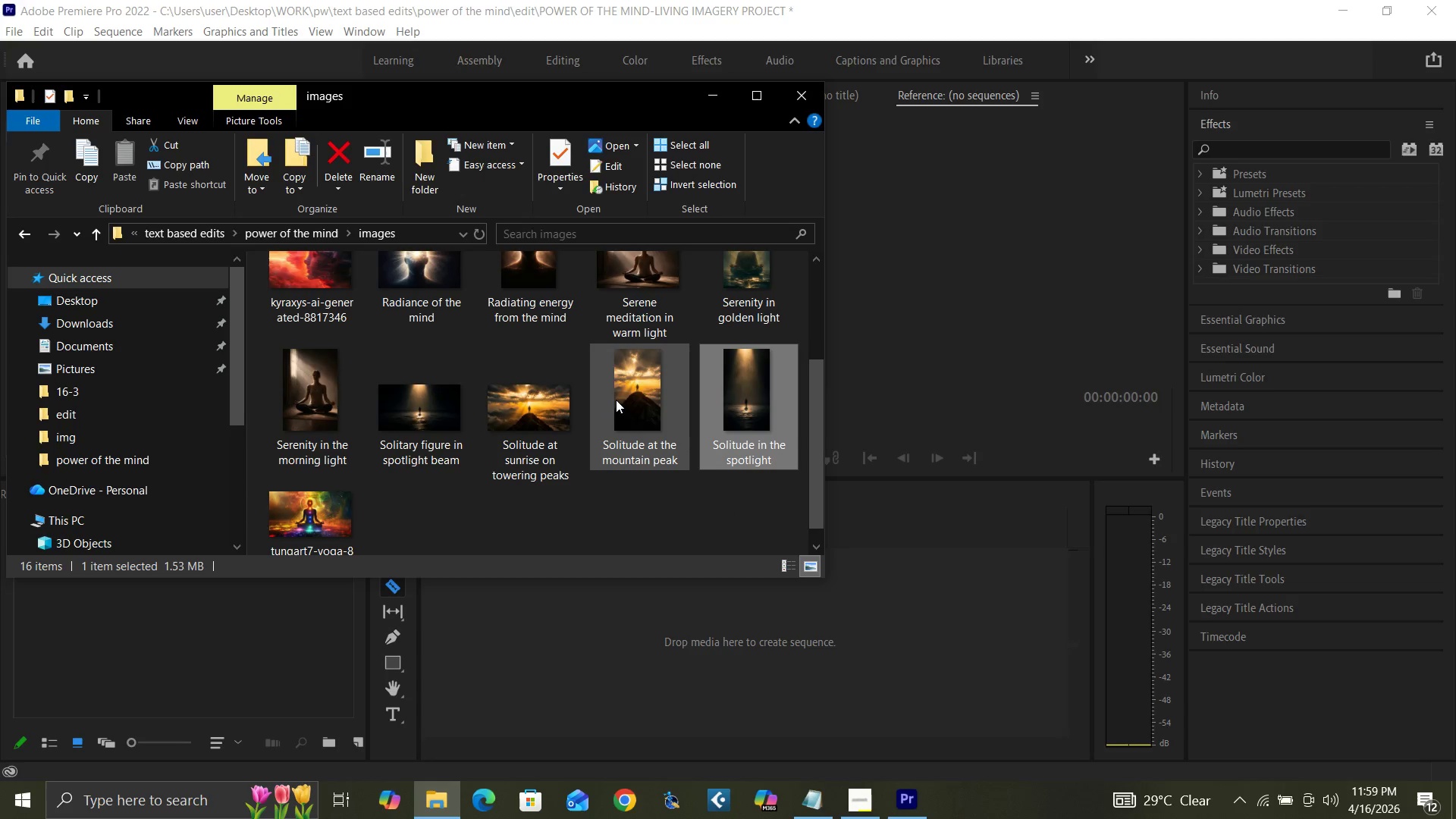 
hold_key(key=ControlLeft, duration=1.51)
 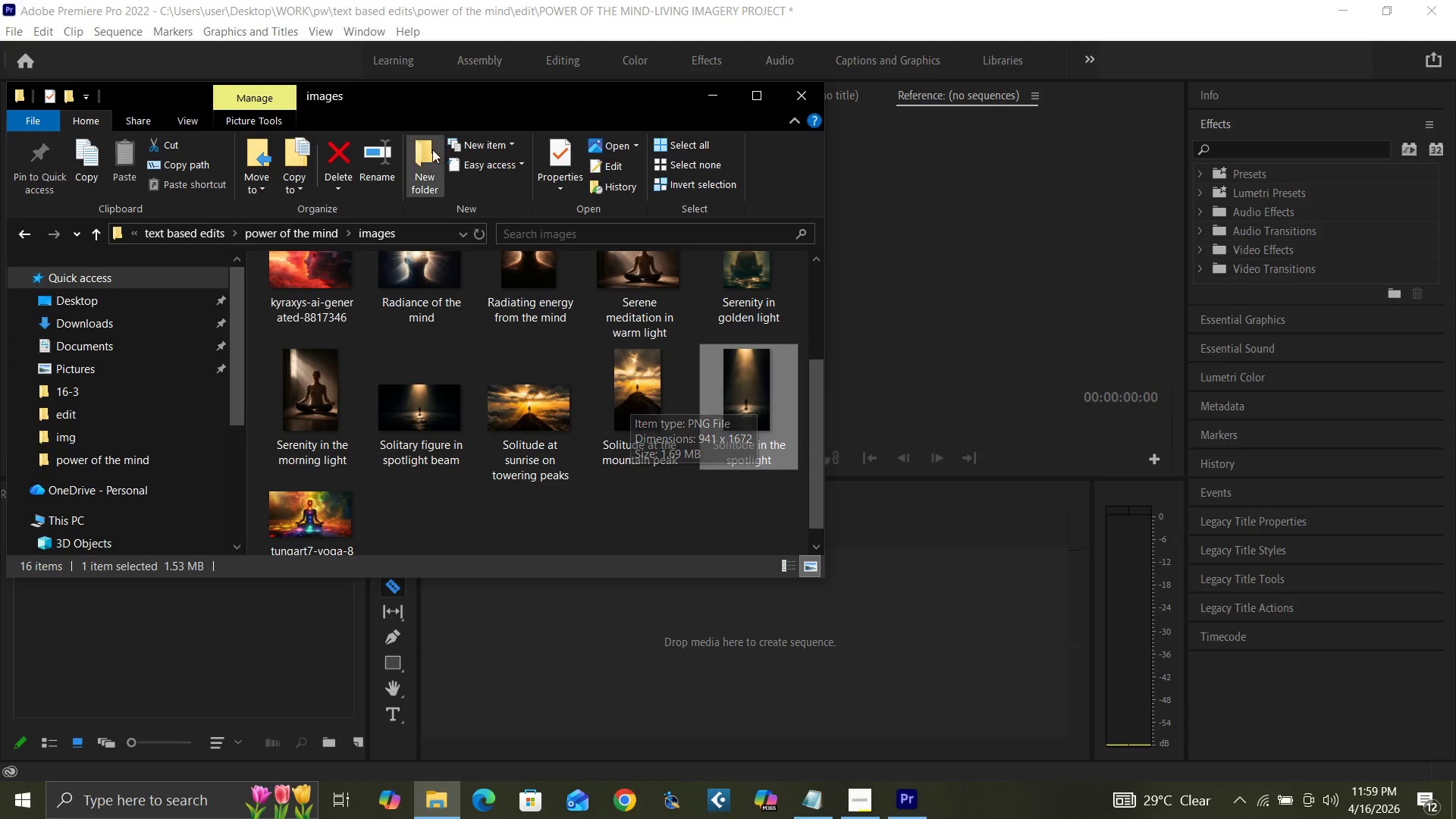 
hold_key(key=ControlLeft, duration=0.53)
 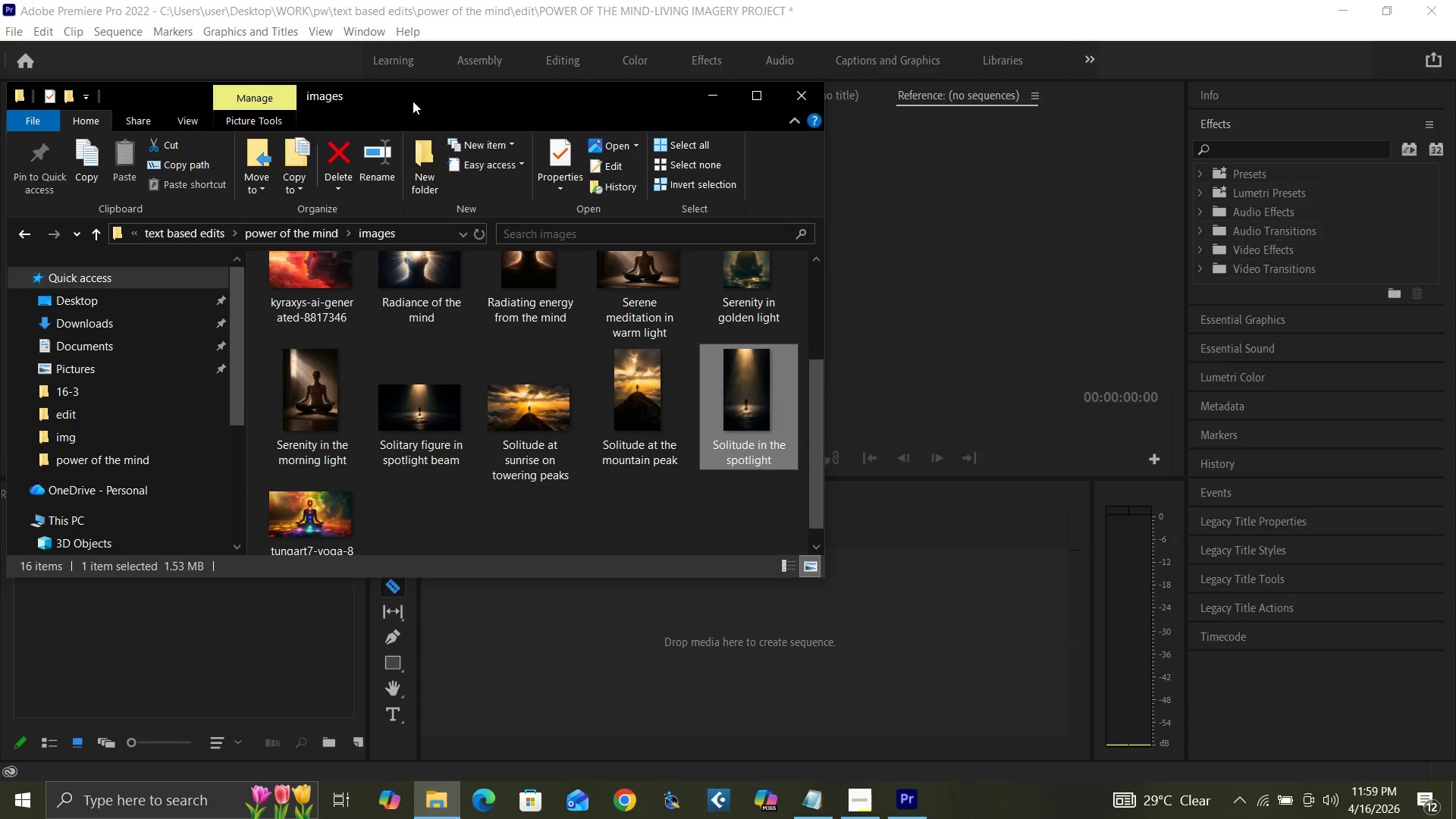 
left_click_drag(start_coordinate=[413, 101], to_coordinate=[555, 104])
 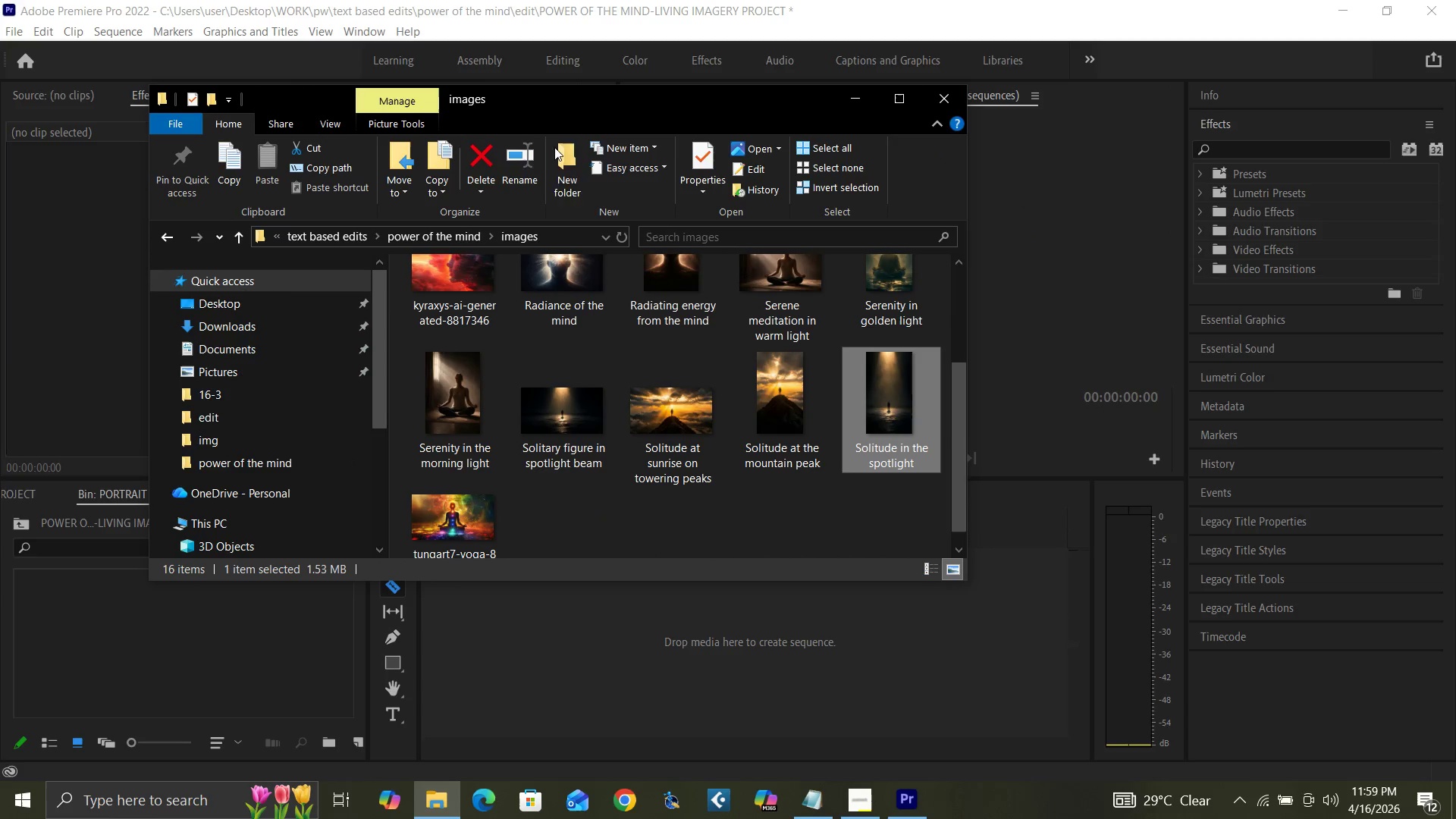 
hold_key(key=ControlLeft, duration=1.5)
left_click([747, 390])
 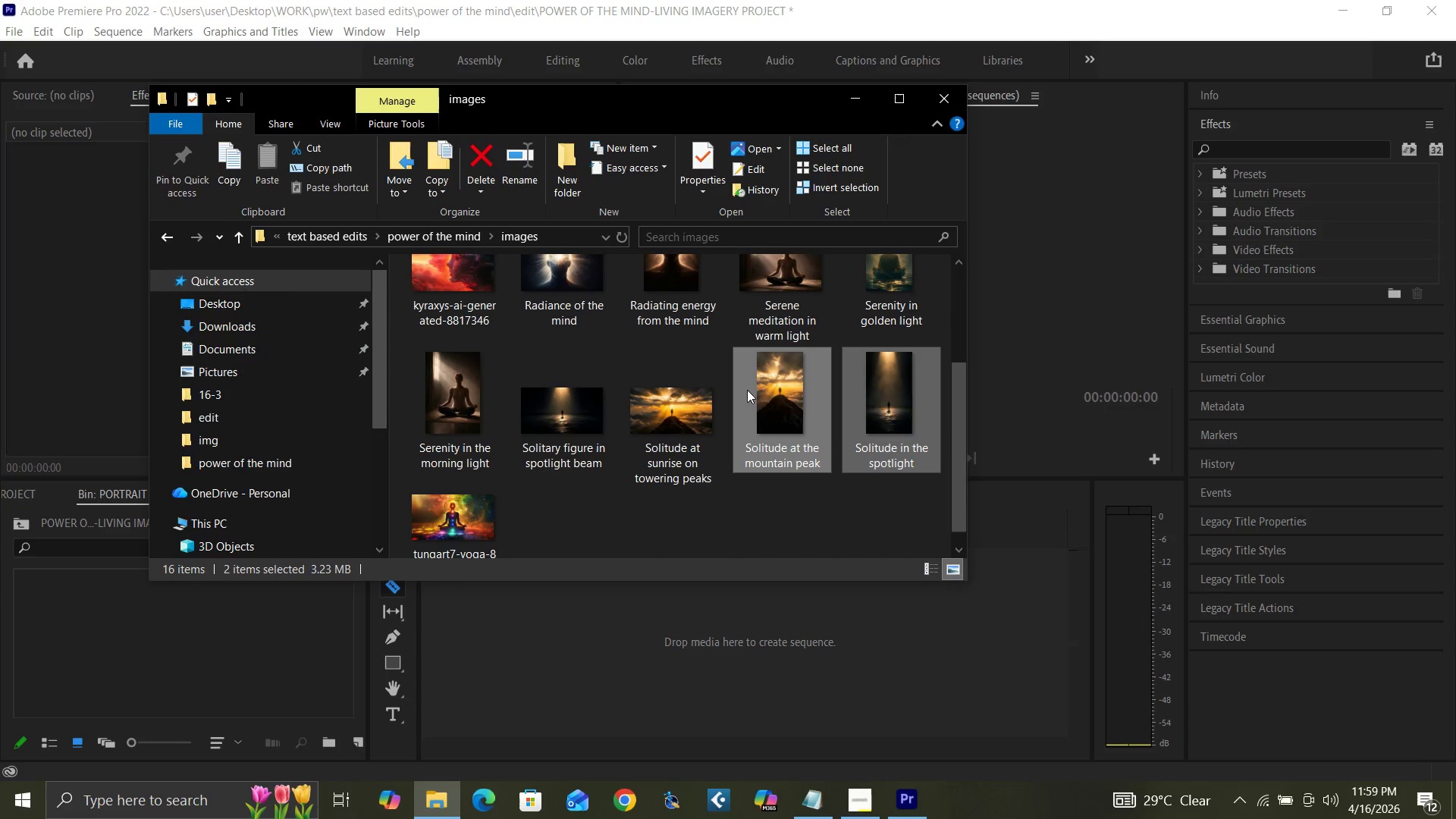 
hold_key(key=ControlLeft, duration=1.23)
 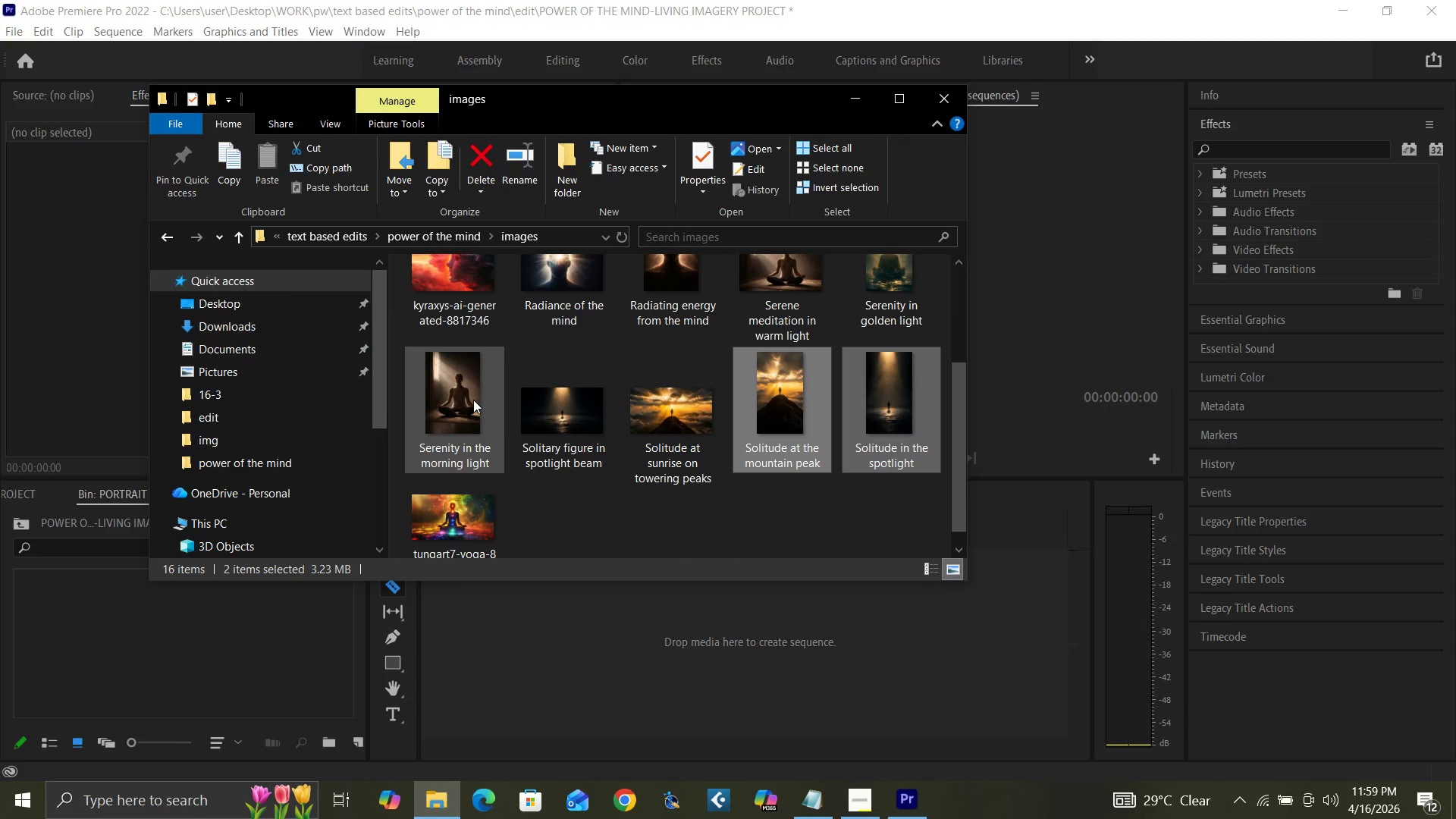 
hold_key(key=ControlLeft, duration=0.78)
left_click([455, 399])
 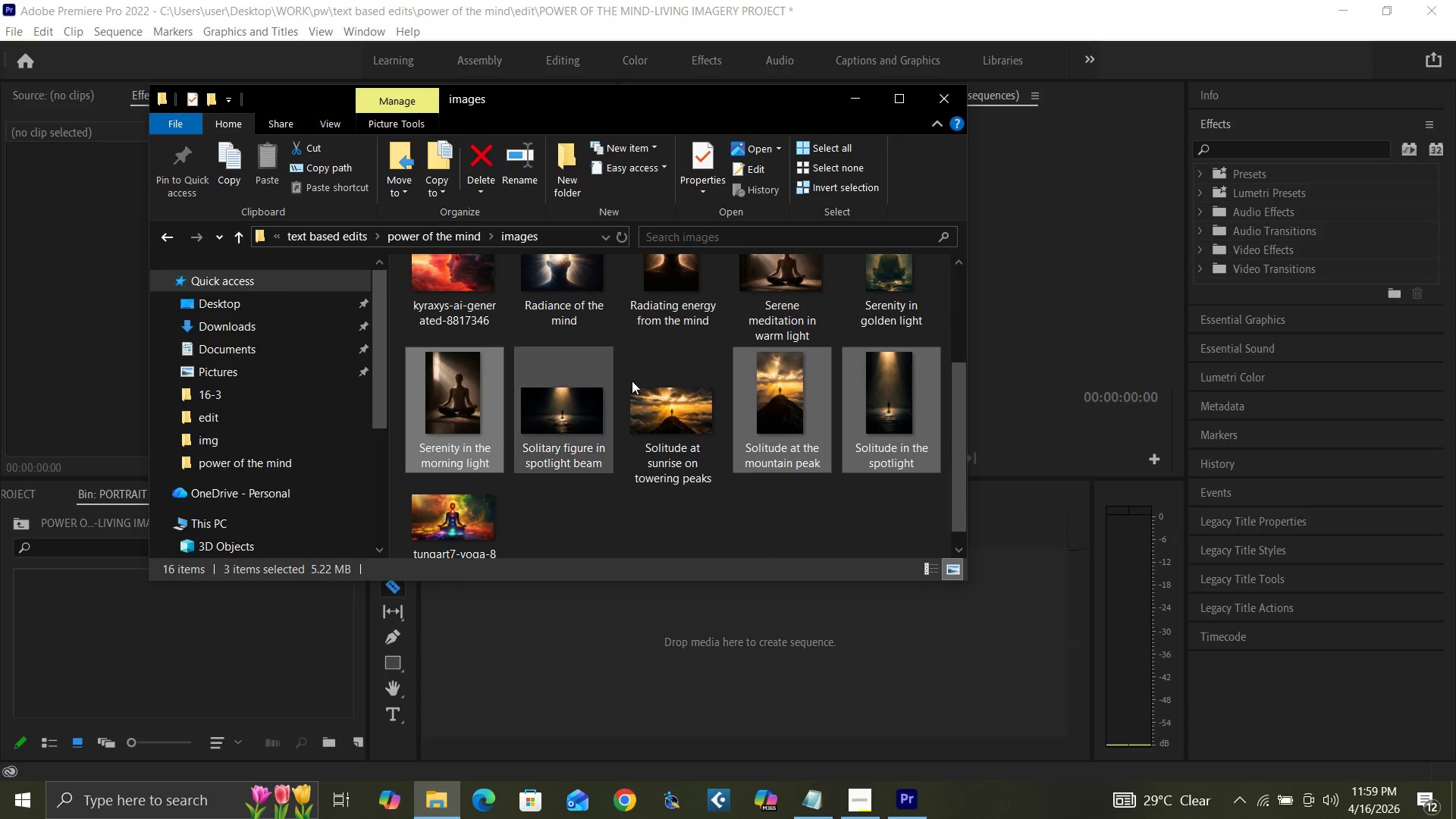 
scroll: coordinate [645, 381], scroll_direction: up, amount: 2.0
 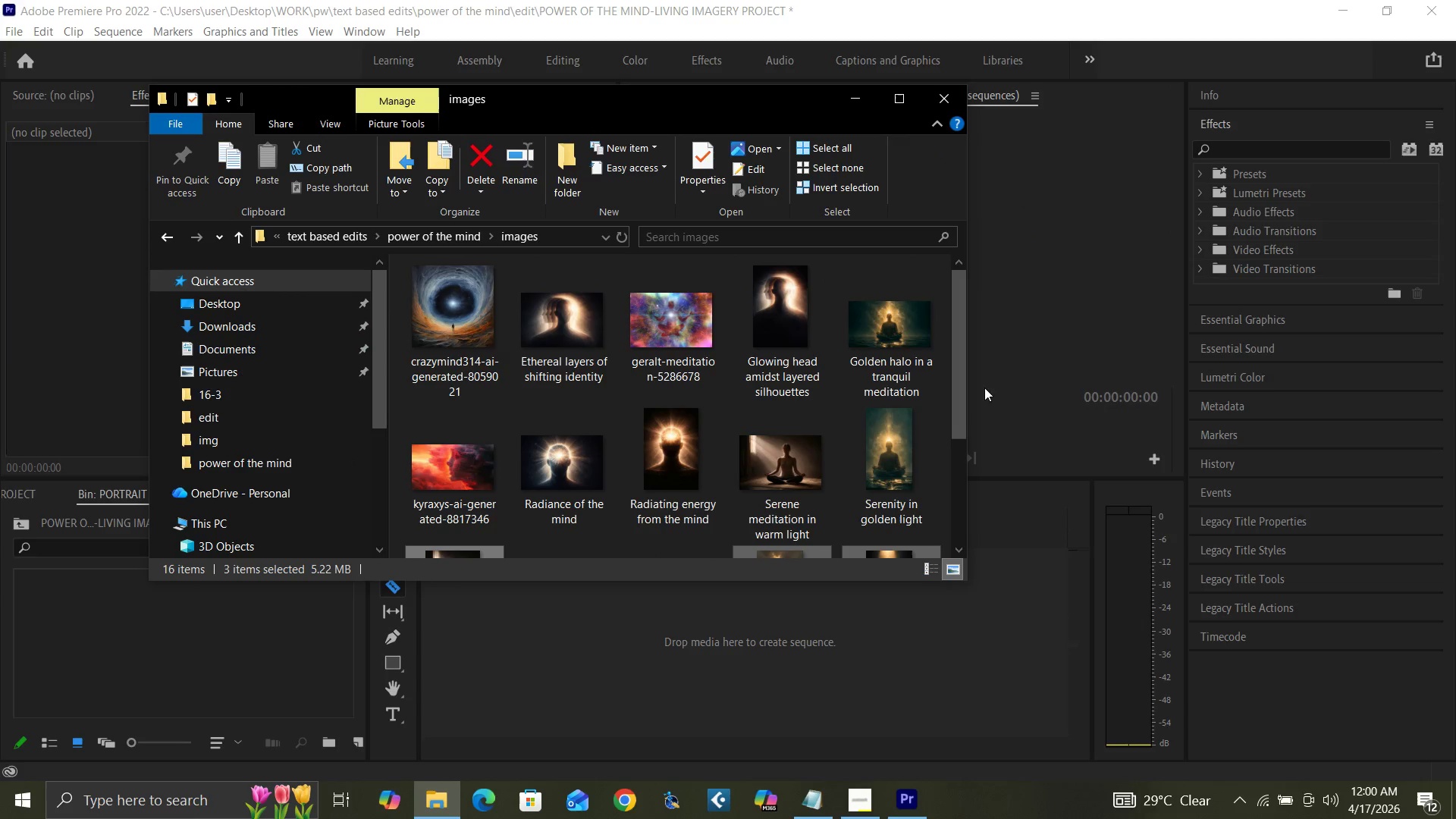 
left_click_drag(start_coordinate=[959, 405], to_coordinate=[954, 394])
 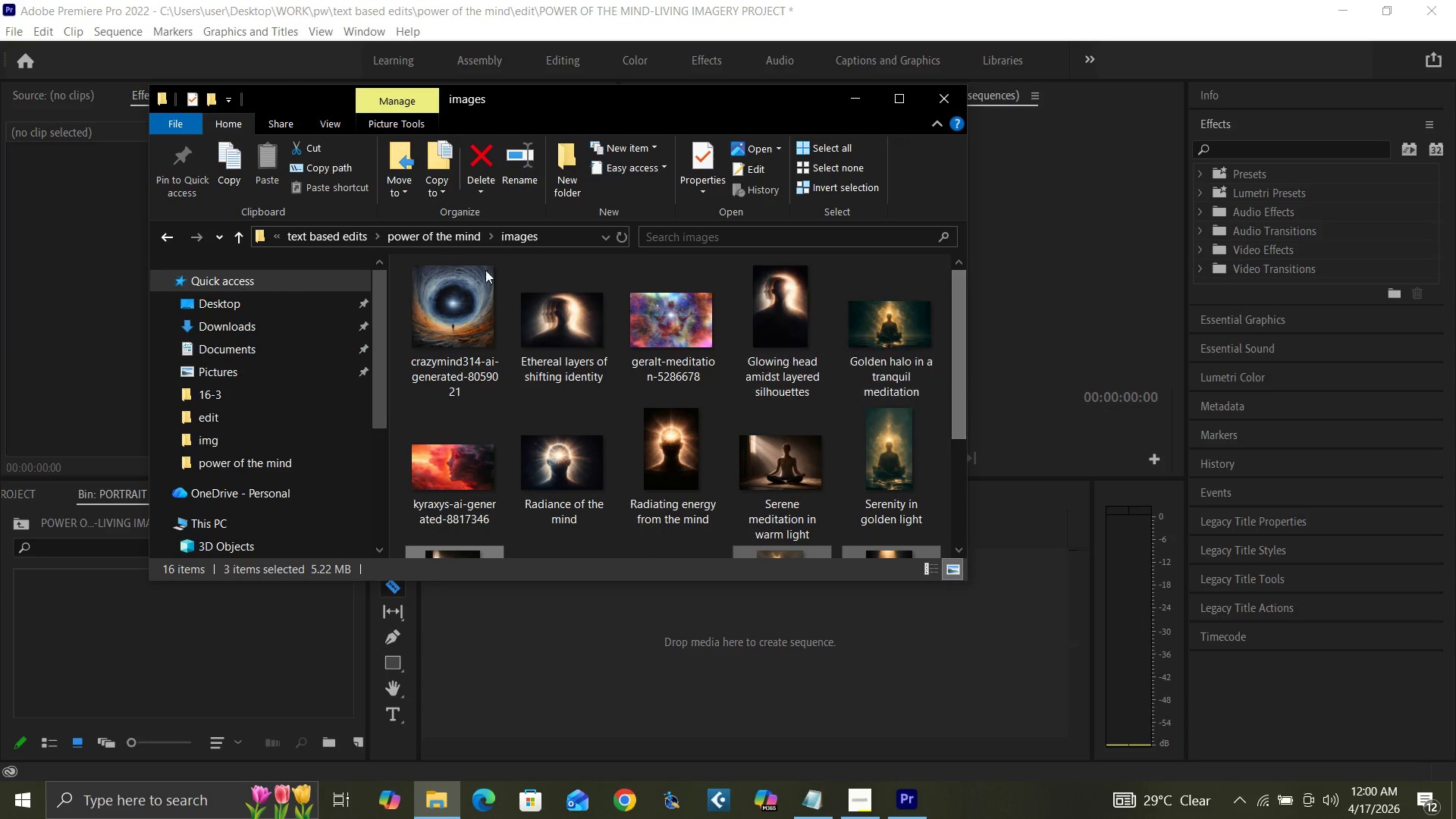 
hold_key(key=ControlLeft, duration=0.72)
 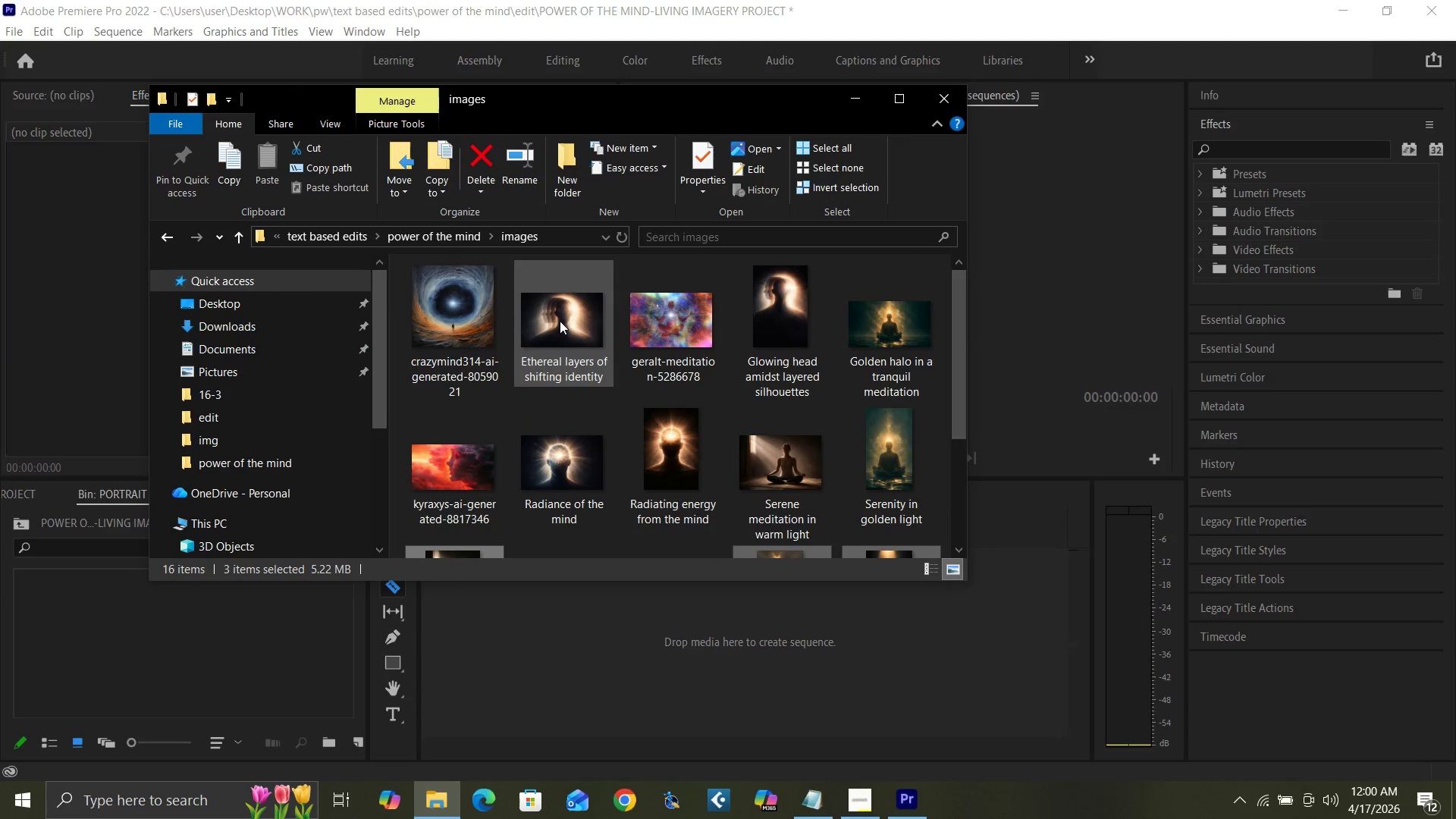 
mouse_move([475, 317])
 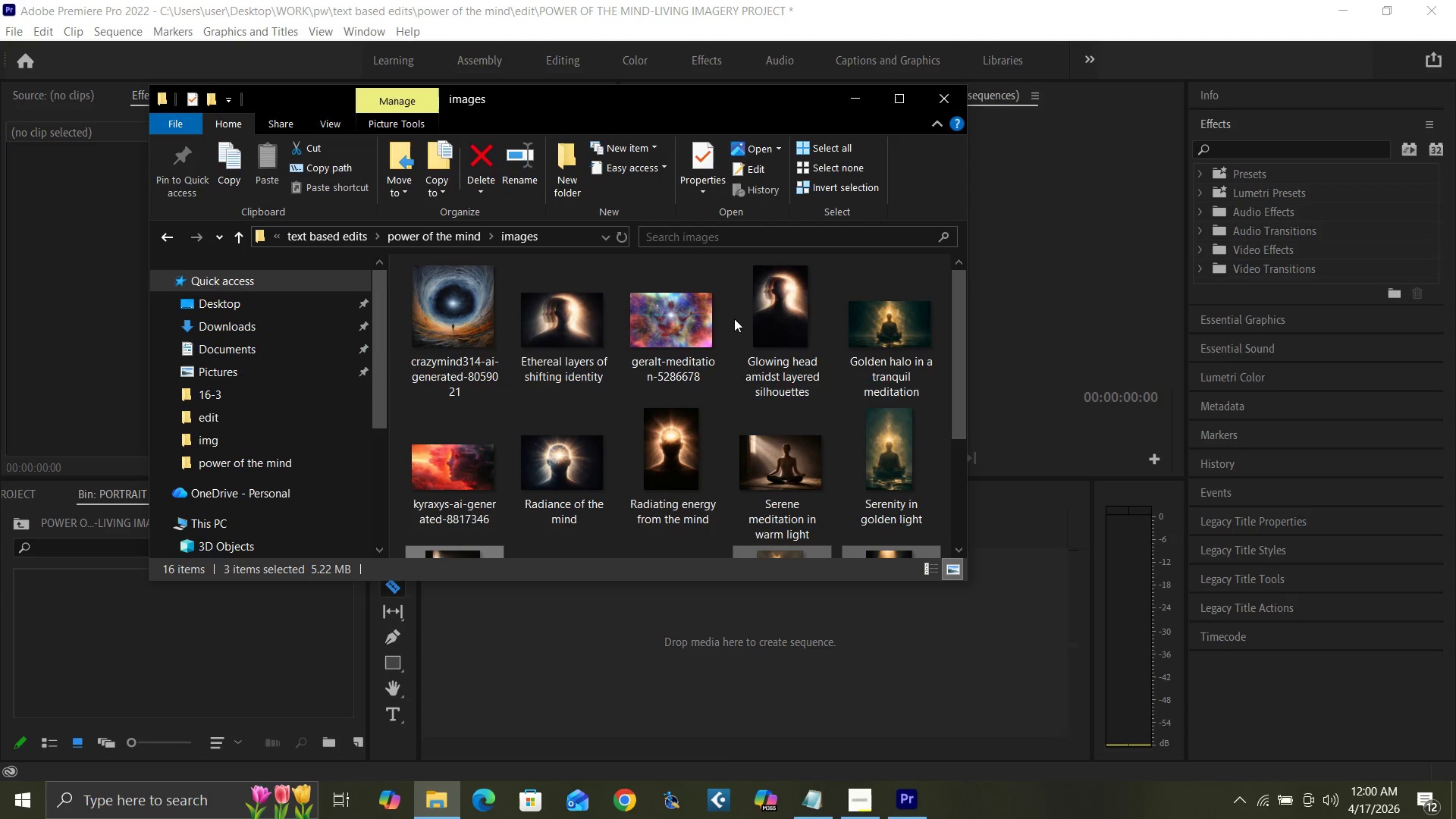 
hold_key(key=ControlLeft, duration=1.52)
left_click([764, 322])
 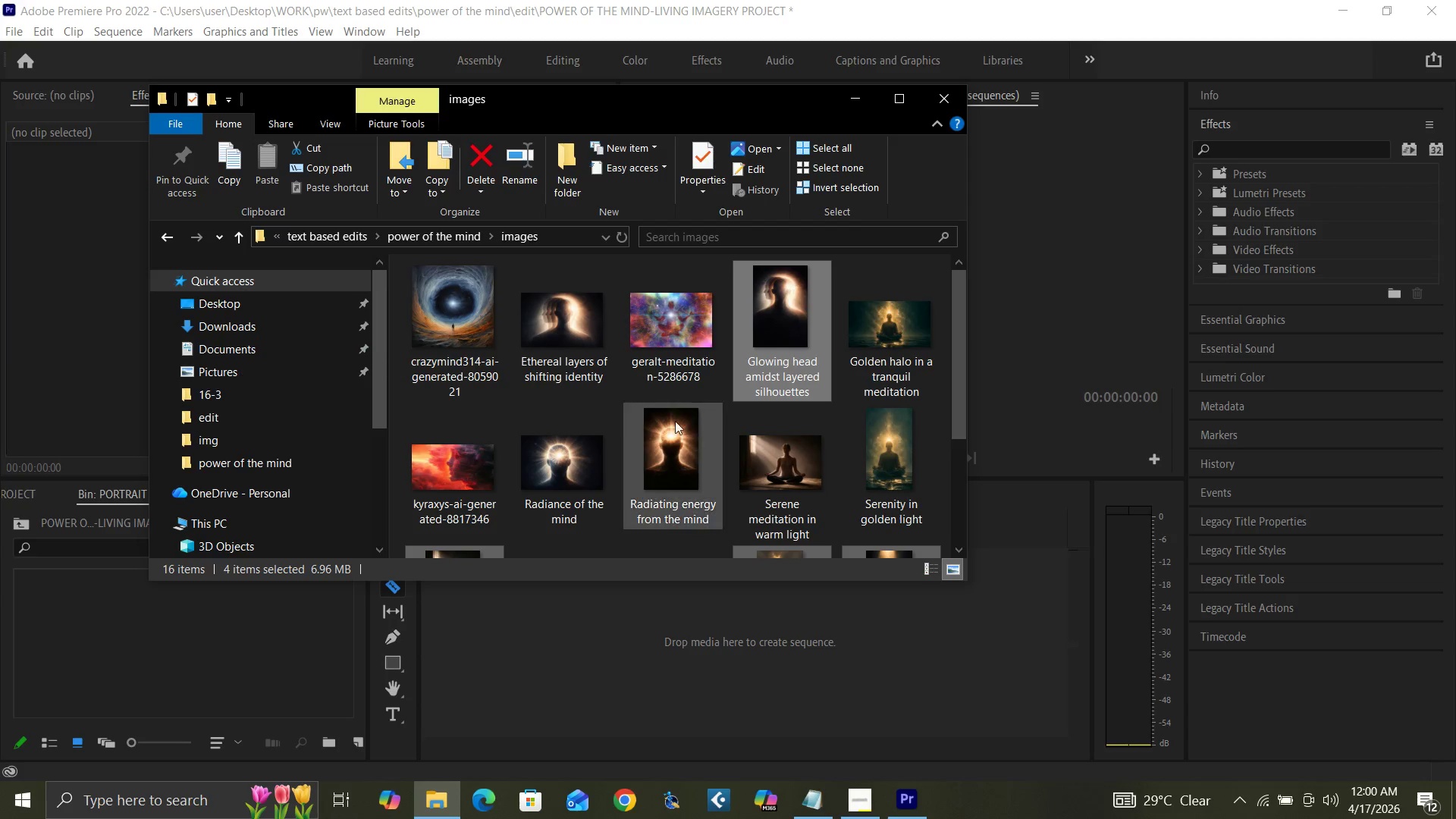 
hold_key(key=ControlLeft, duration=1.52)
left_click([661, 460])
 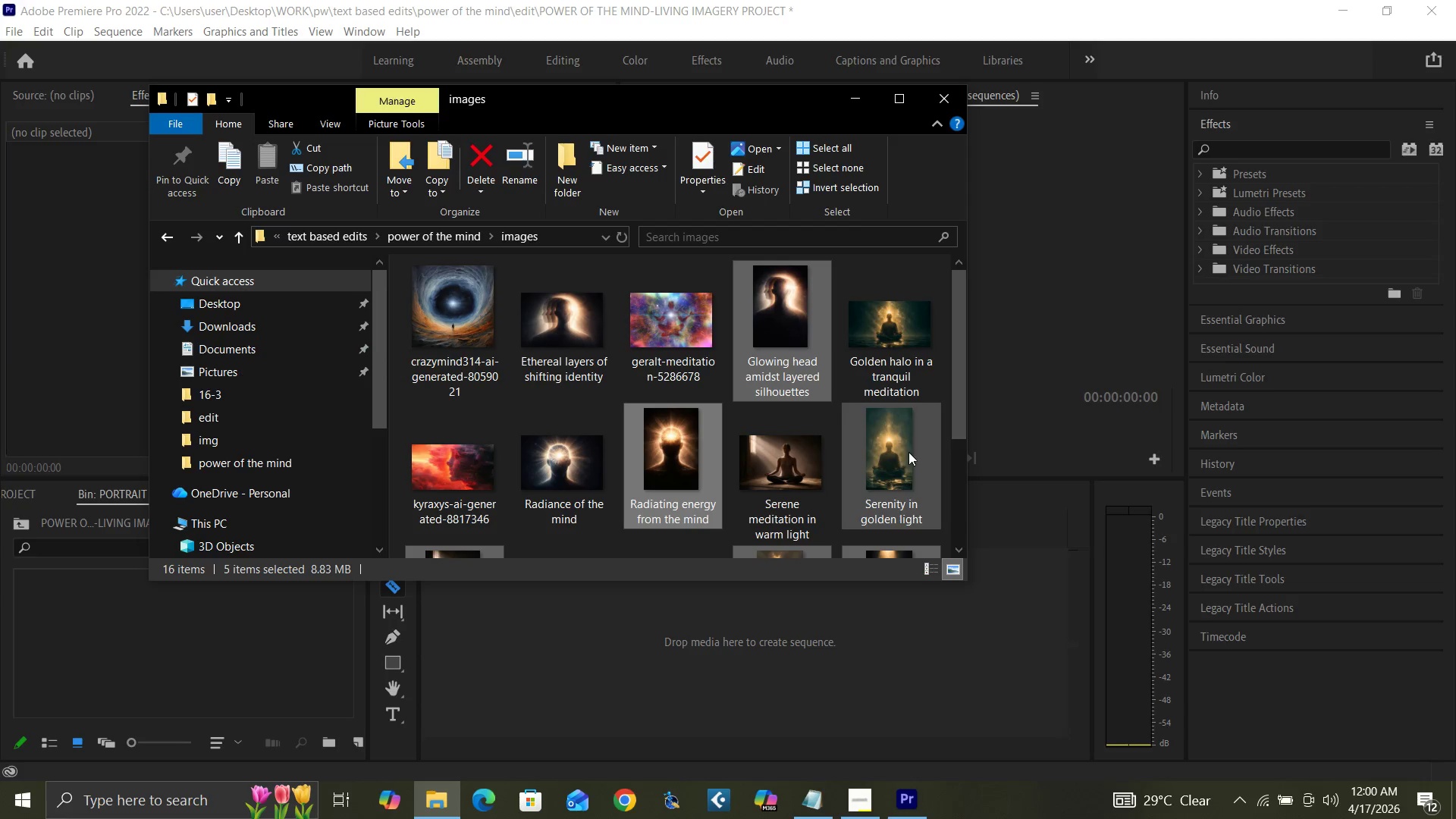 
hold_key(key=ControlLeft, duration=0.73)
left_click([893, 456])
 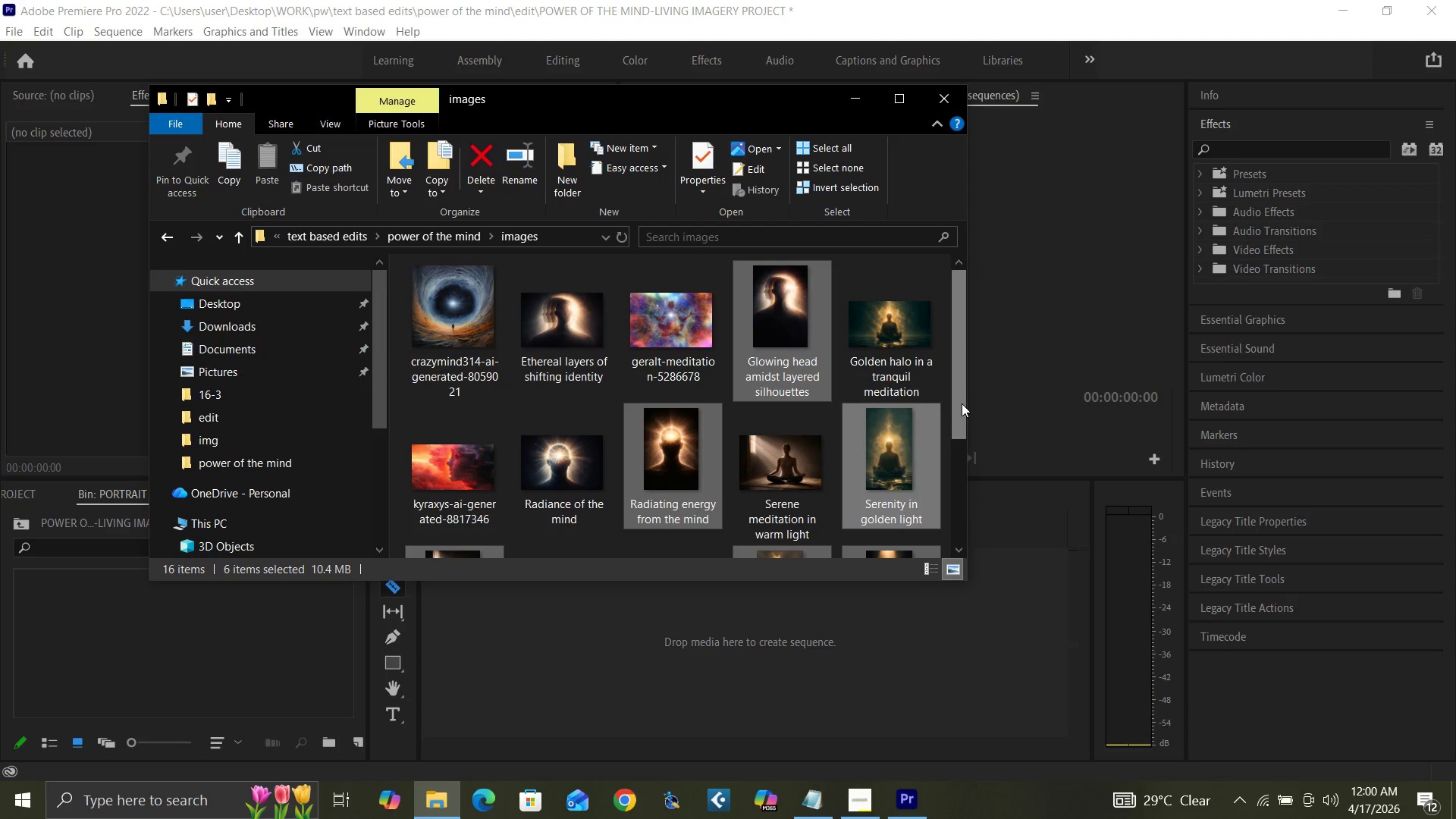 
left_click_drag(start_coordinate=[962, 404], to_coordinate=[952, 375])
 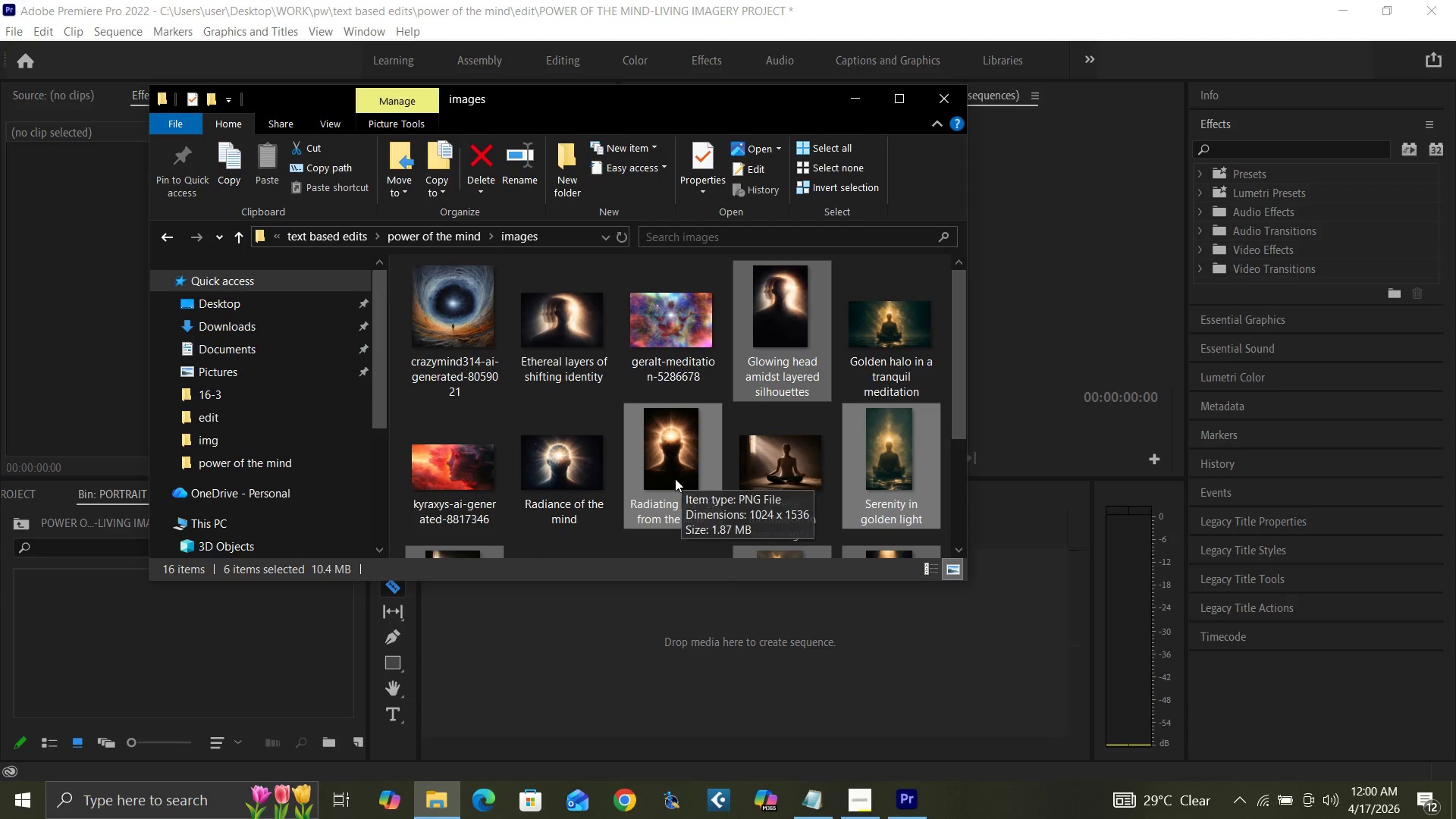 
left_click_drag(start_coordinate=[667, 475], to_coordinate=[181, 662])
 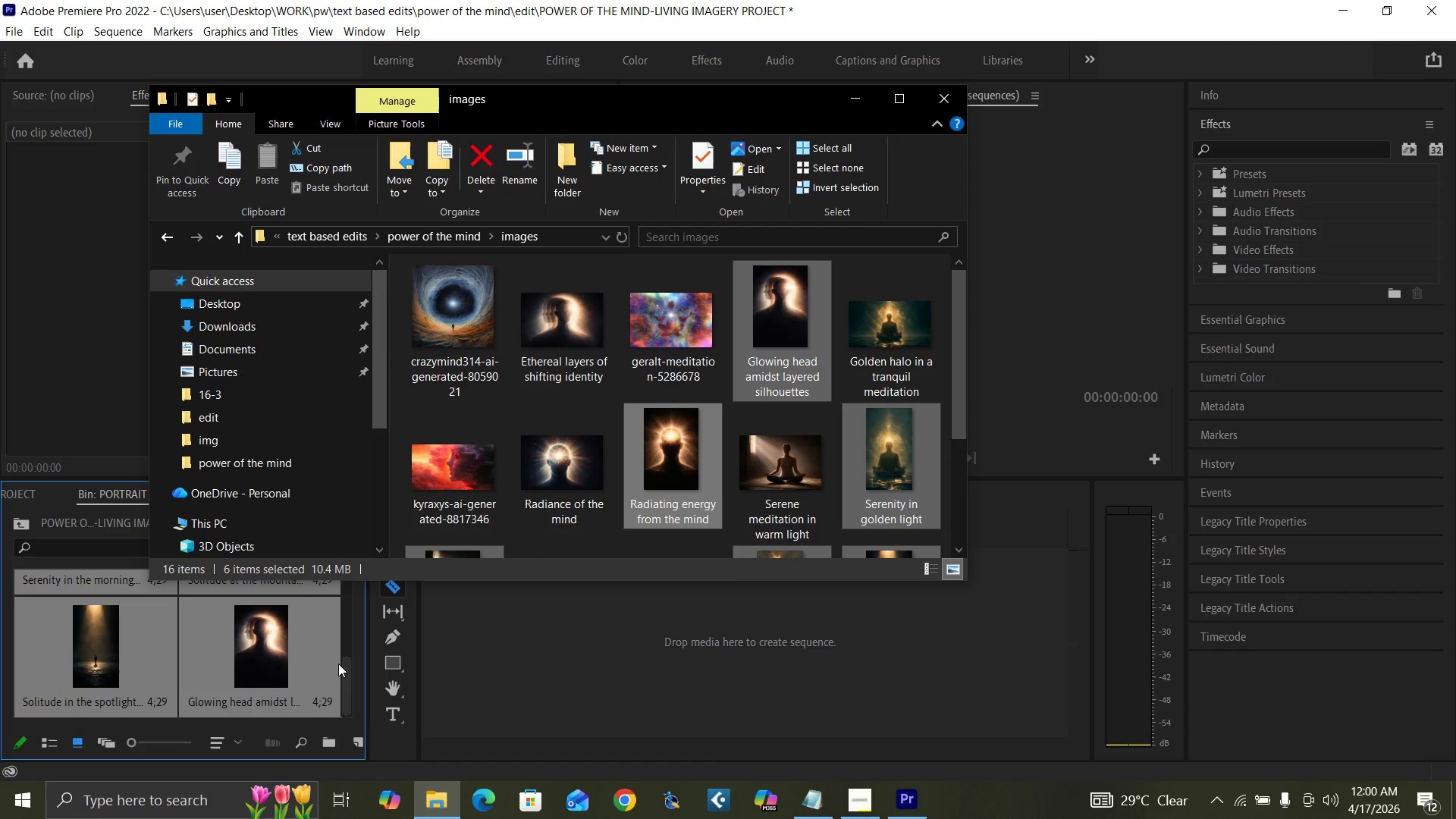 
left_click_drag(start_coordinate=[347, 687], to_coordinate=[340, 572])
 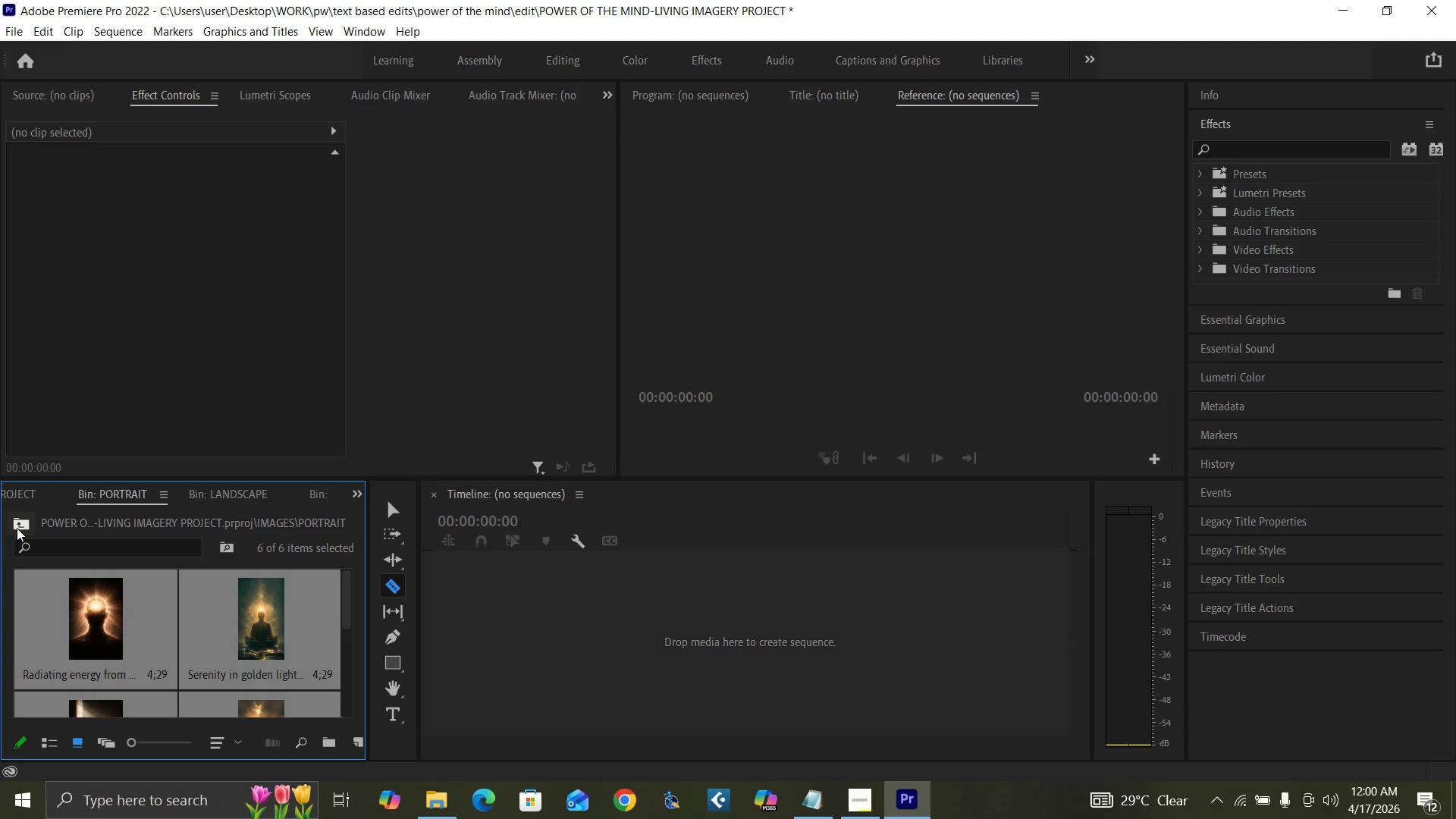 
left_click([17, 526])
 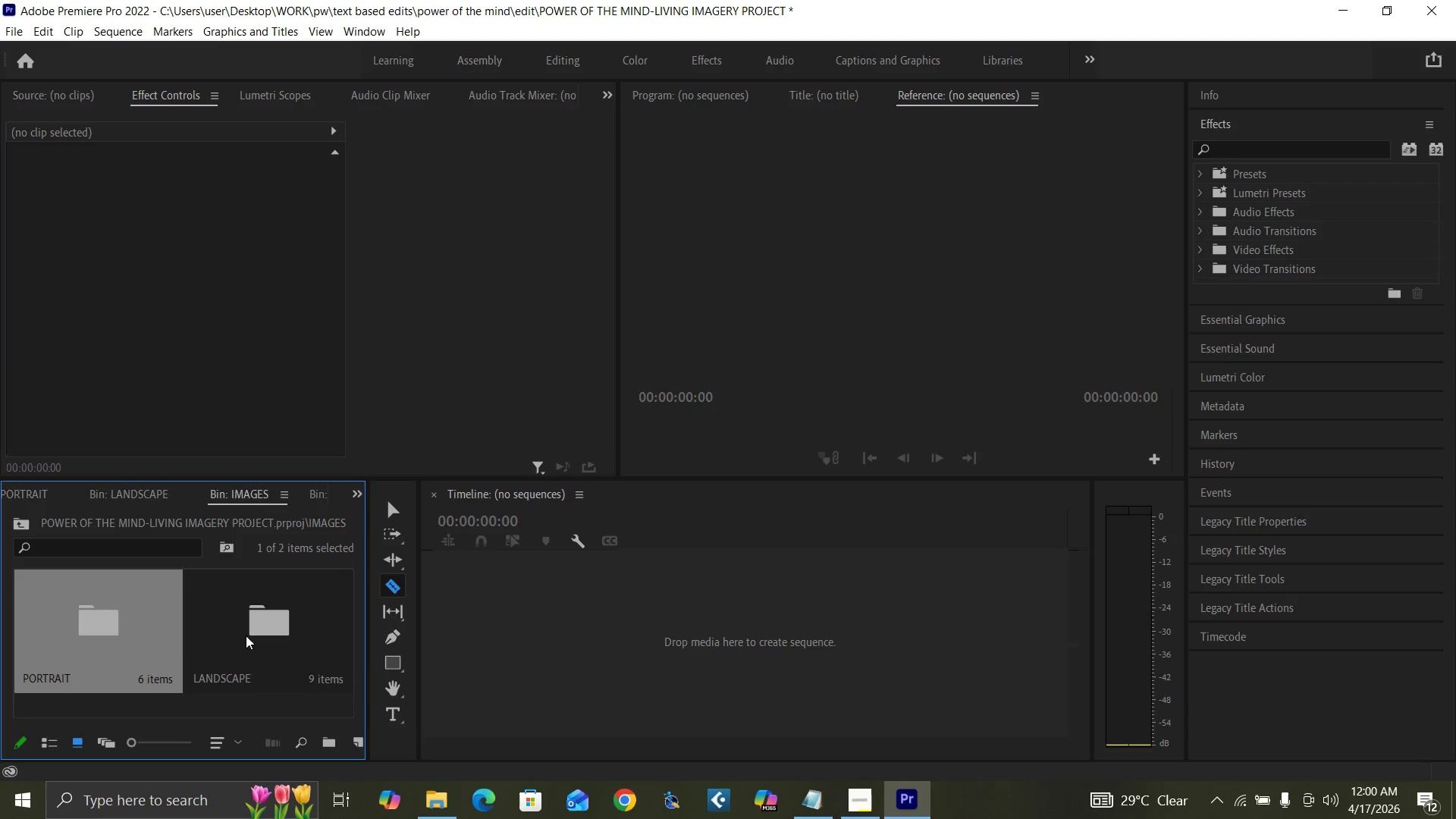 
double_click([251, 639])
 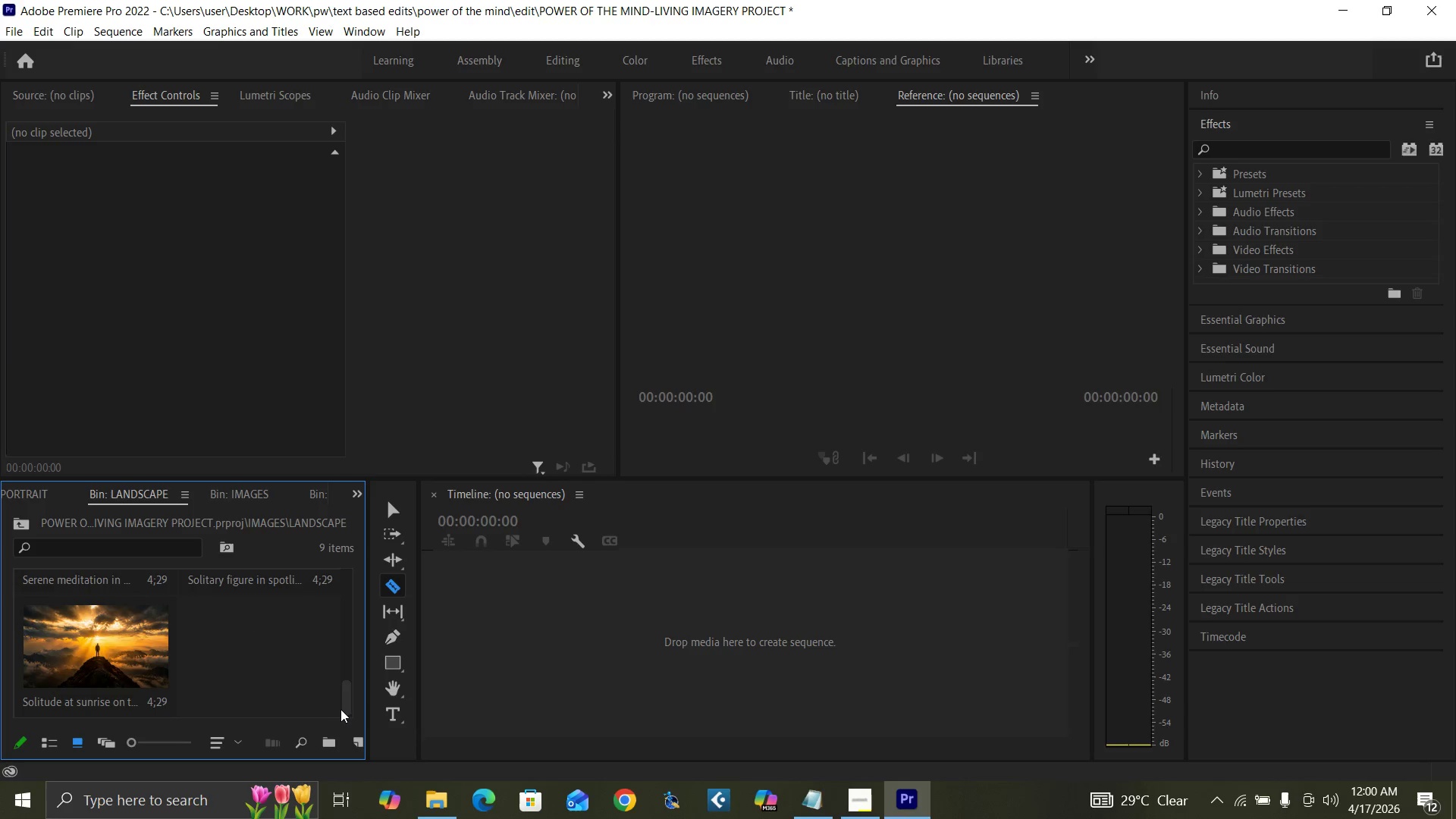 
left_click_drag(start_coordinate=[345, 705], to_coordinate=[332, 588])
 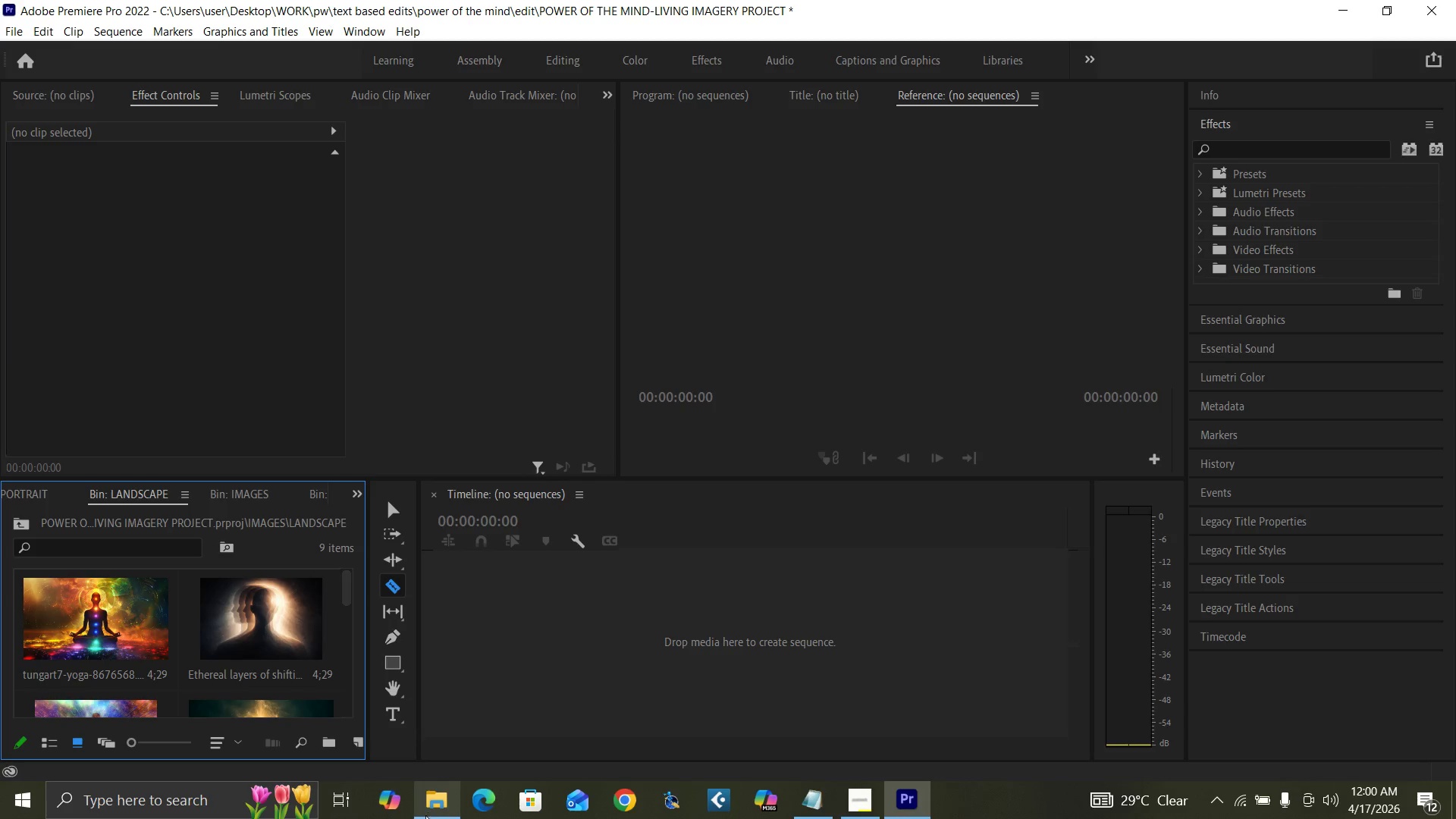 
left_click([425, 817])
 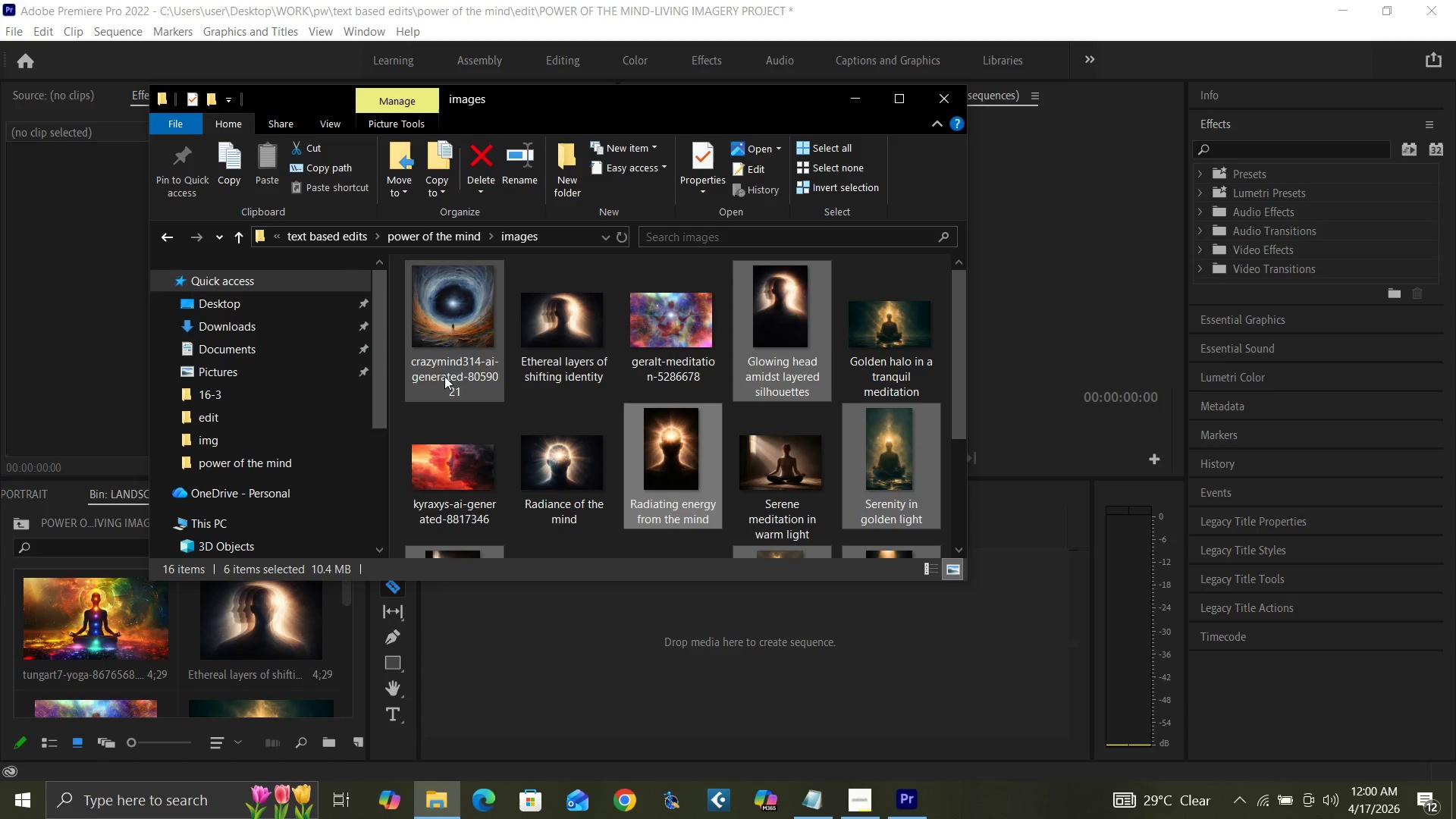 
mouse_move([436, 326])
 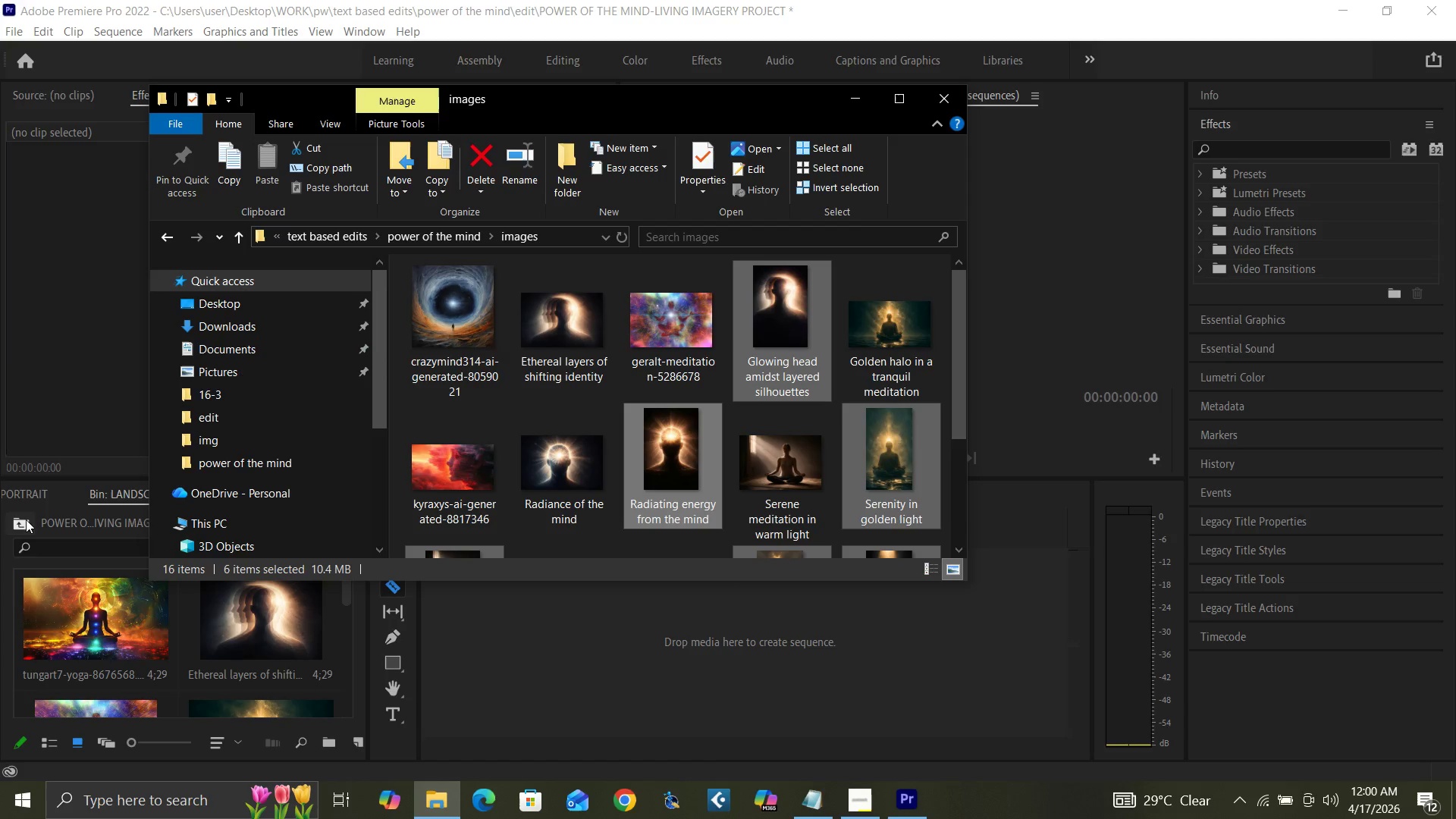 
left_click([22, 522])
 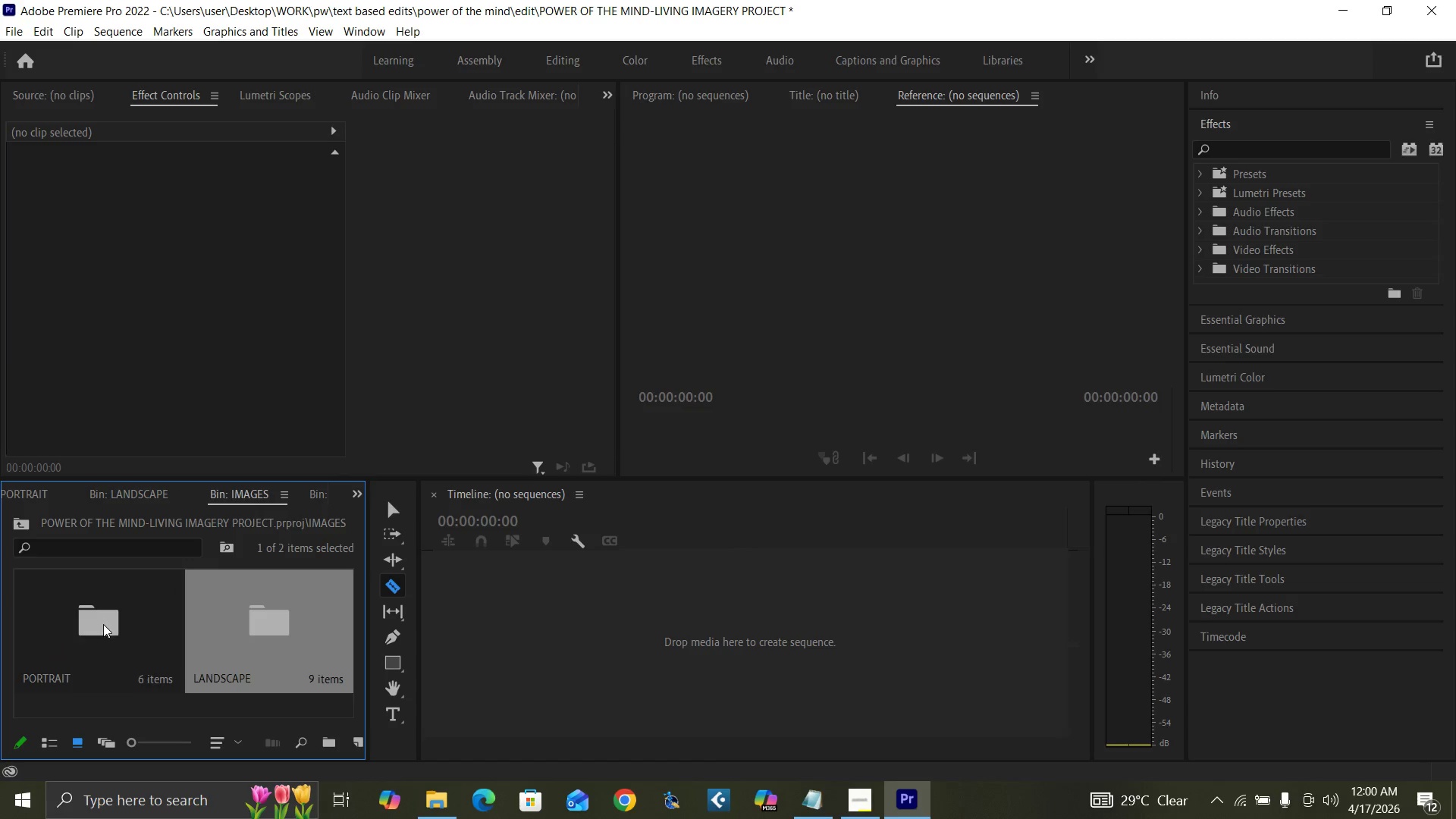 
double_click([103, 624])
 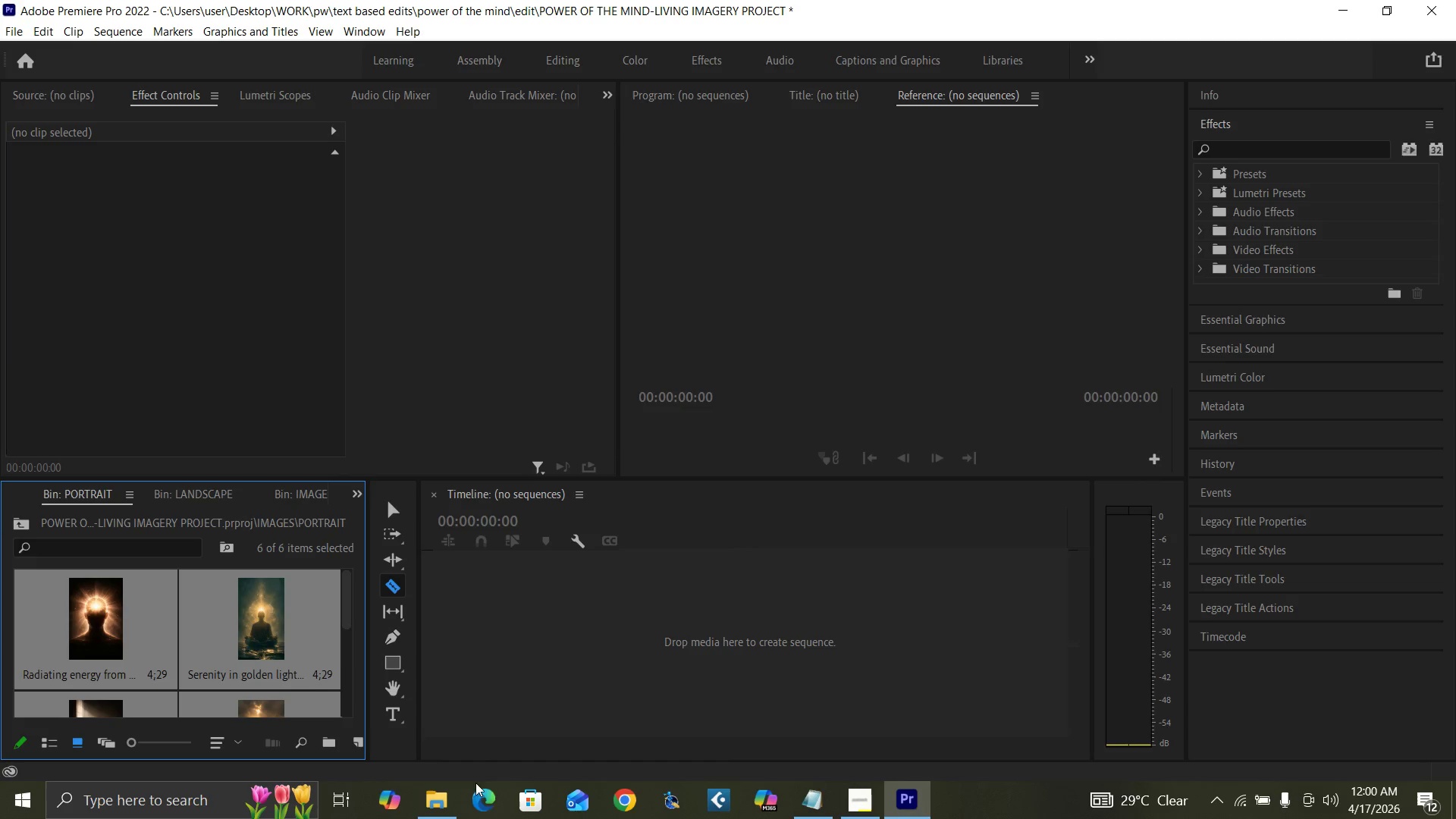 
left_click([441, 804])
 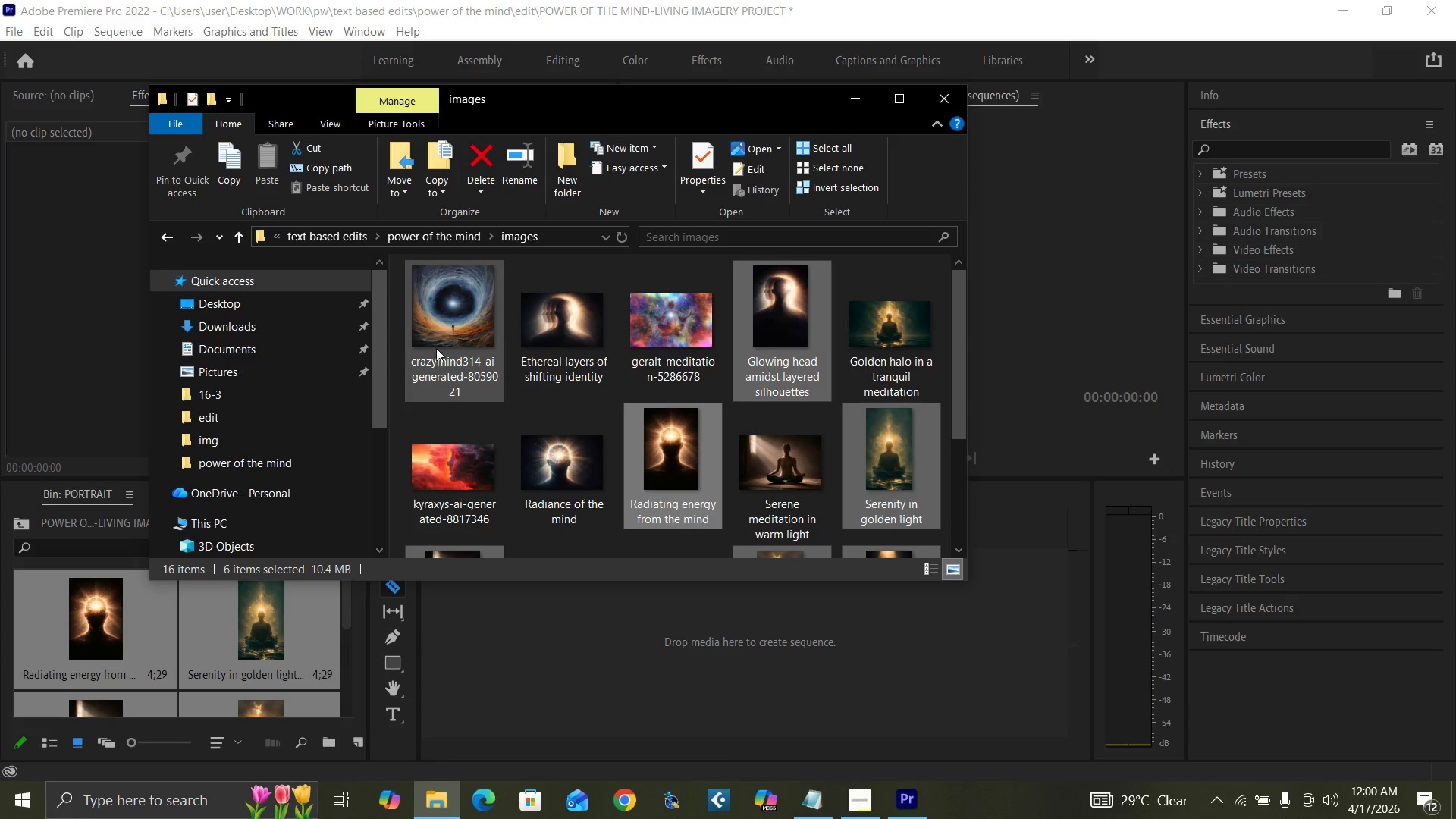 
left_click_drag(start_coordinate=[444, 327], to_coordinate=[179, 640])
 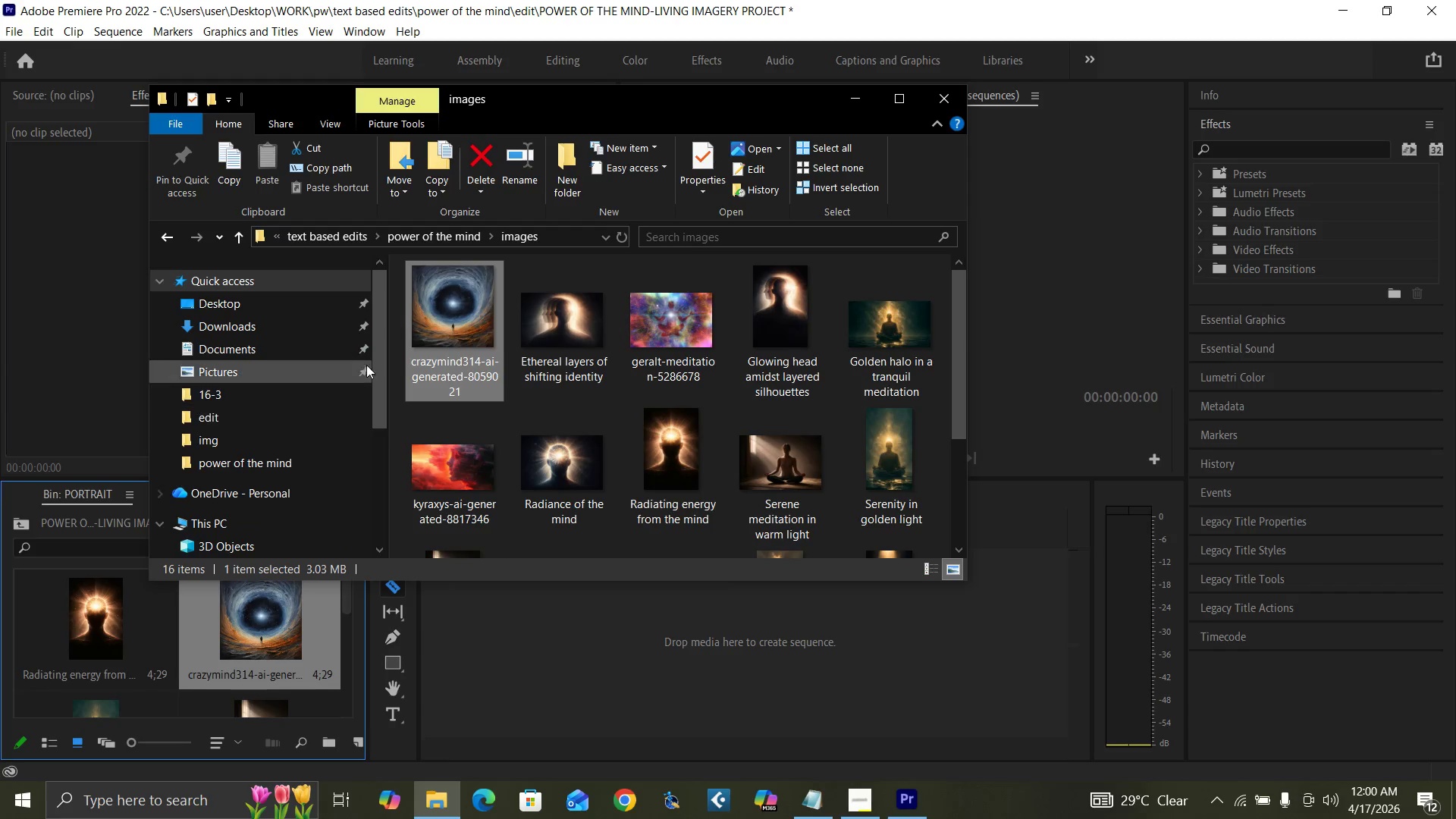 
left_click([241, 229])
 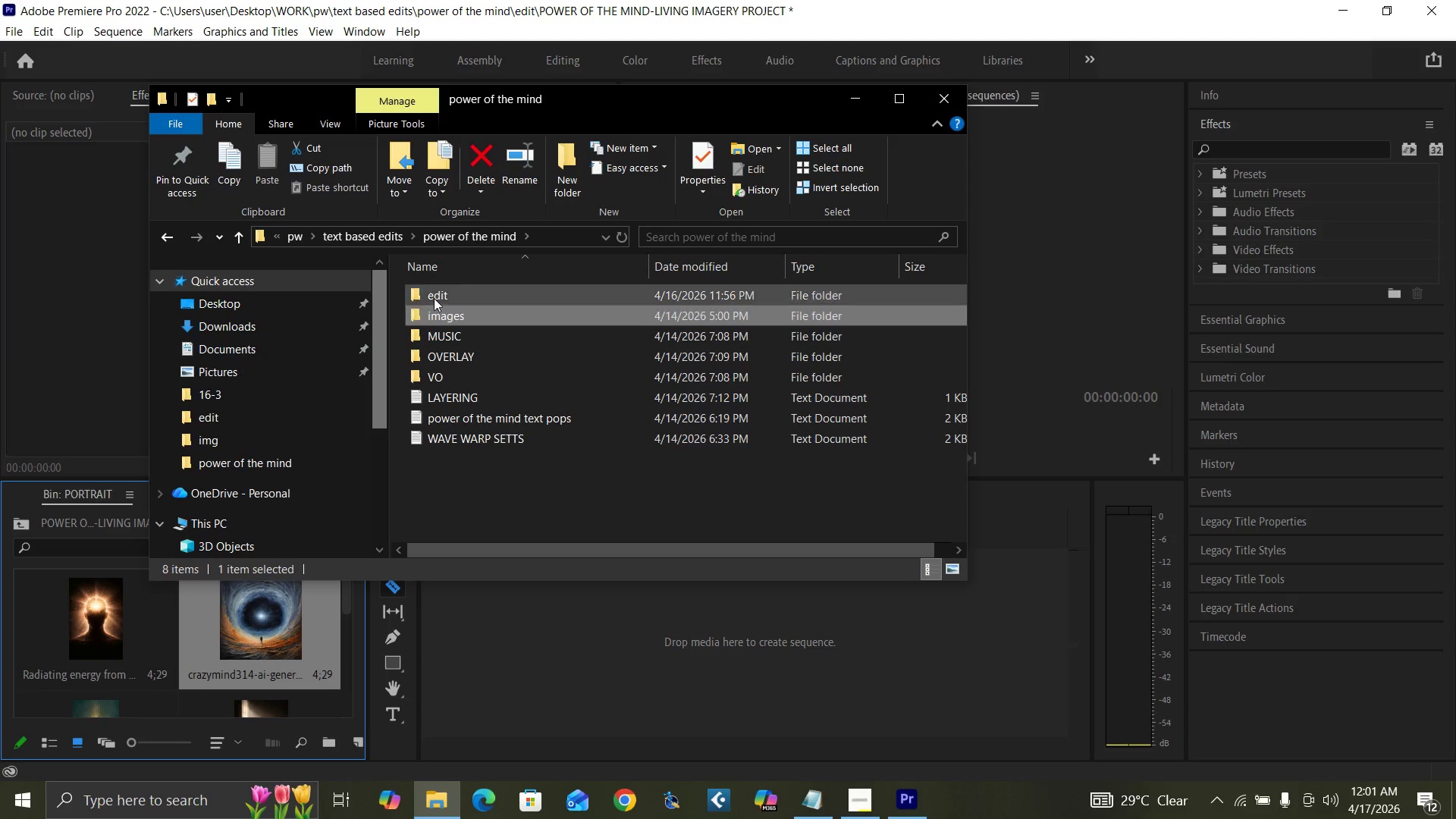 
left_click([467, 294])
 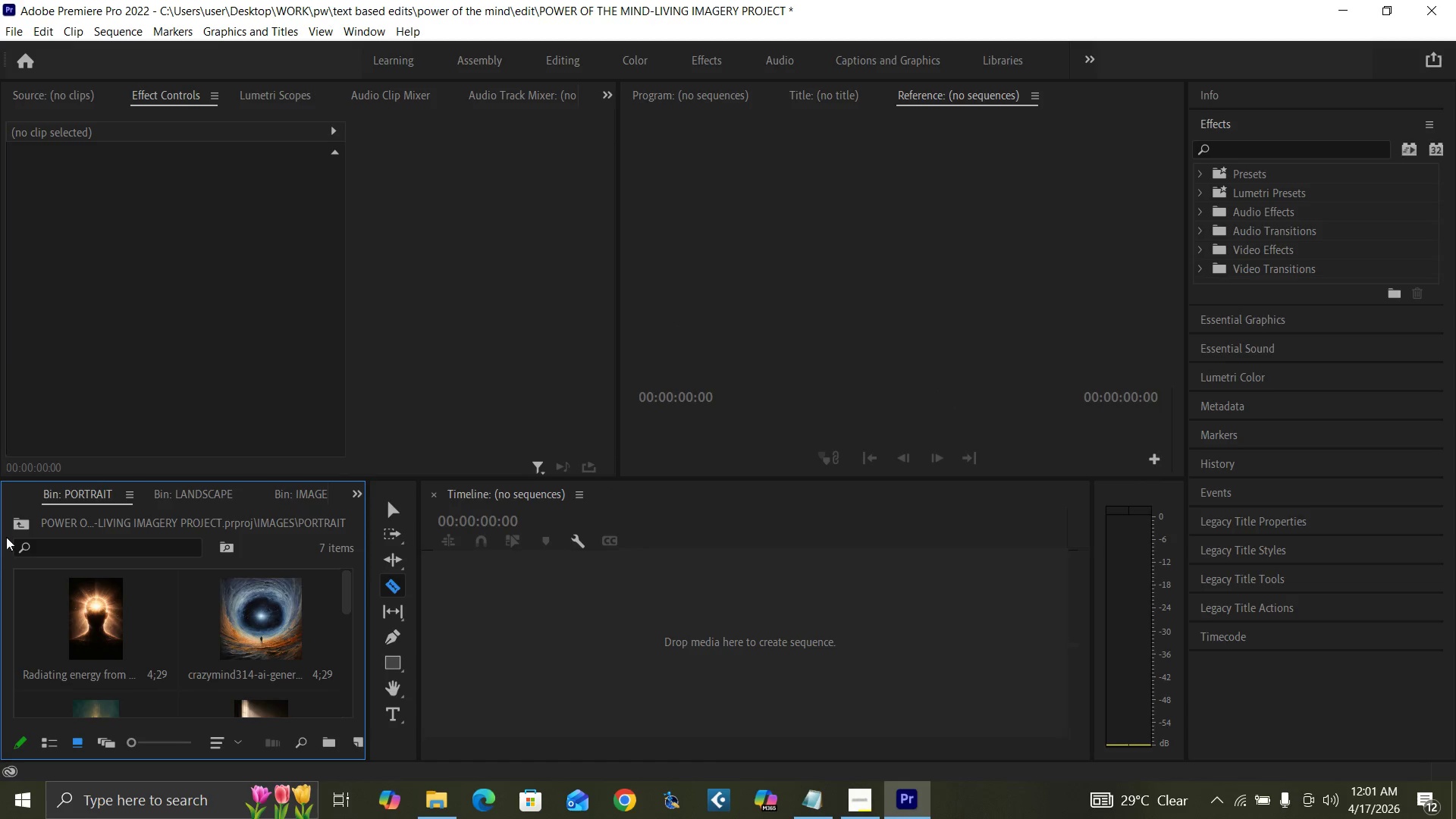 
left_click([236, 646])
 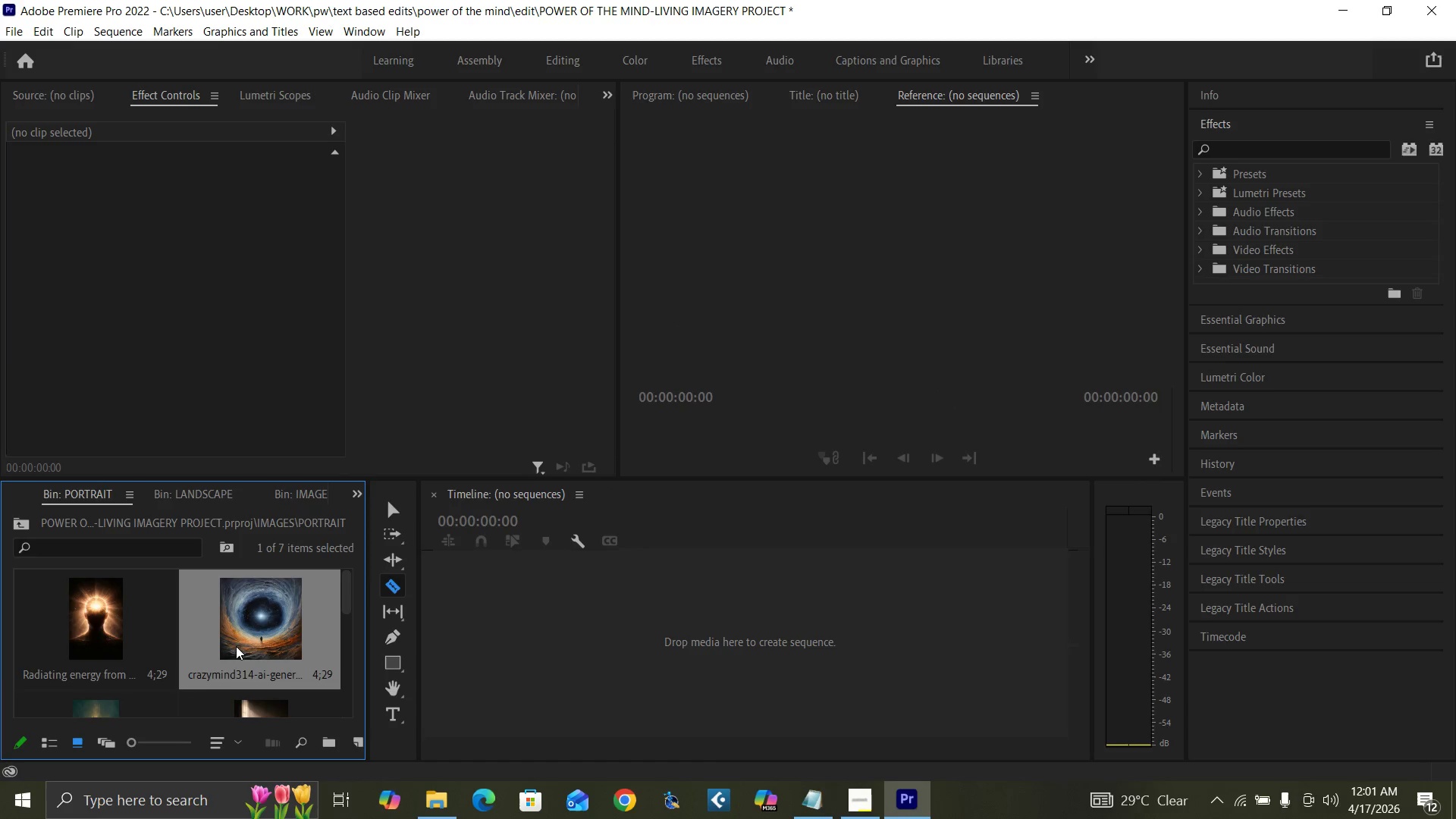 
right_click([236, 646])
 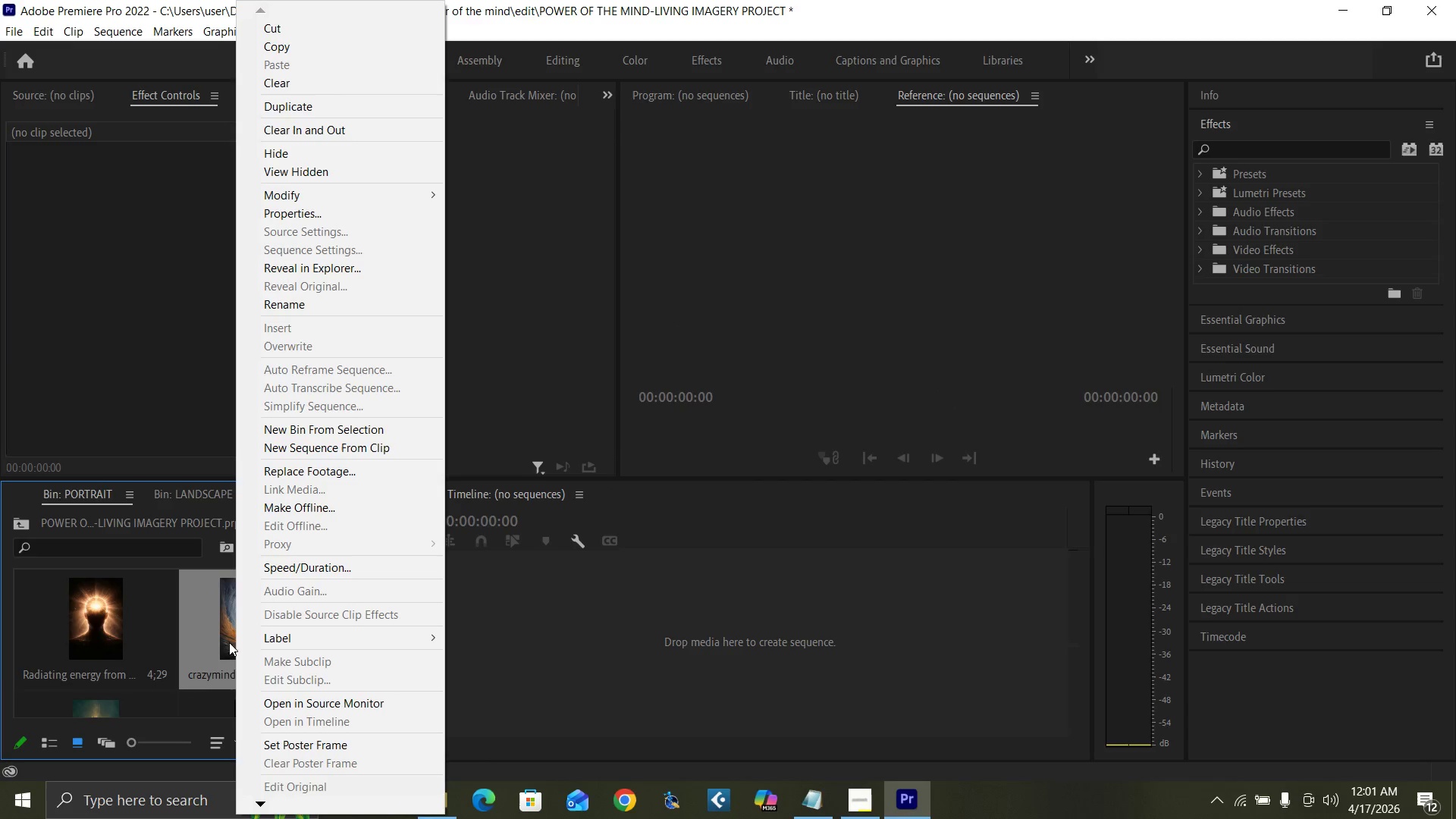 
left_click([215, 635])
 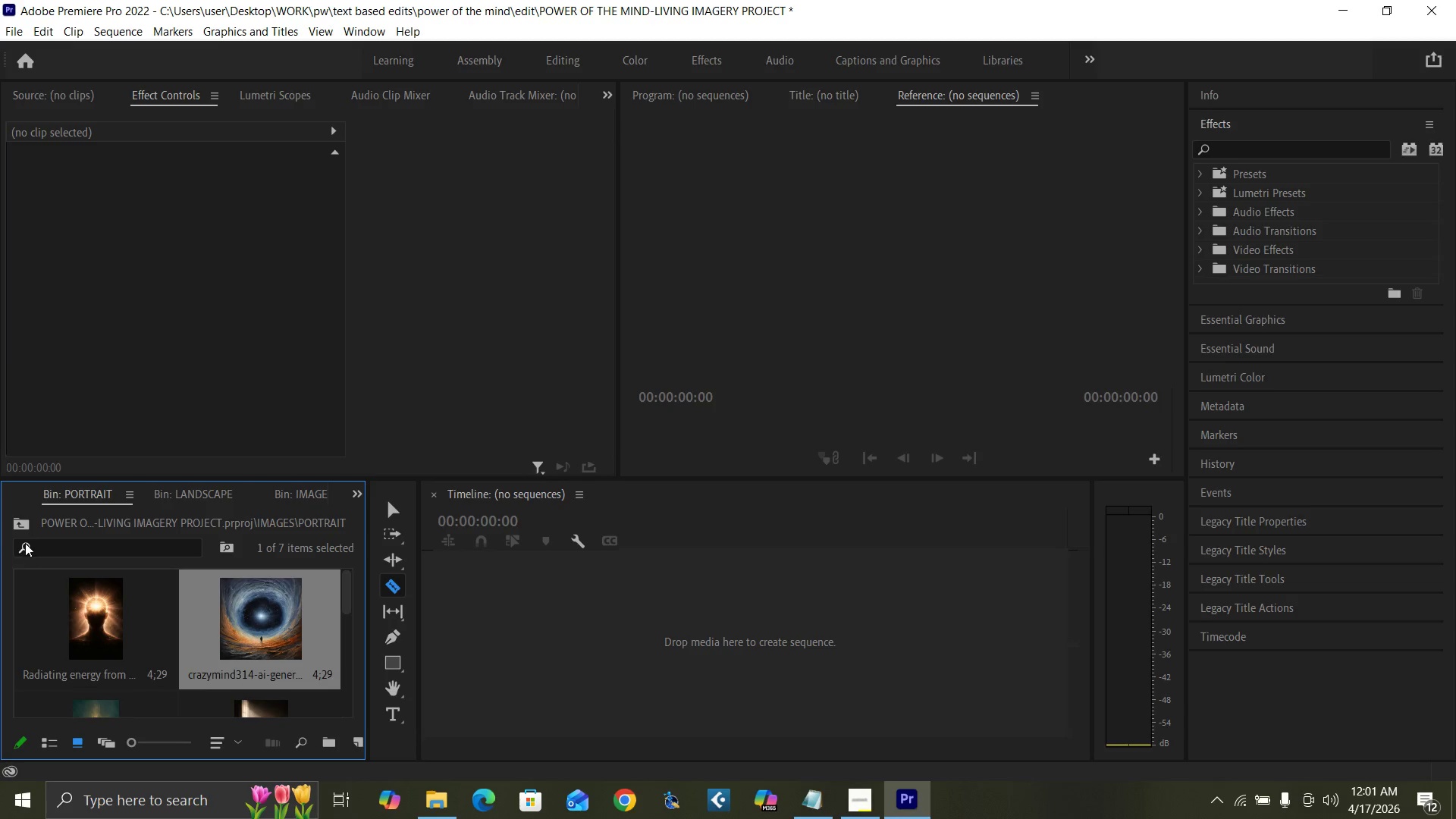 
left_click([27, 528])
 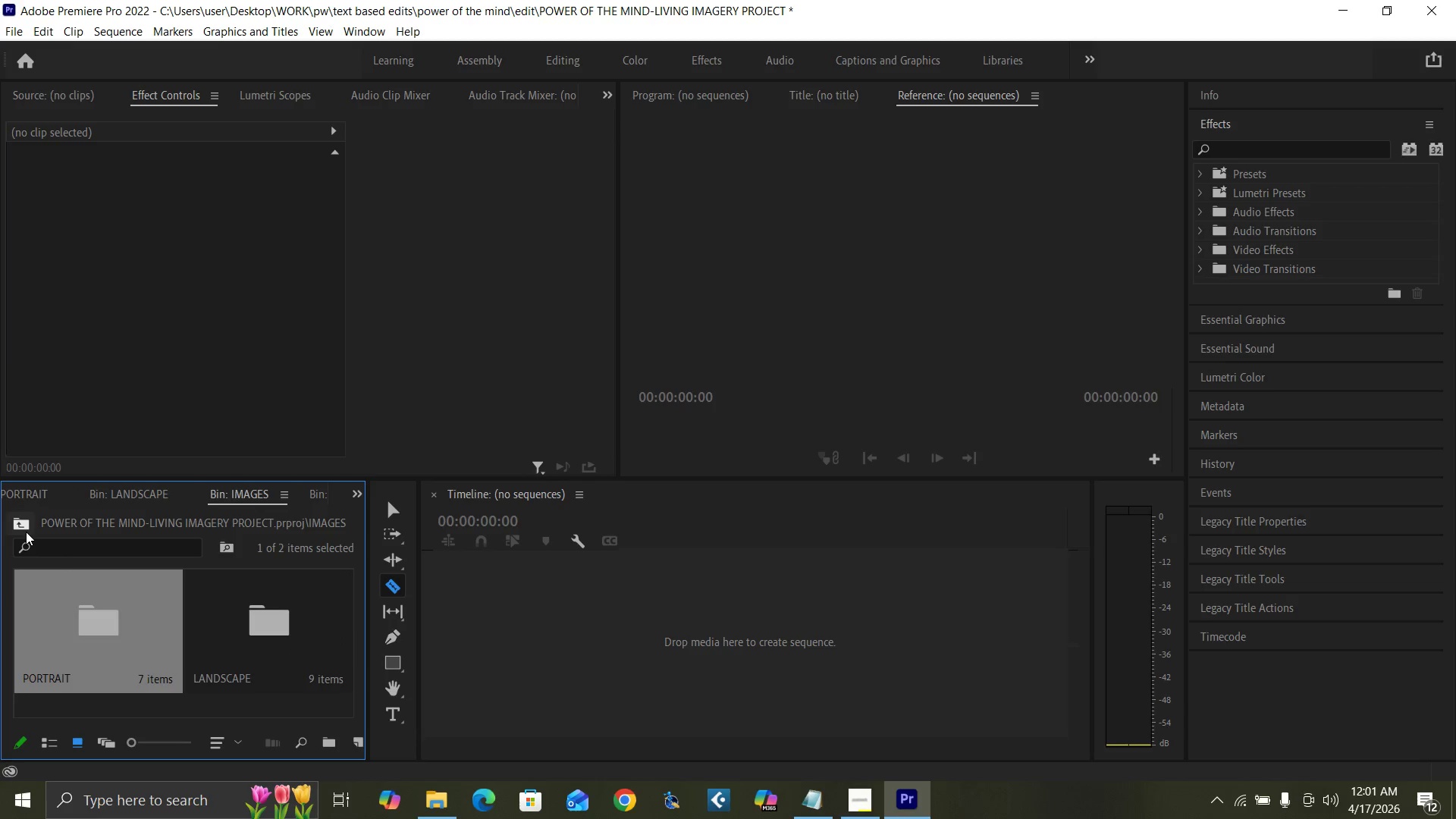 
left_click([14, 522])
 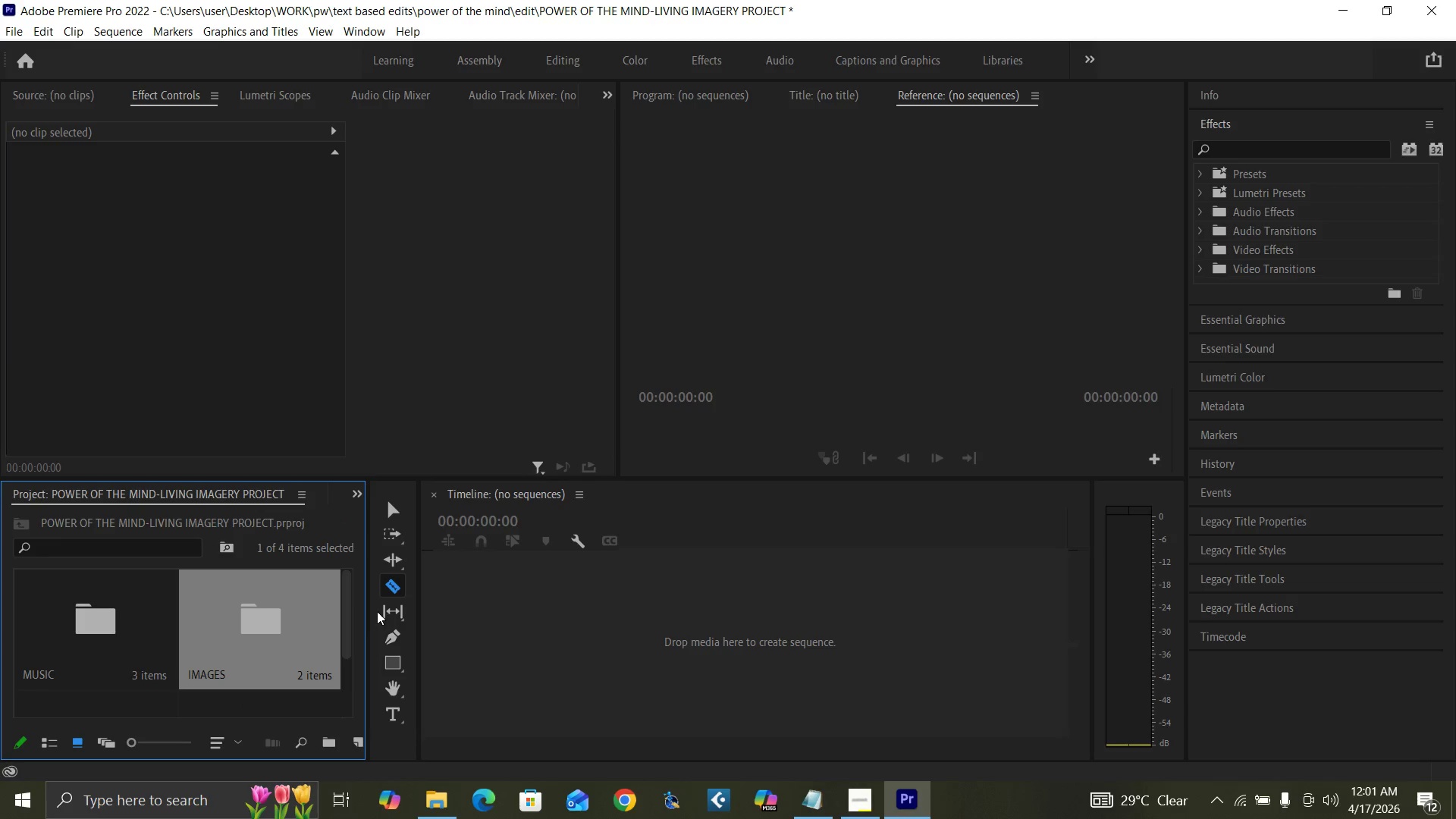 
left_click_drag(start_coordinate=[341, 633], to_coordinate=[346, 645])
 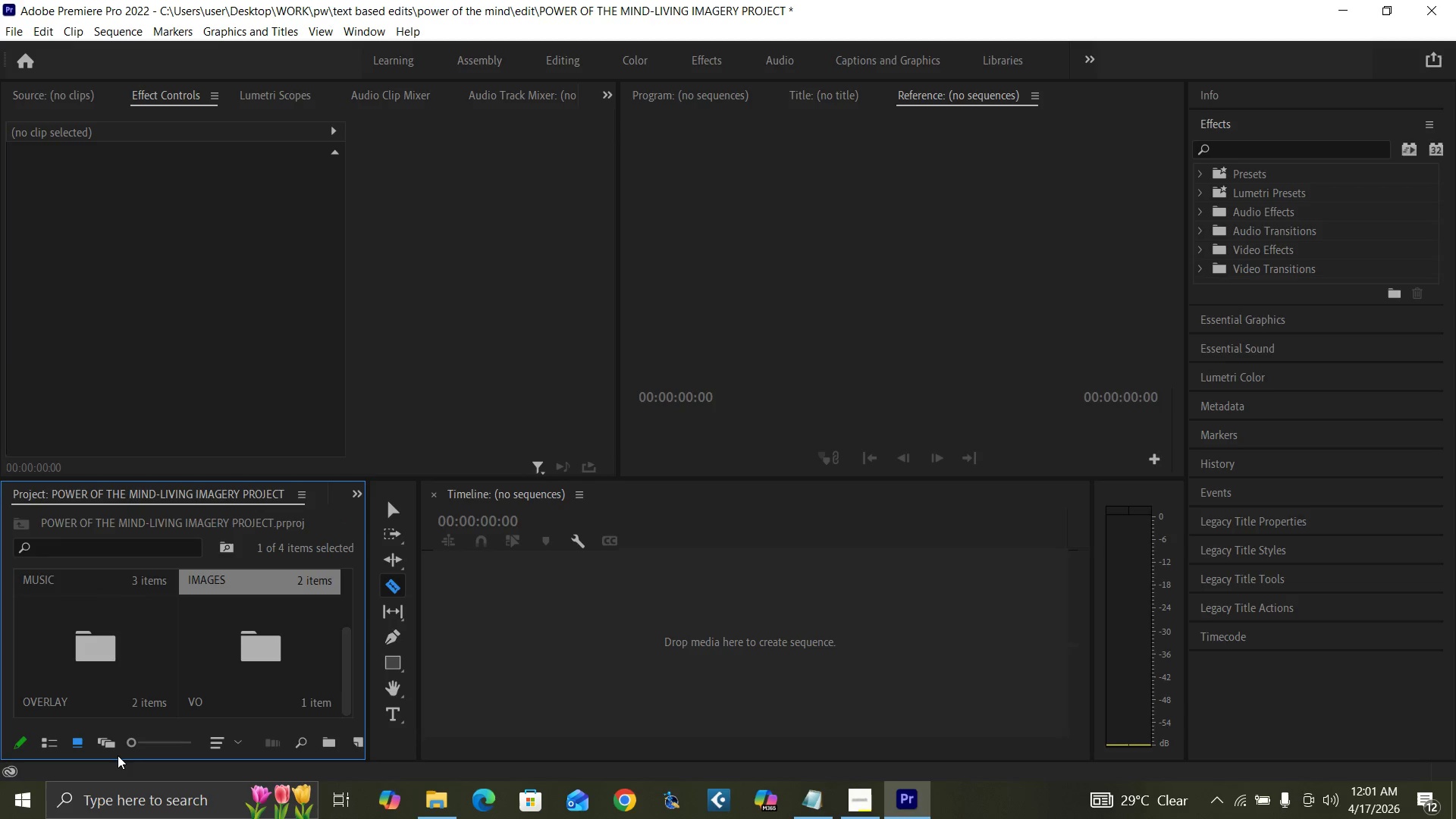 
left_click([106, 747])
 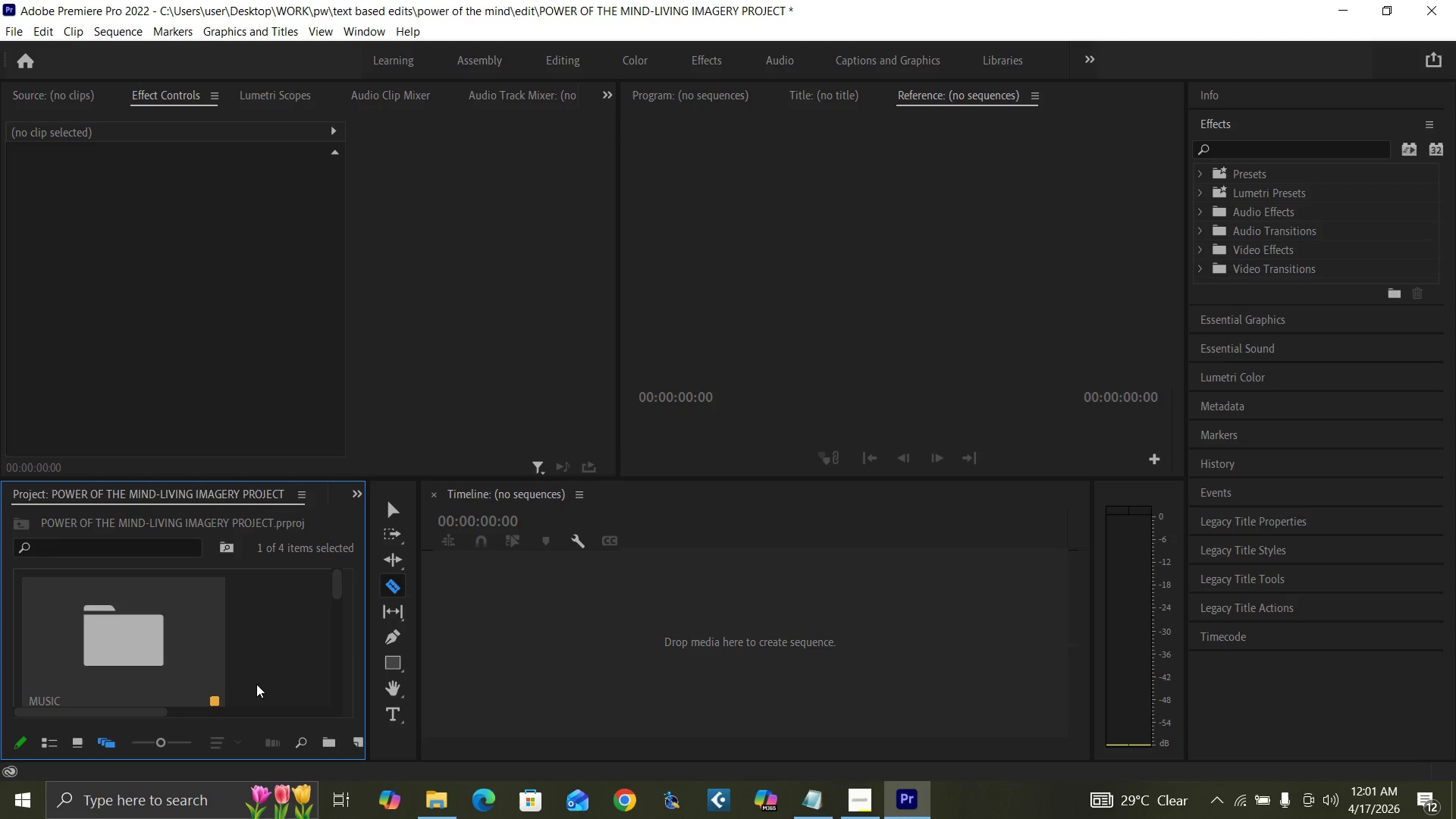 
right_click([262, 664])
 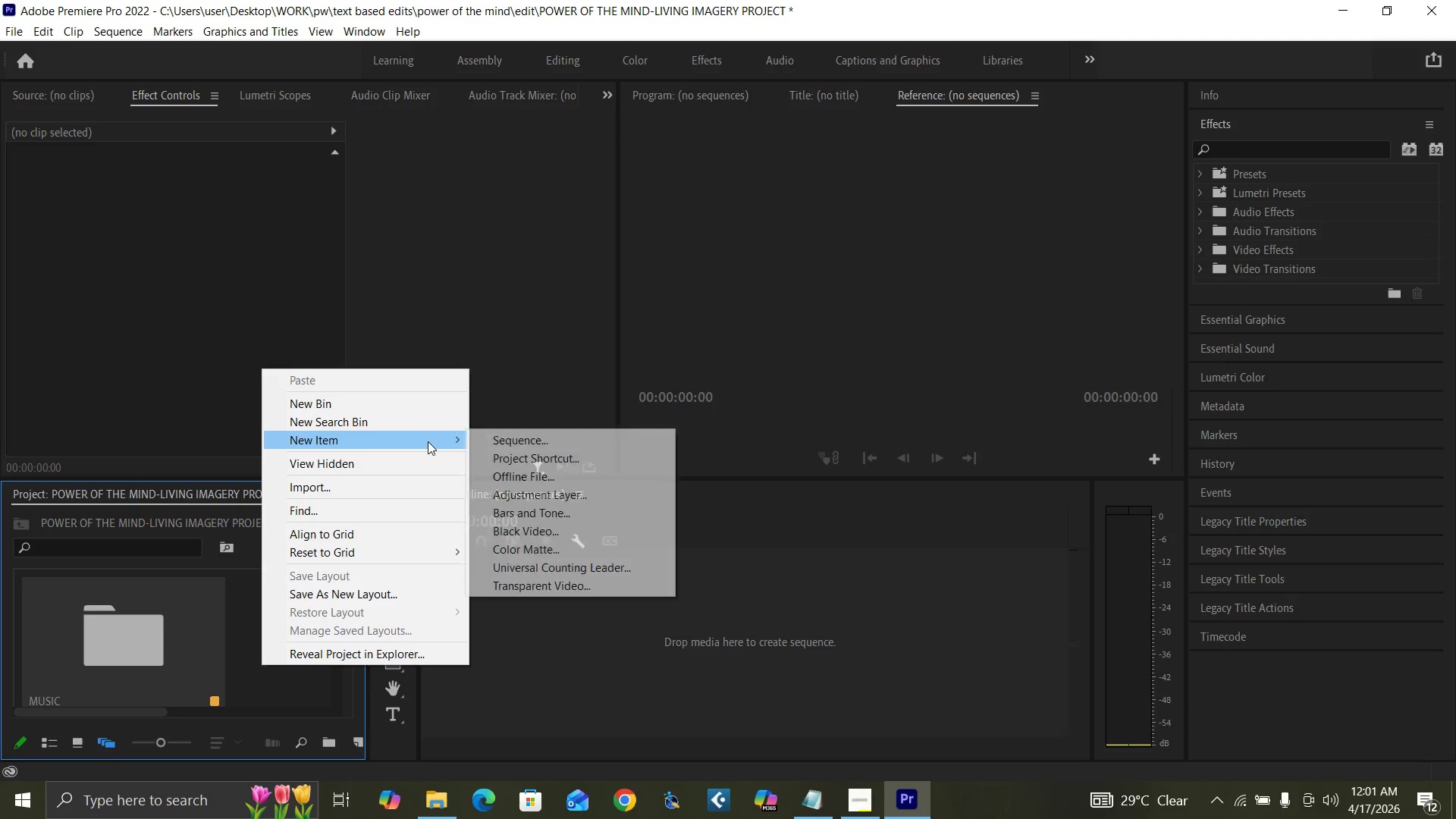 
left_click([491, 438])
 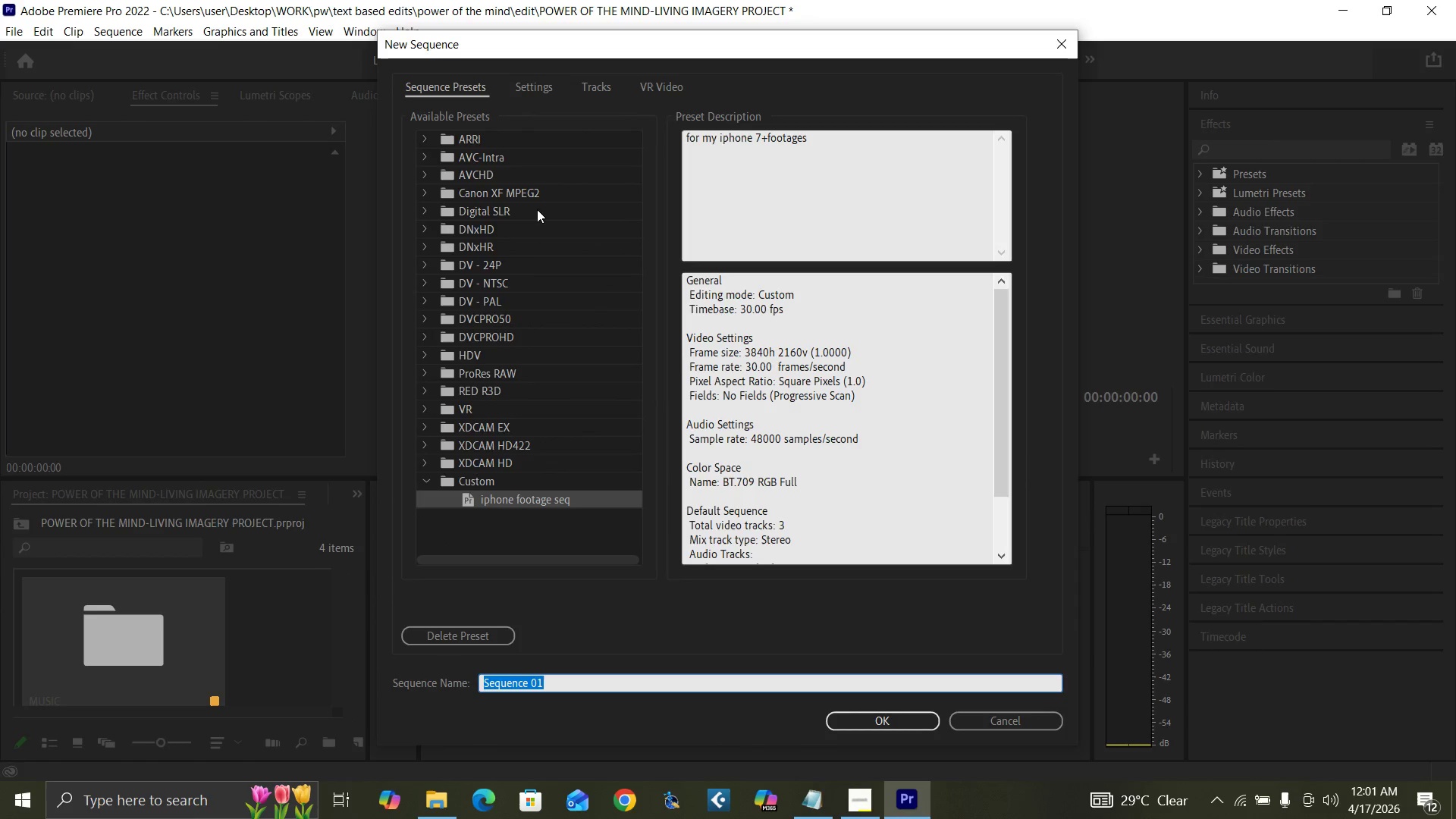 
left_click([532, 89])
 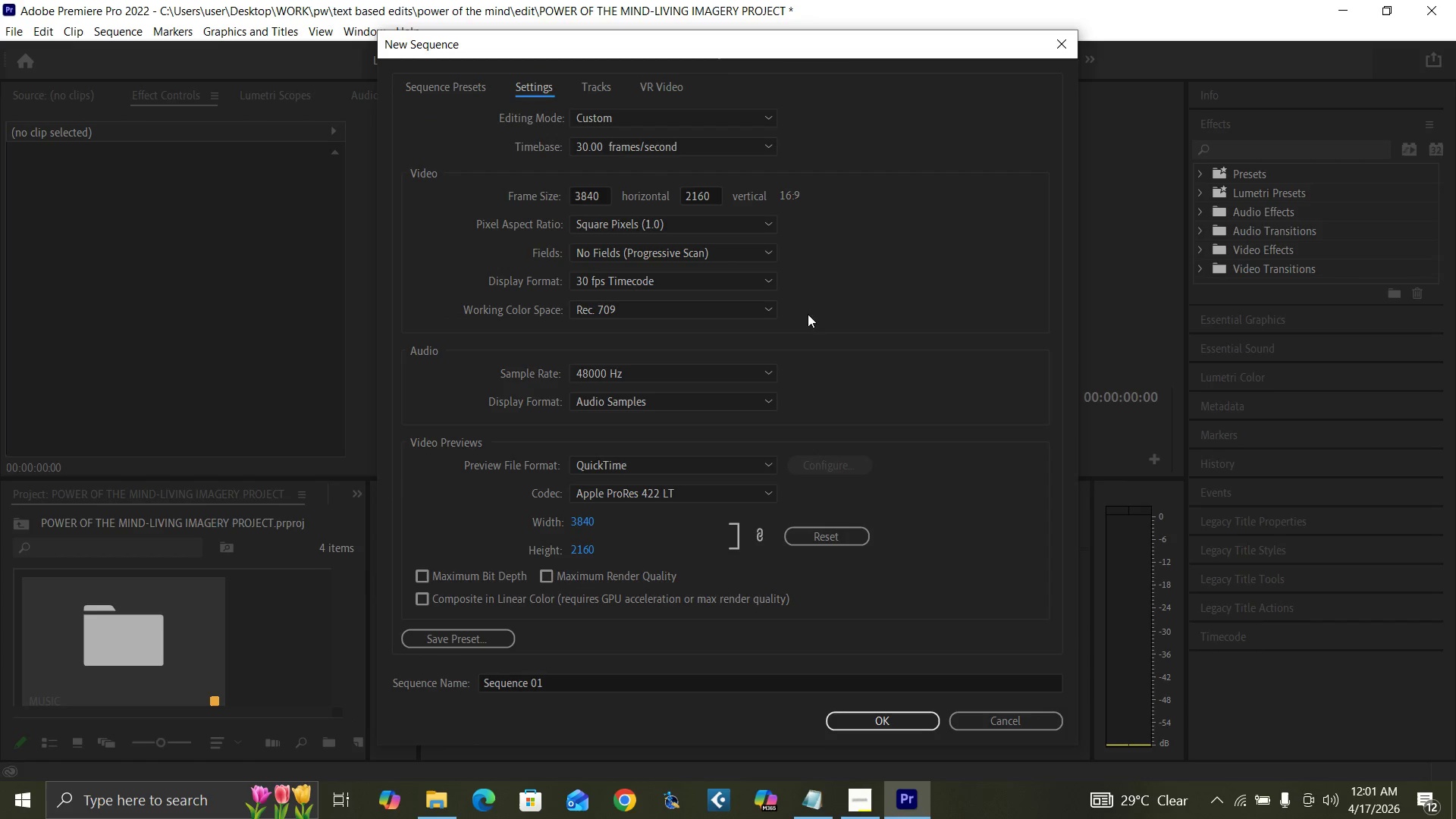 
left_click([607, 150])
 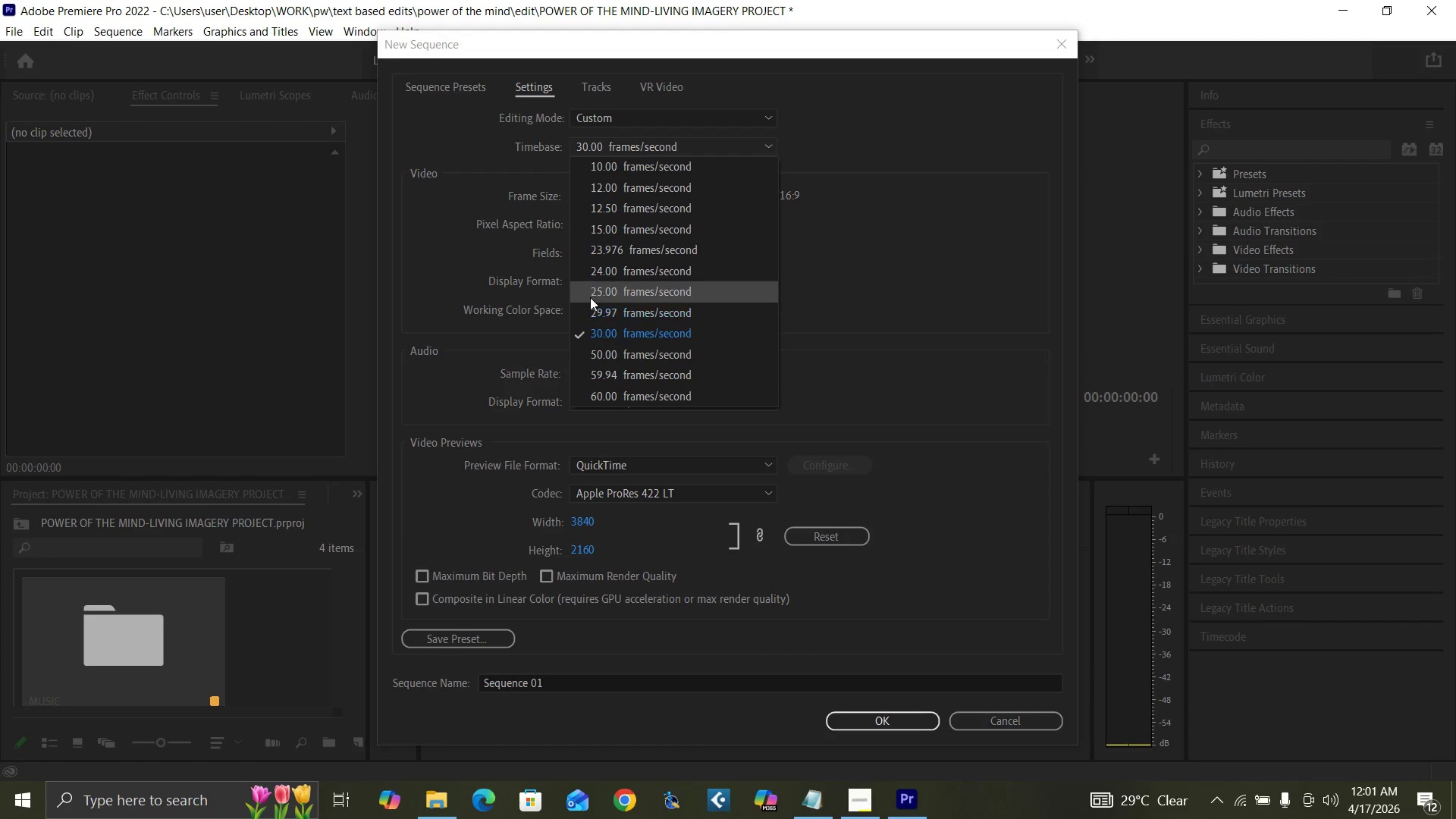 
left_click([604, 275])
 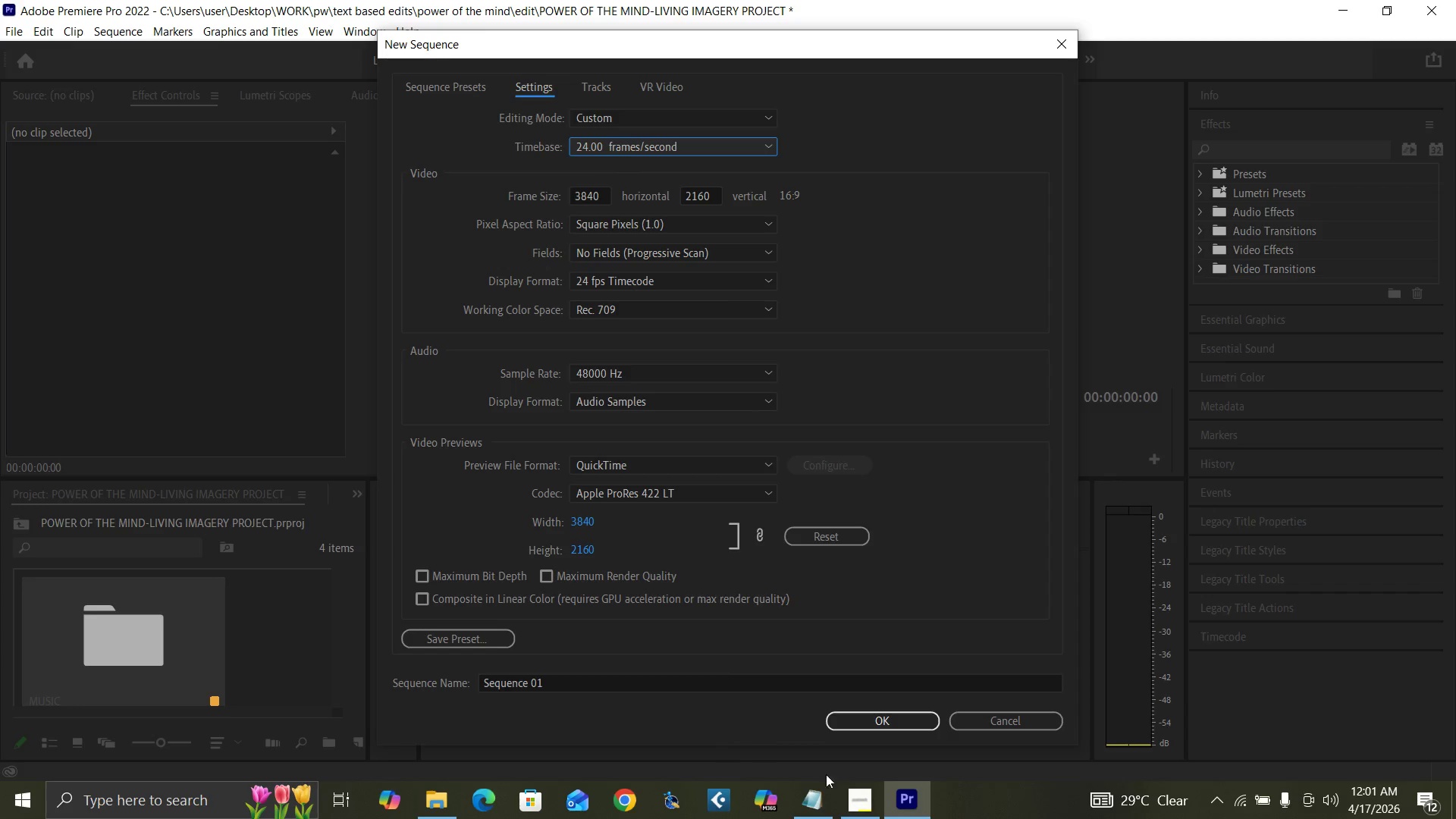 
left_click([866, 818])